 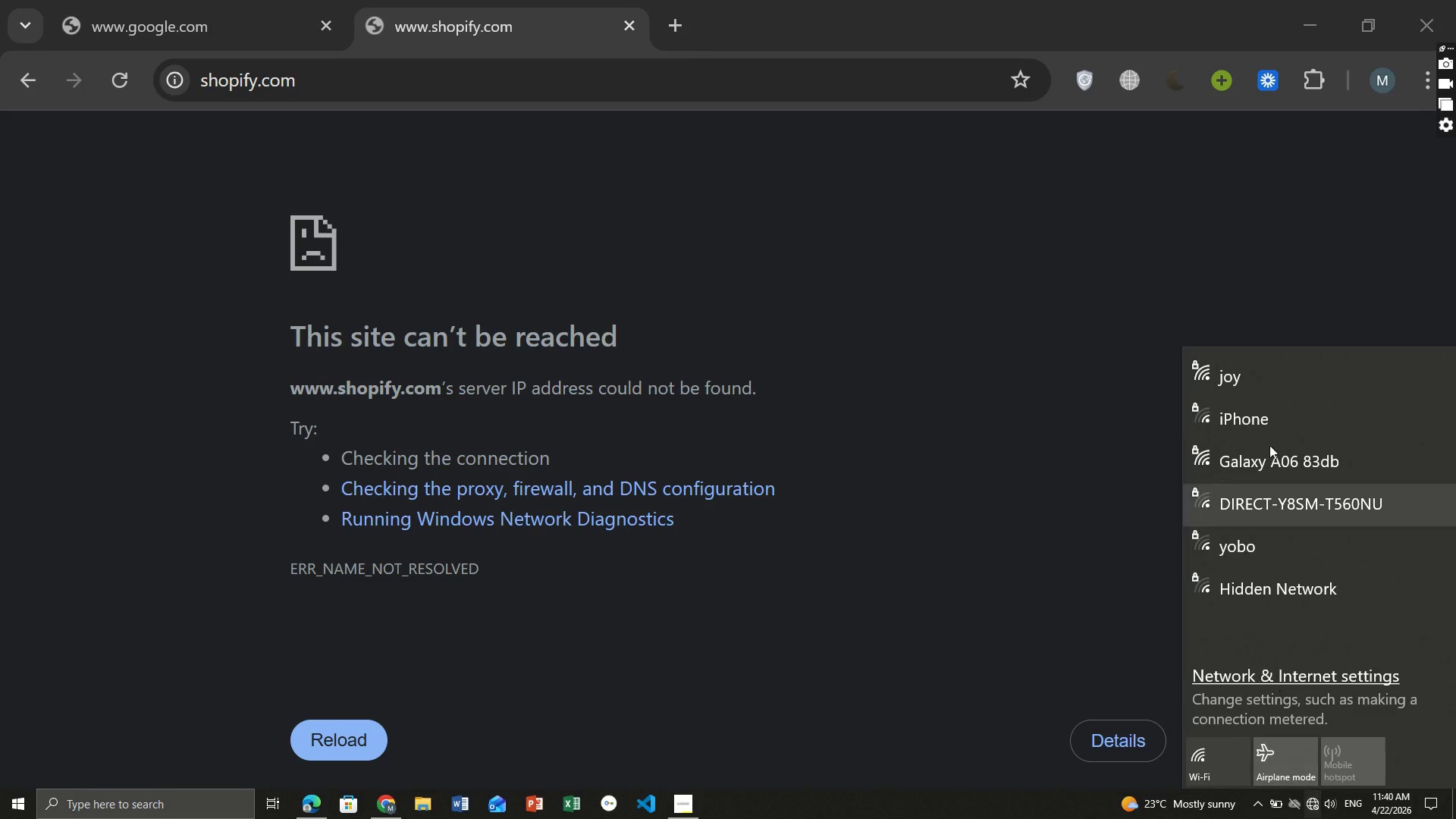 
left_click([1238, 386])
 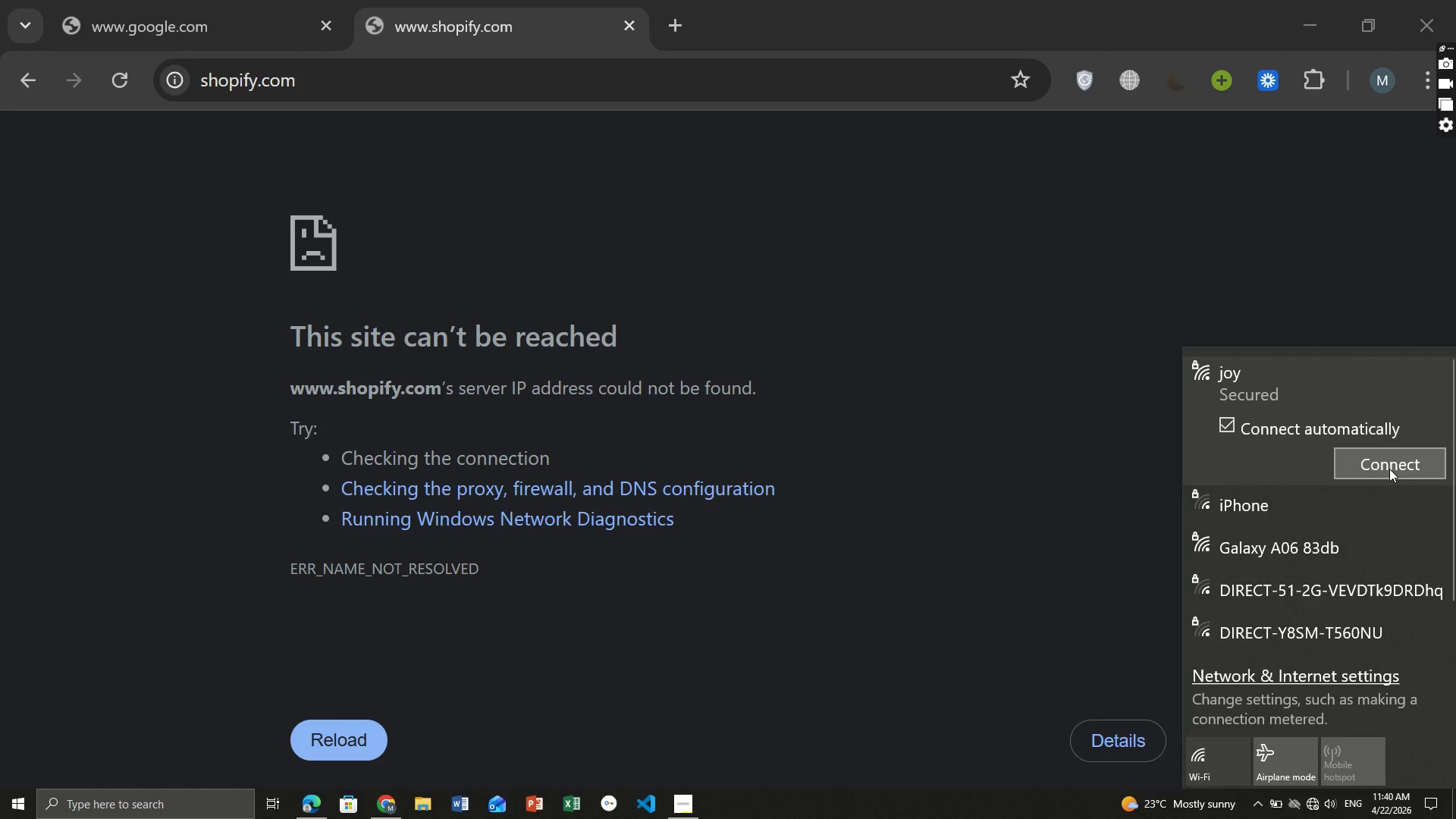 
left_click([1388, 469])
 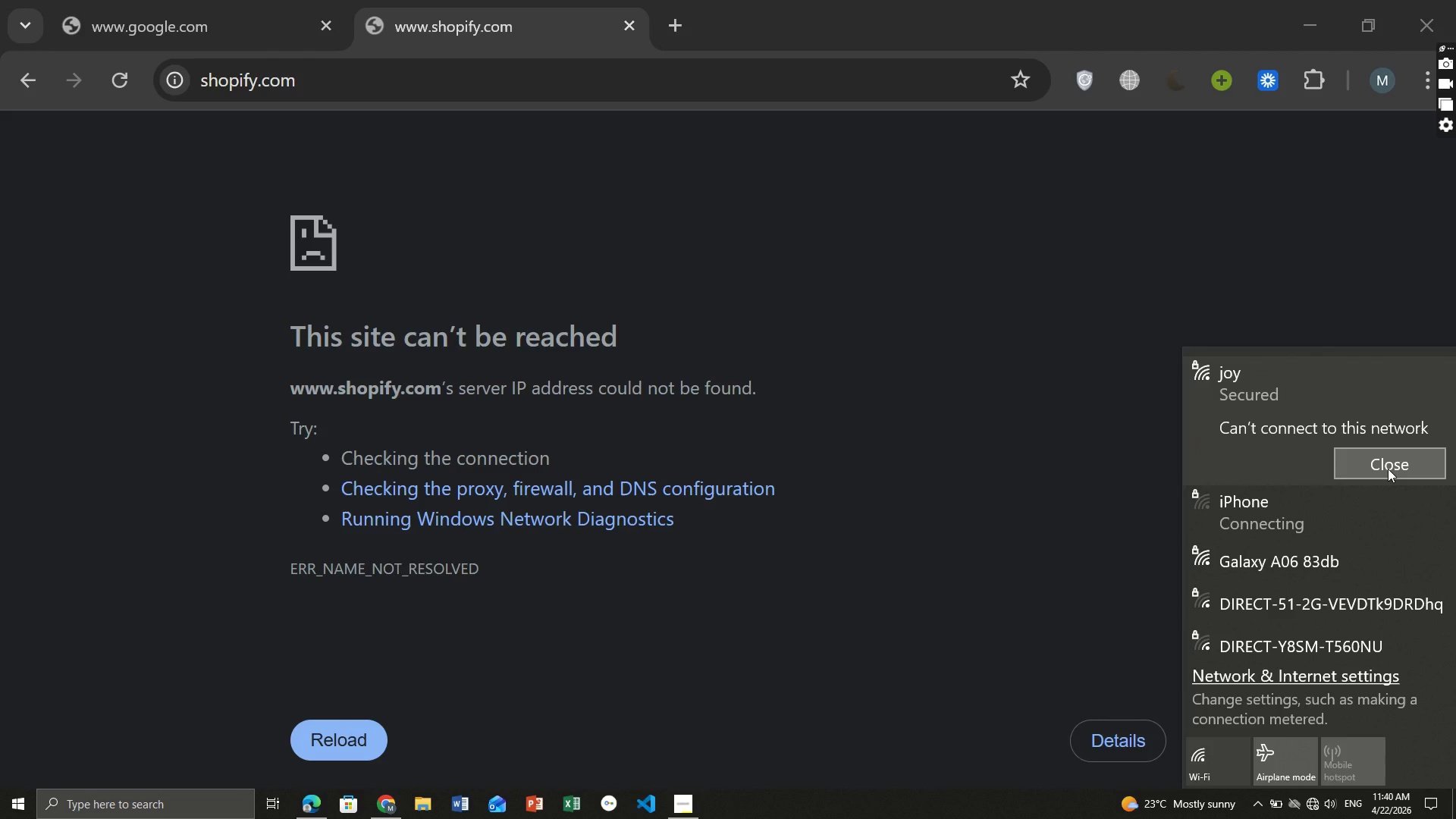 
wait(5.86)
 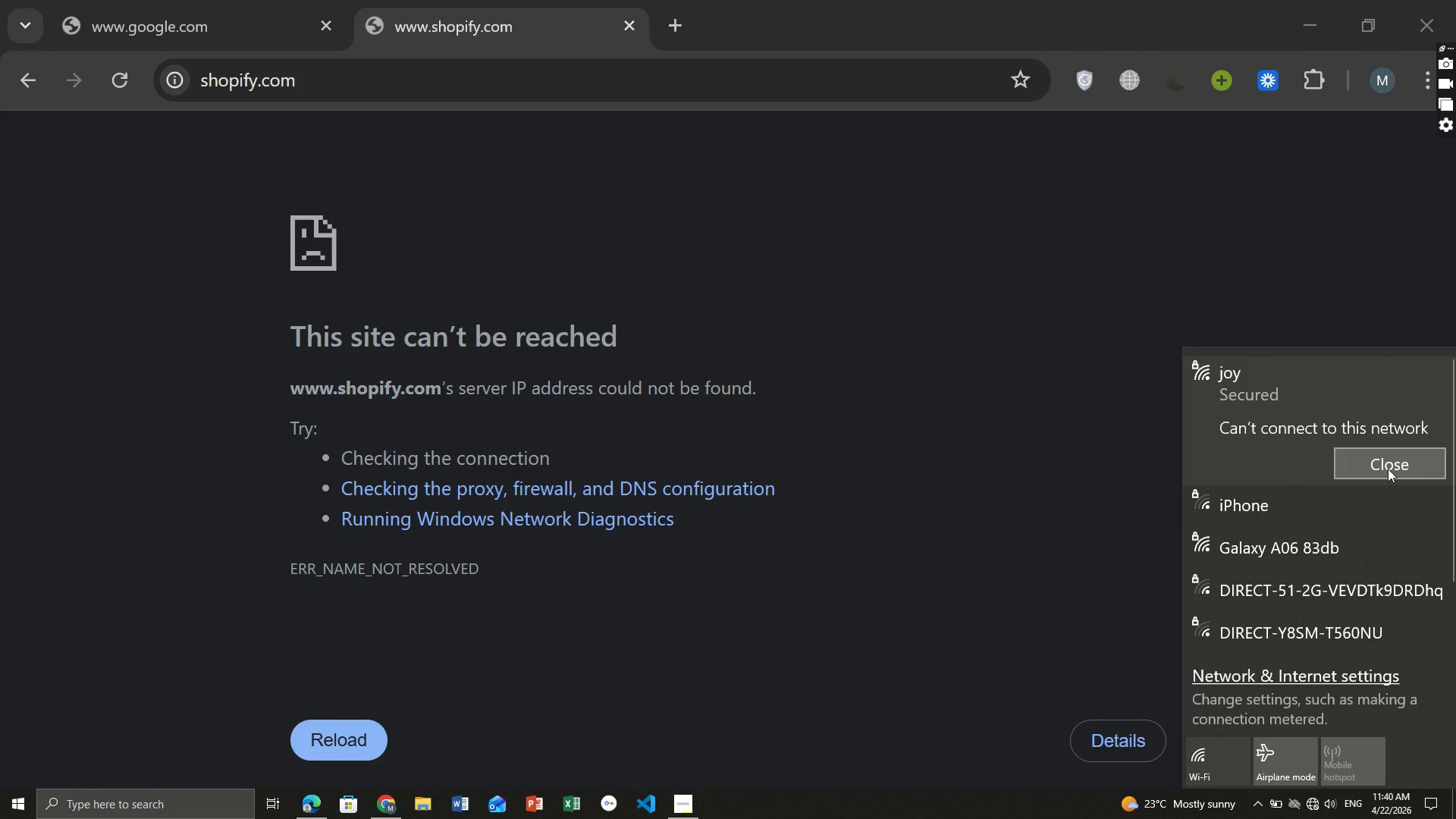 
left_click([1388, 469])
 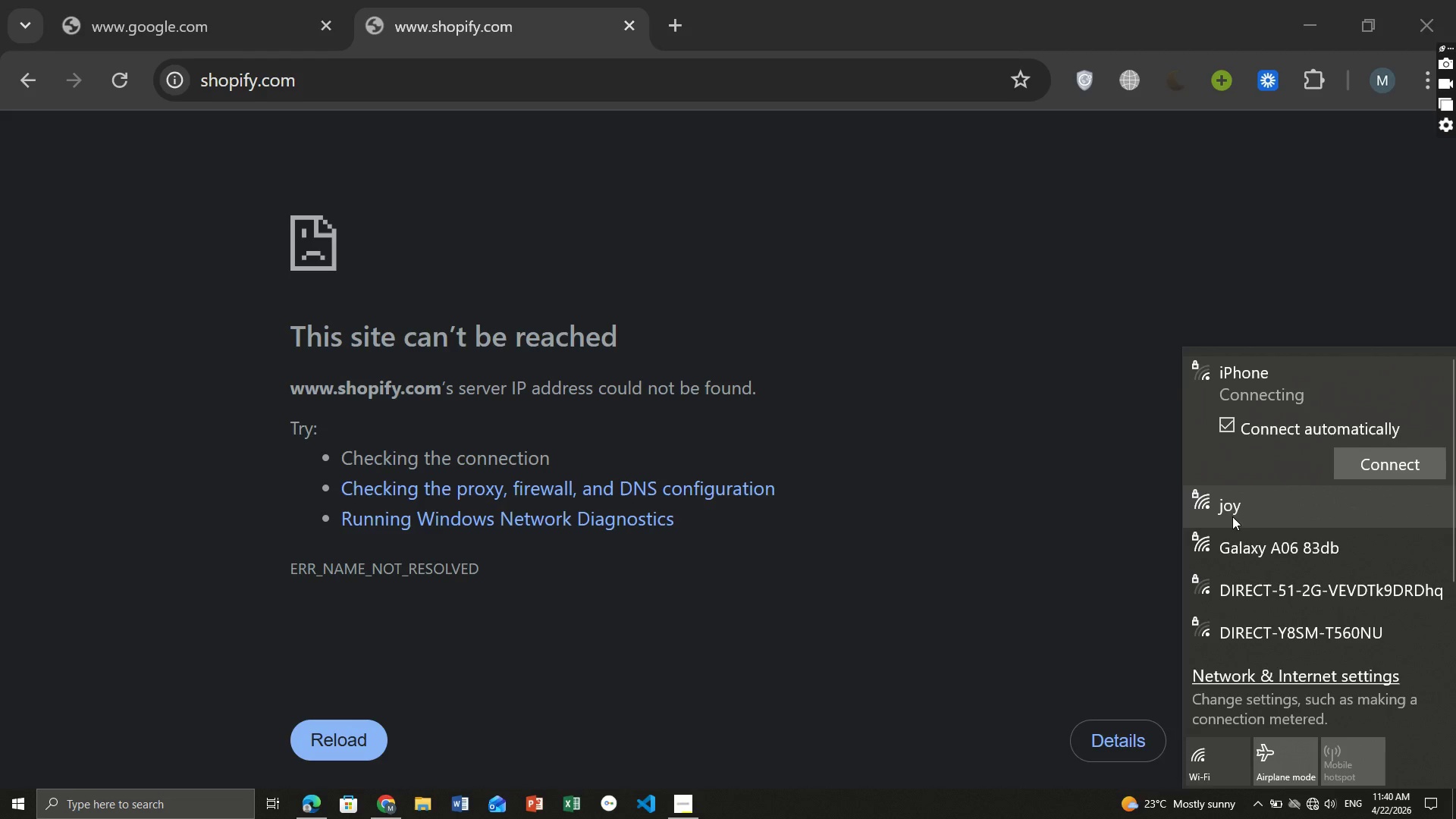 
wait(6.03)
 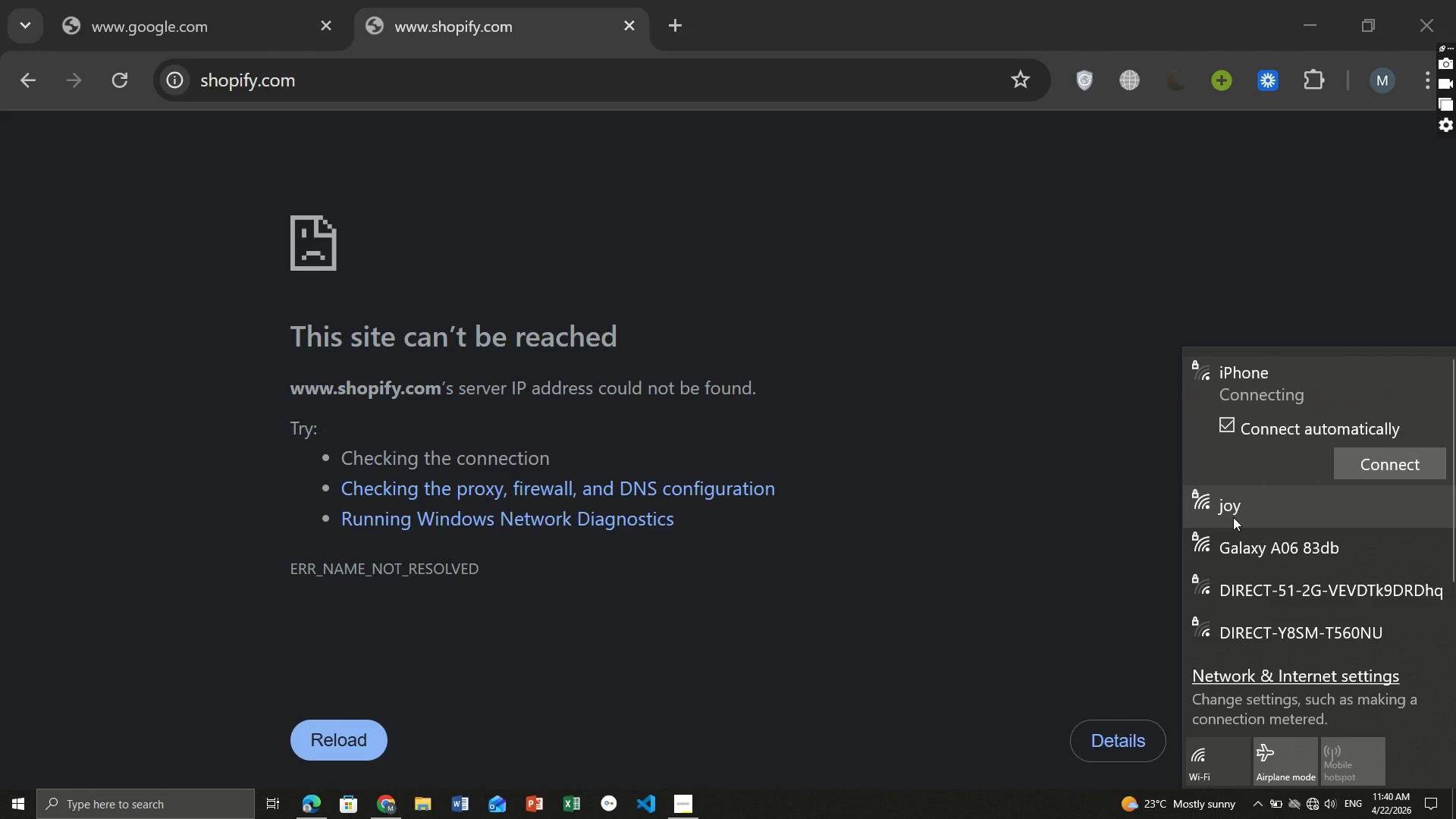 
left_click([1357, 476])
 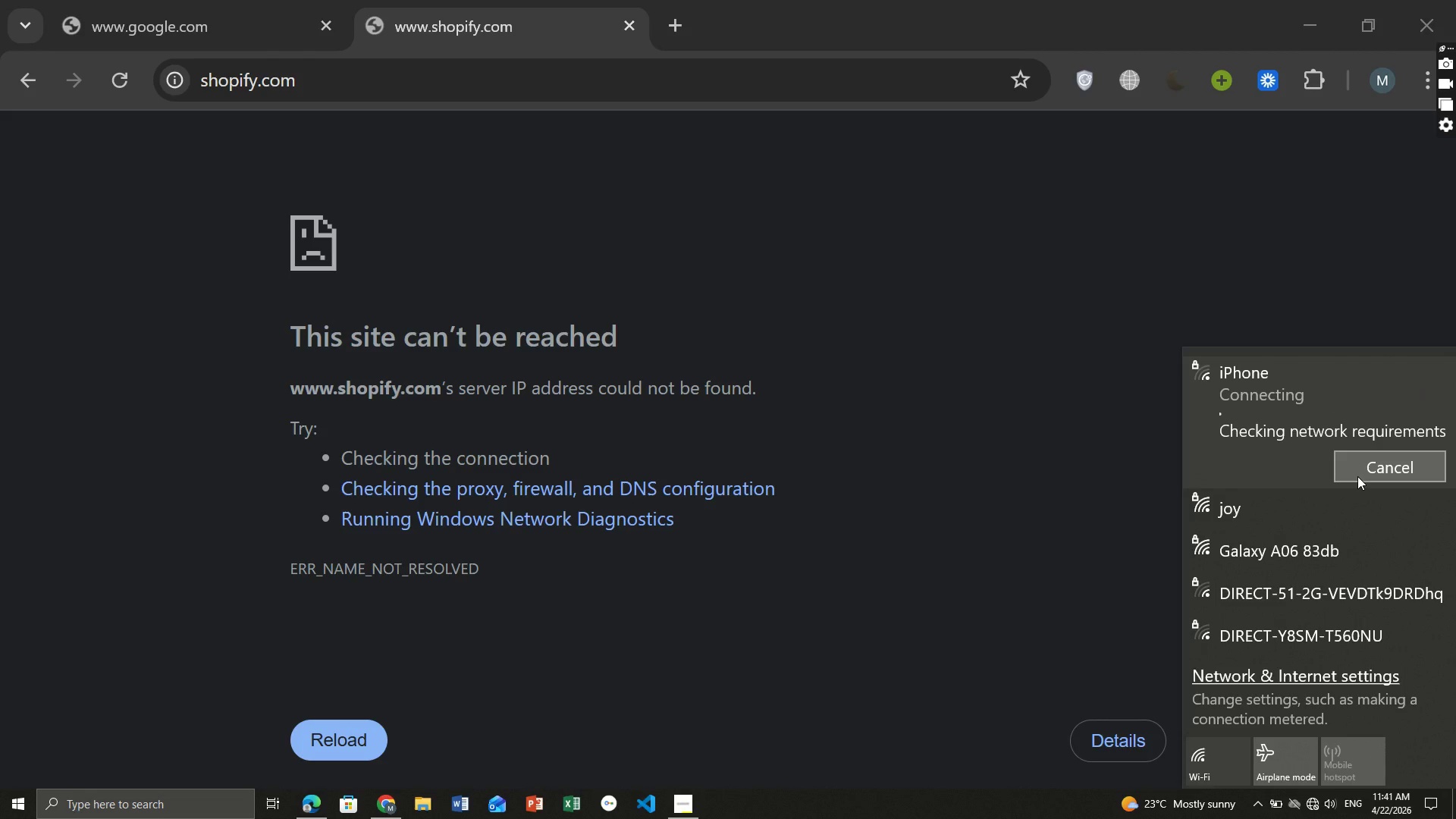 
wait(8.95)
 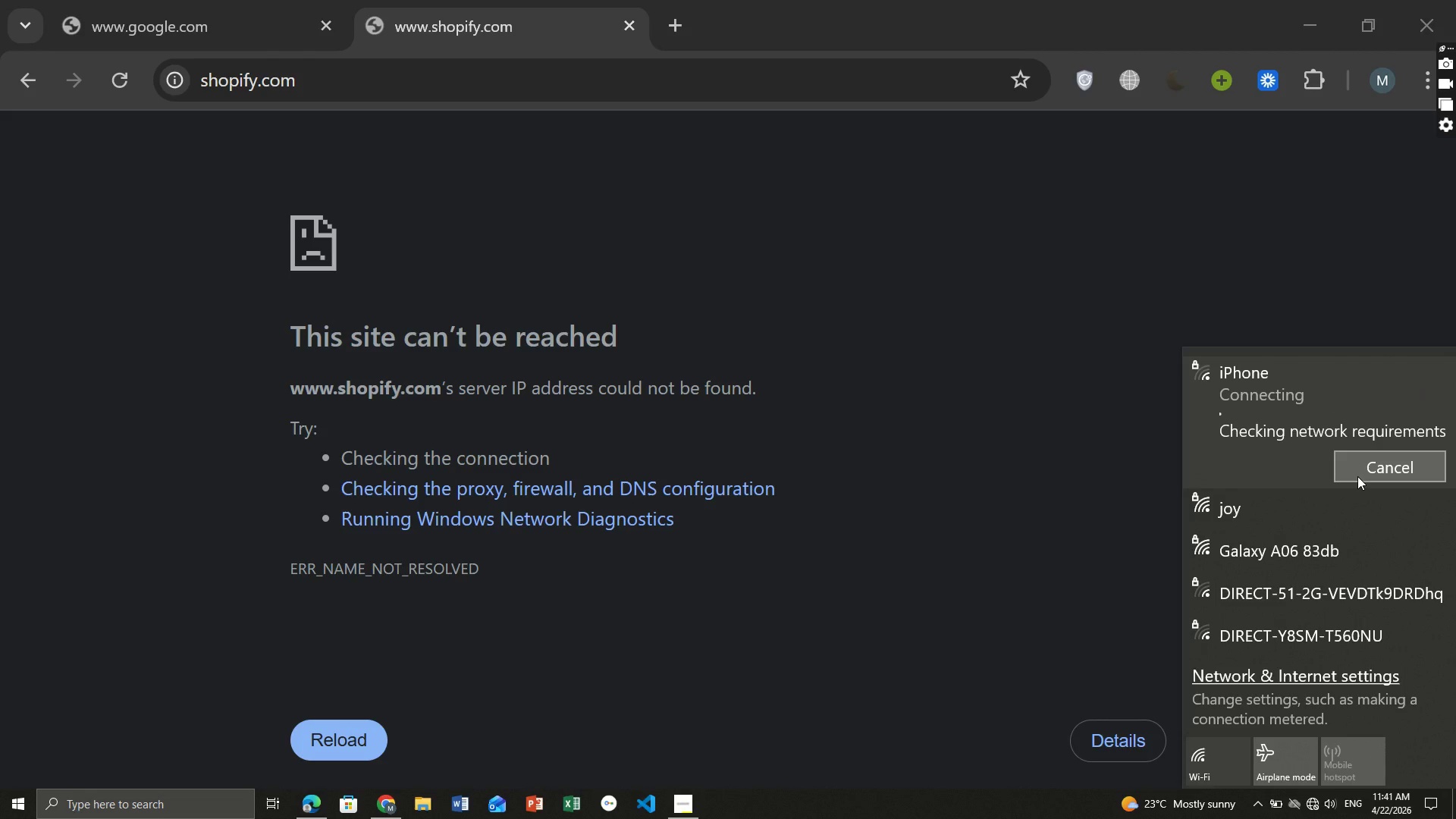 
left_click([1235, 510])
 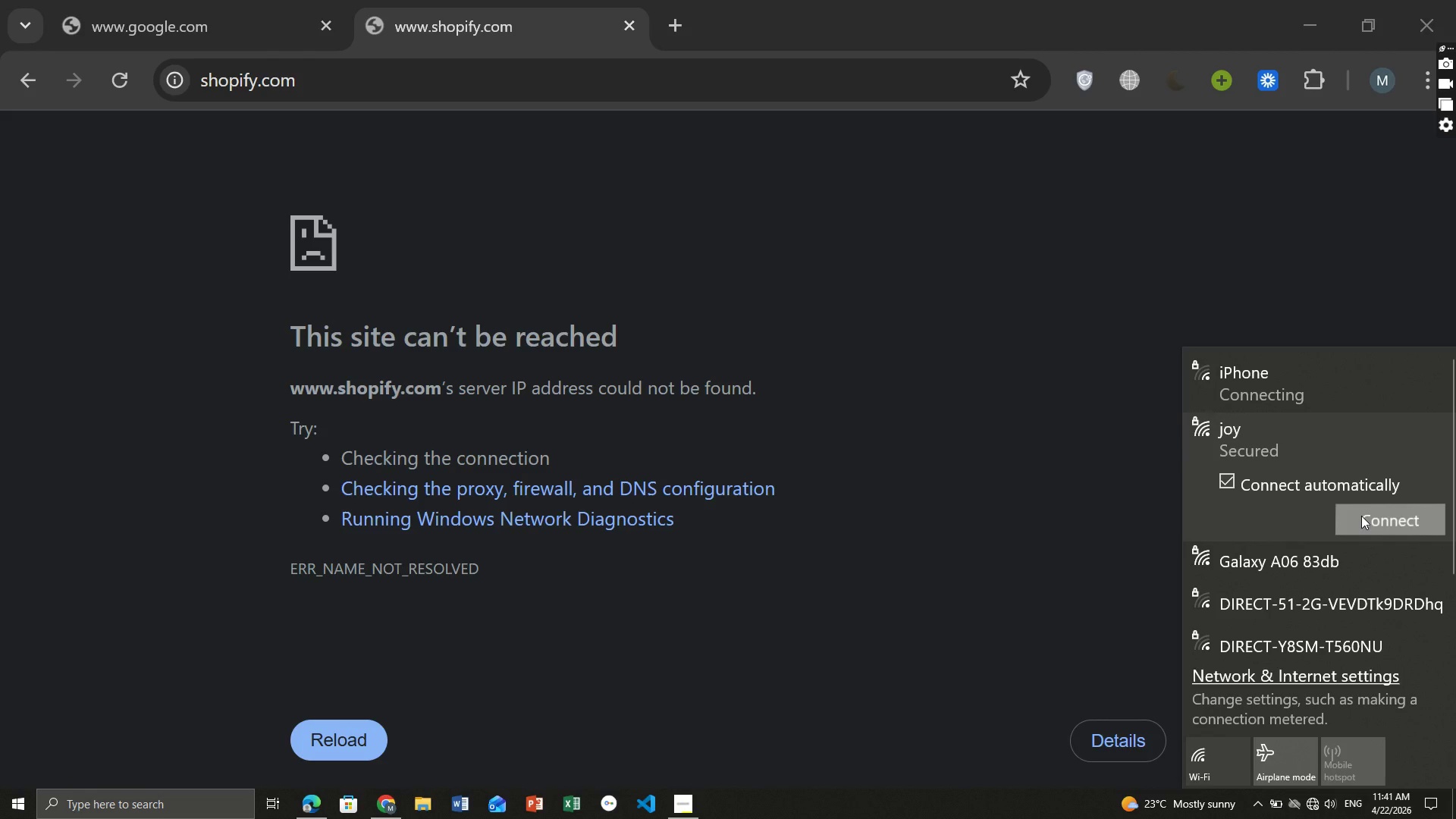 
left_click([1361, 516])
 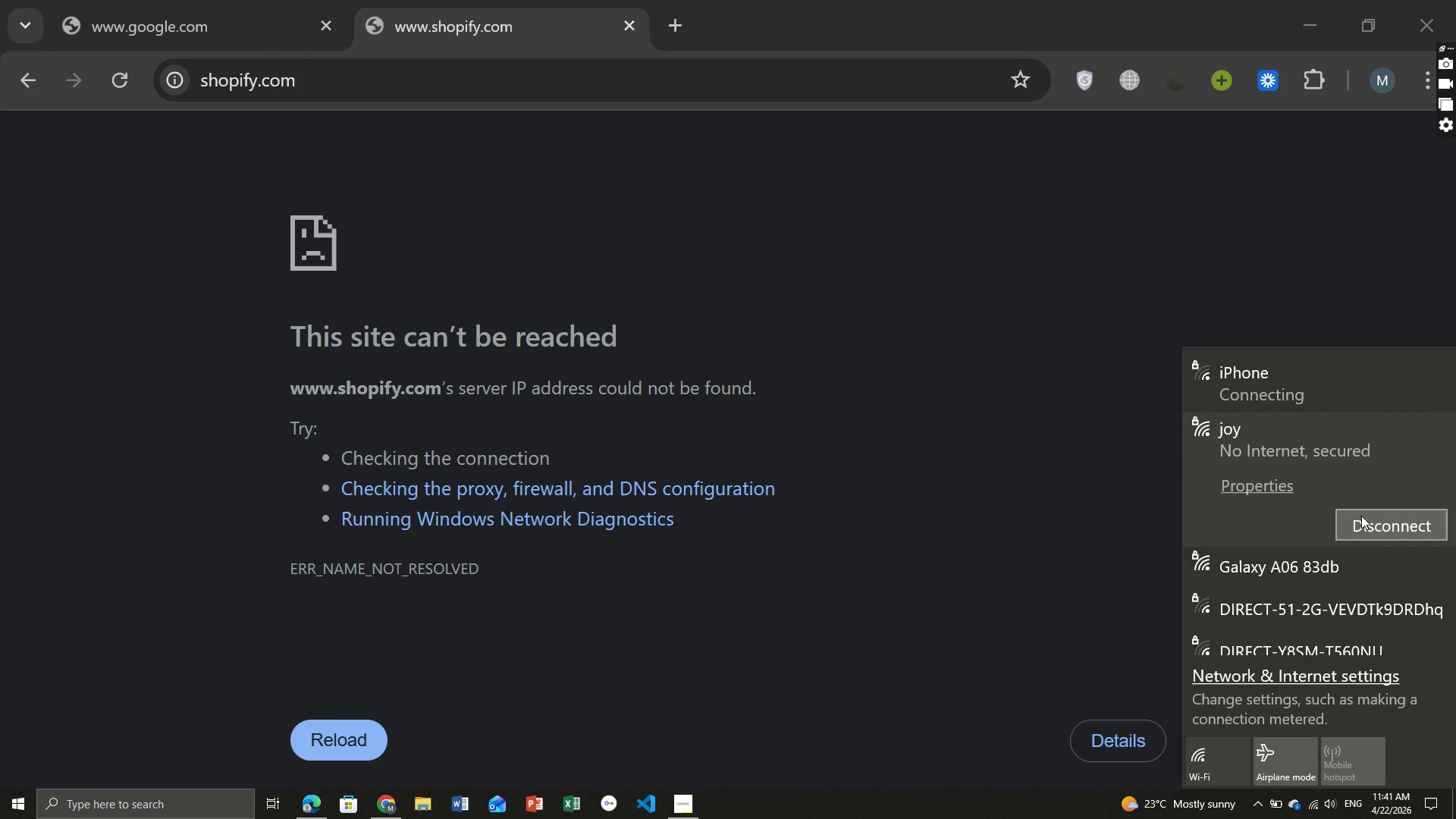 
wait(6.92)
 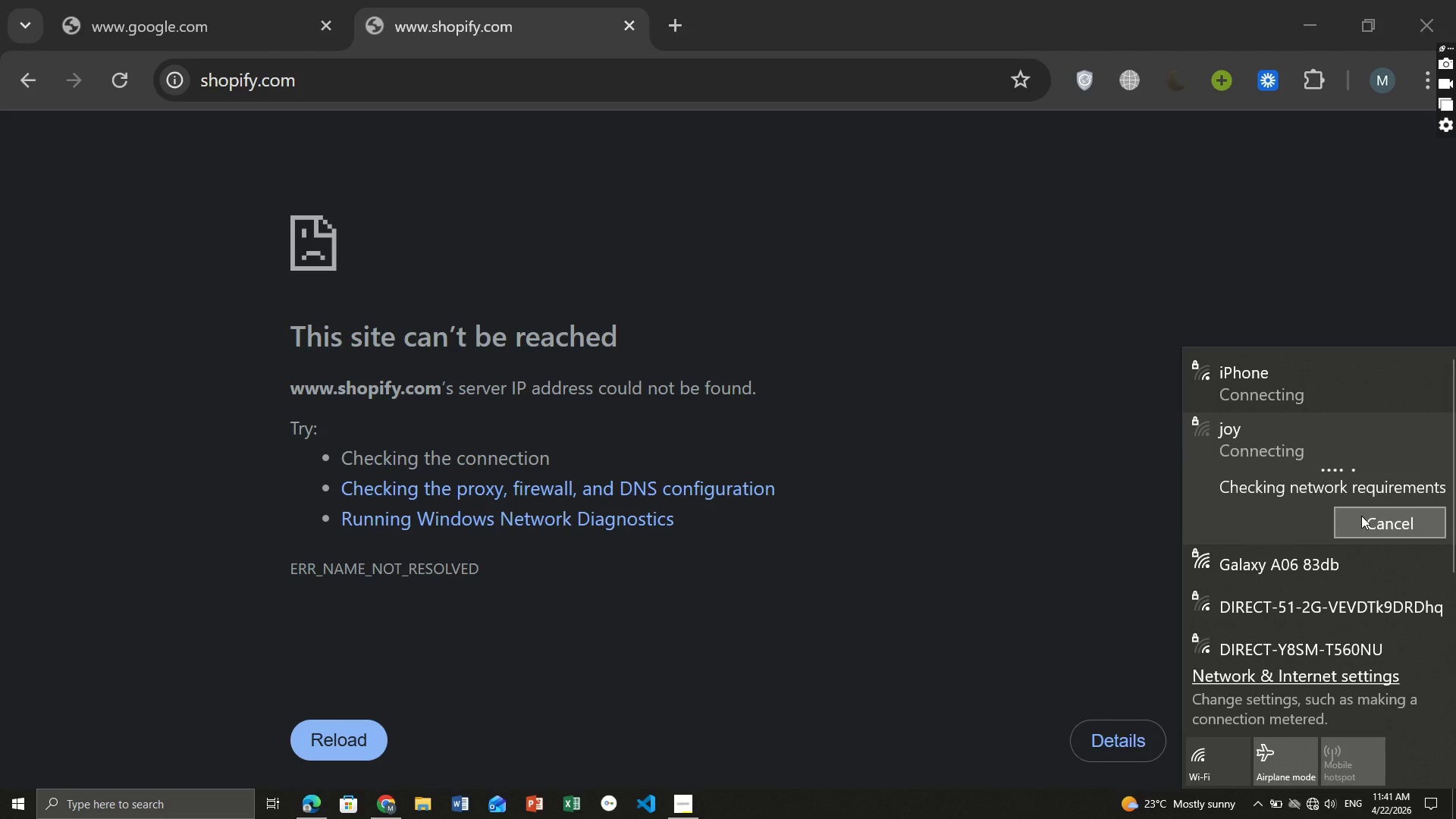 
mouse_move([1276, 524])
 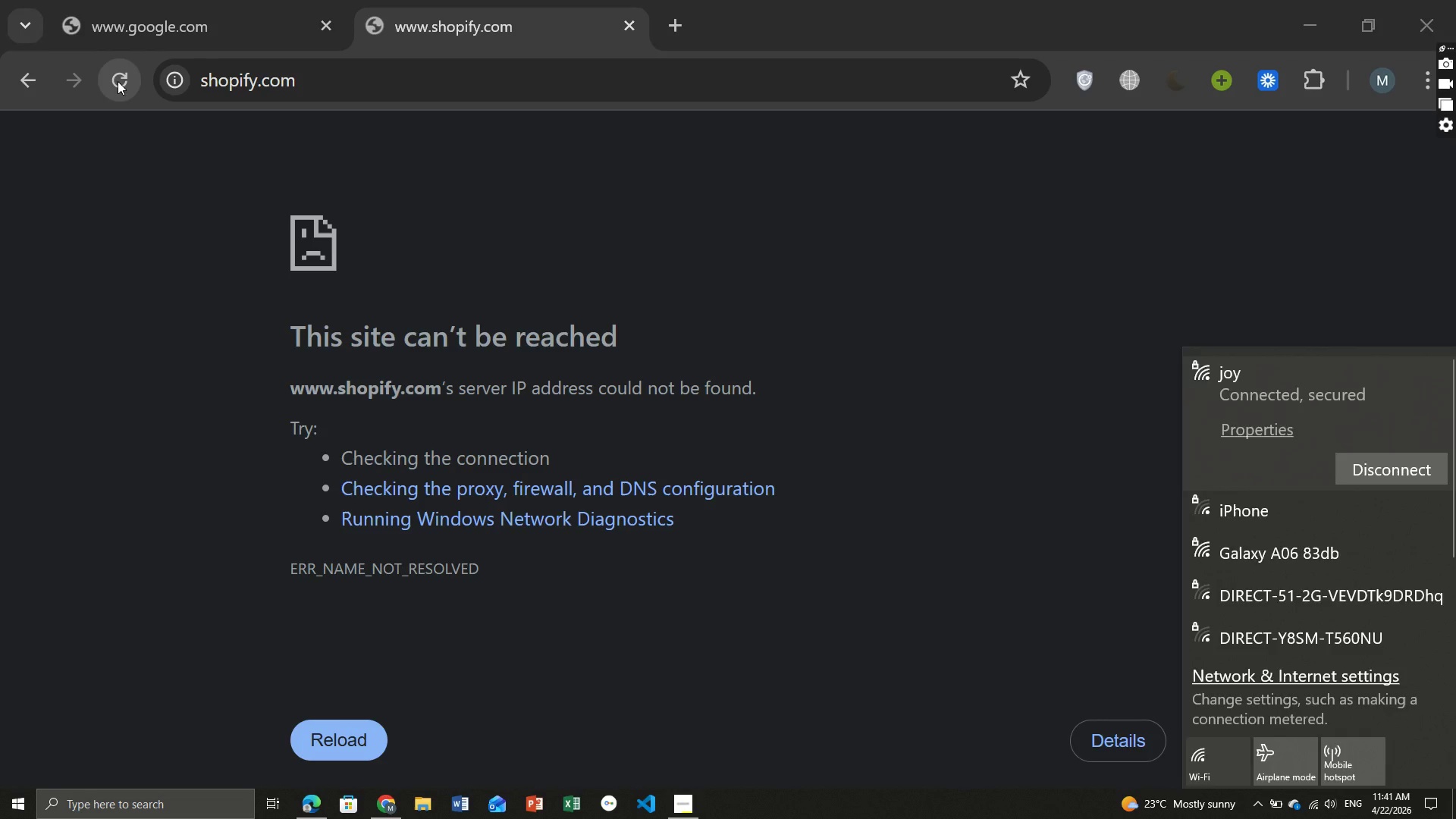 
left_click([118, 81])
 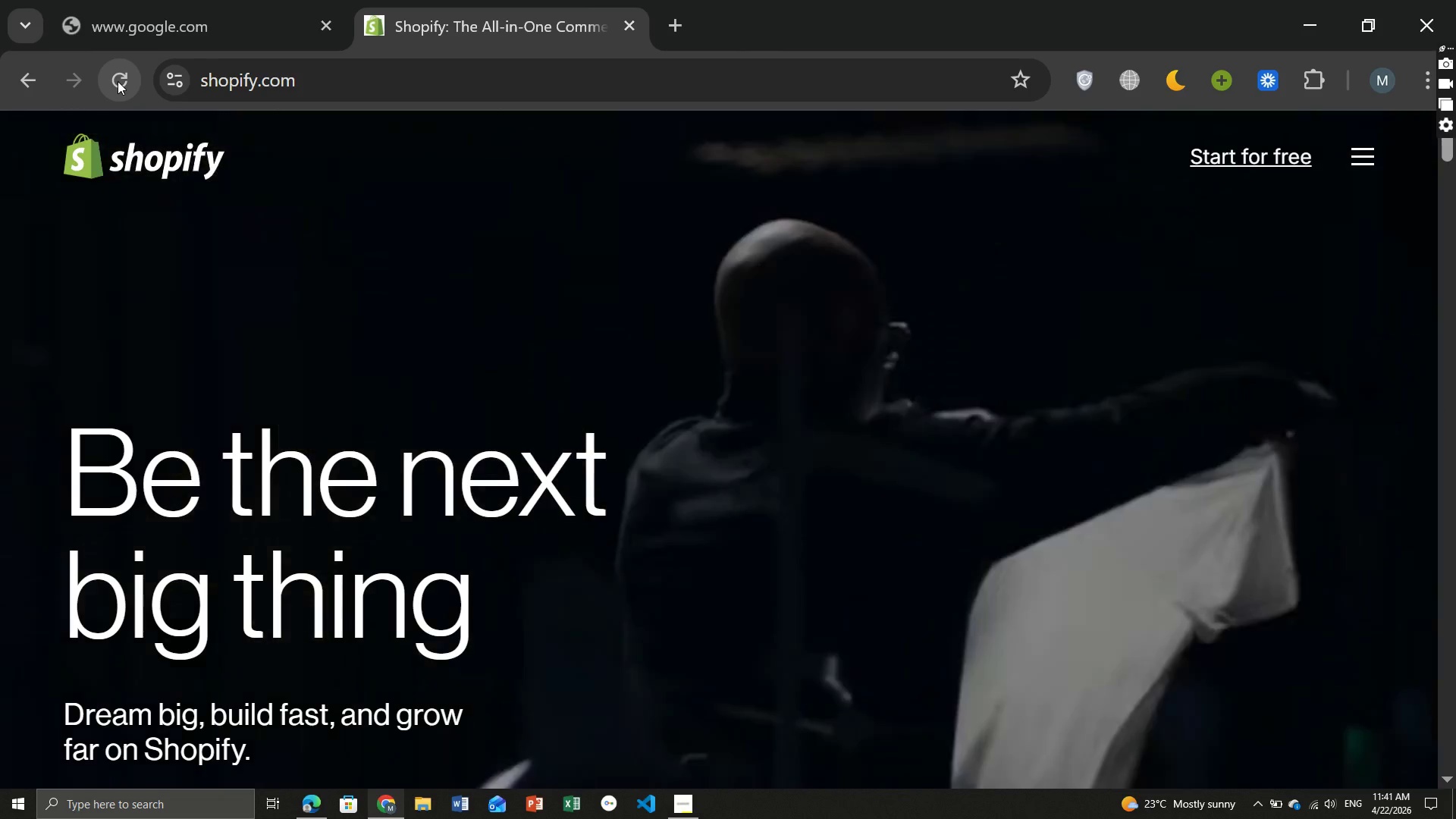 
wait(10.73)
 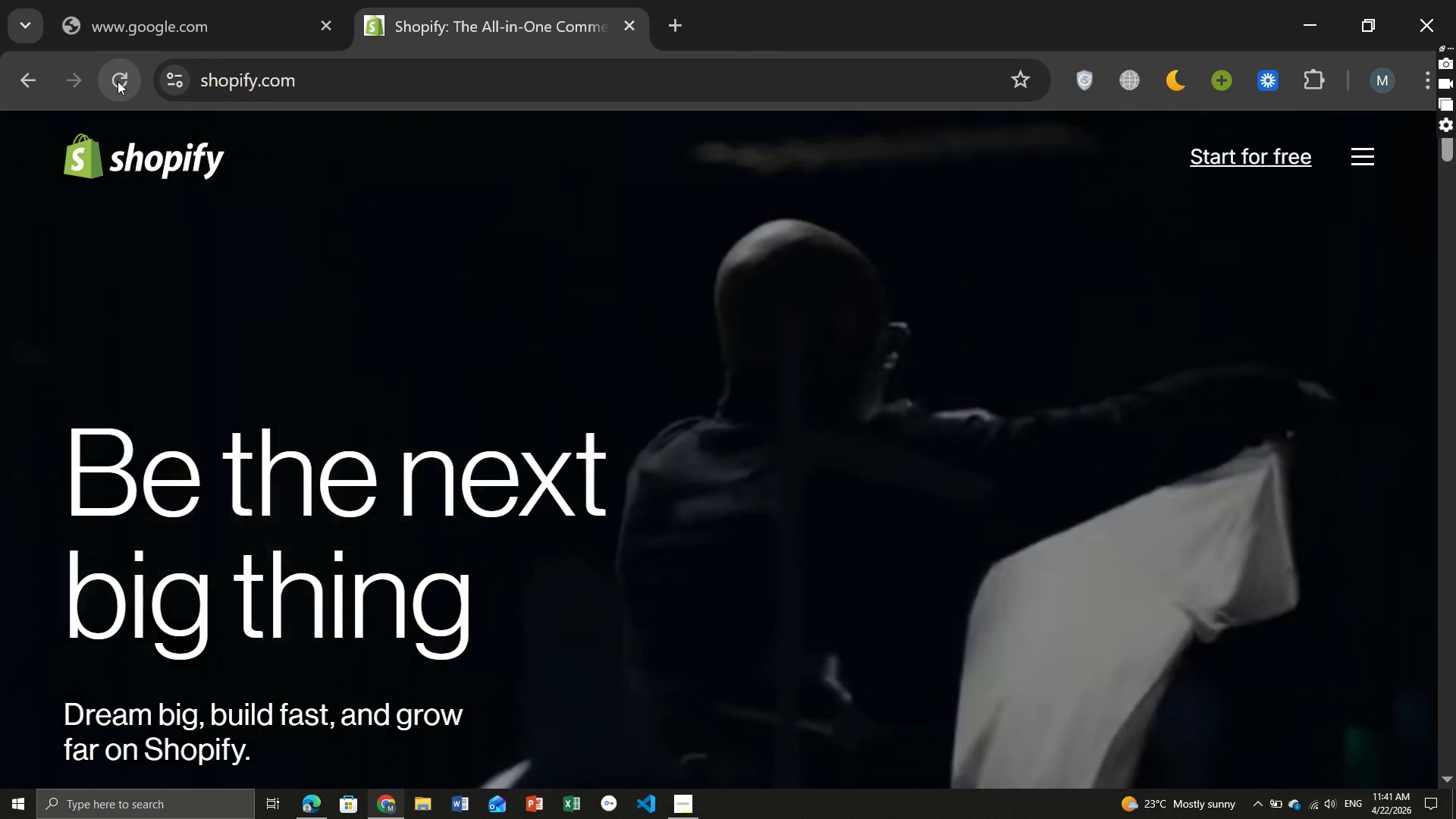 
left_click([1236, 162])
 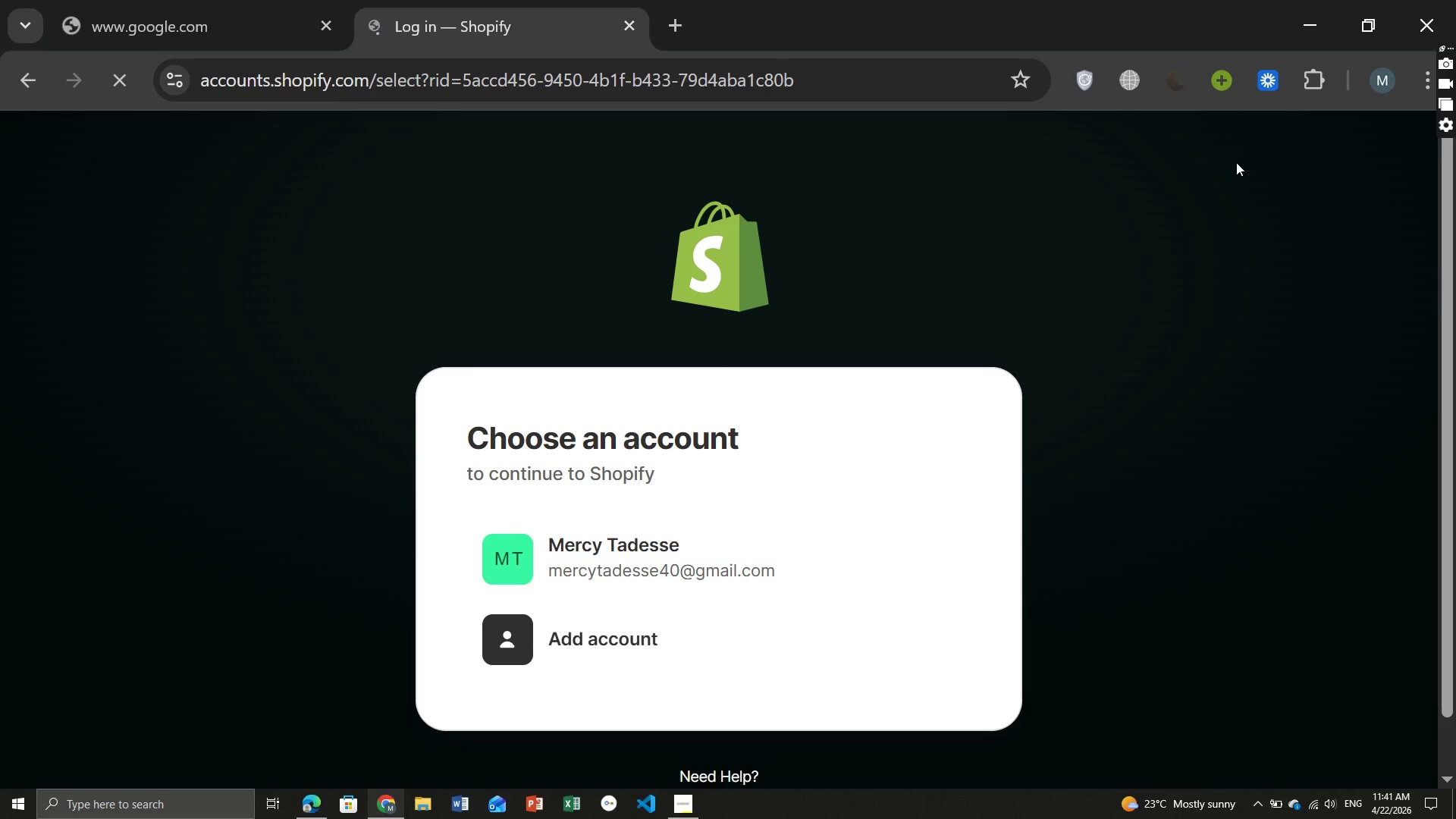 
wait(7.16)
 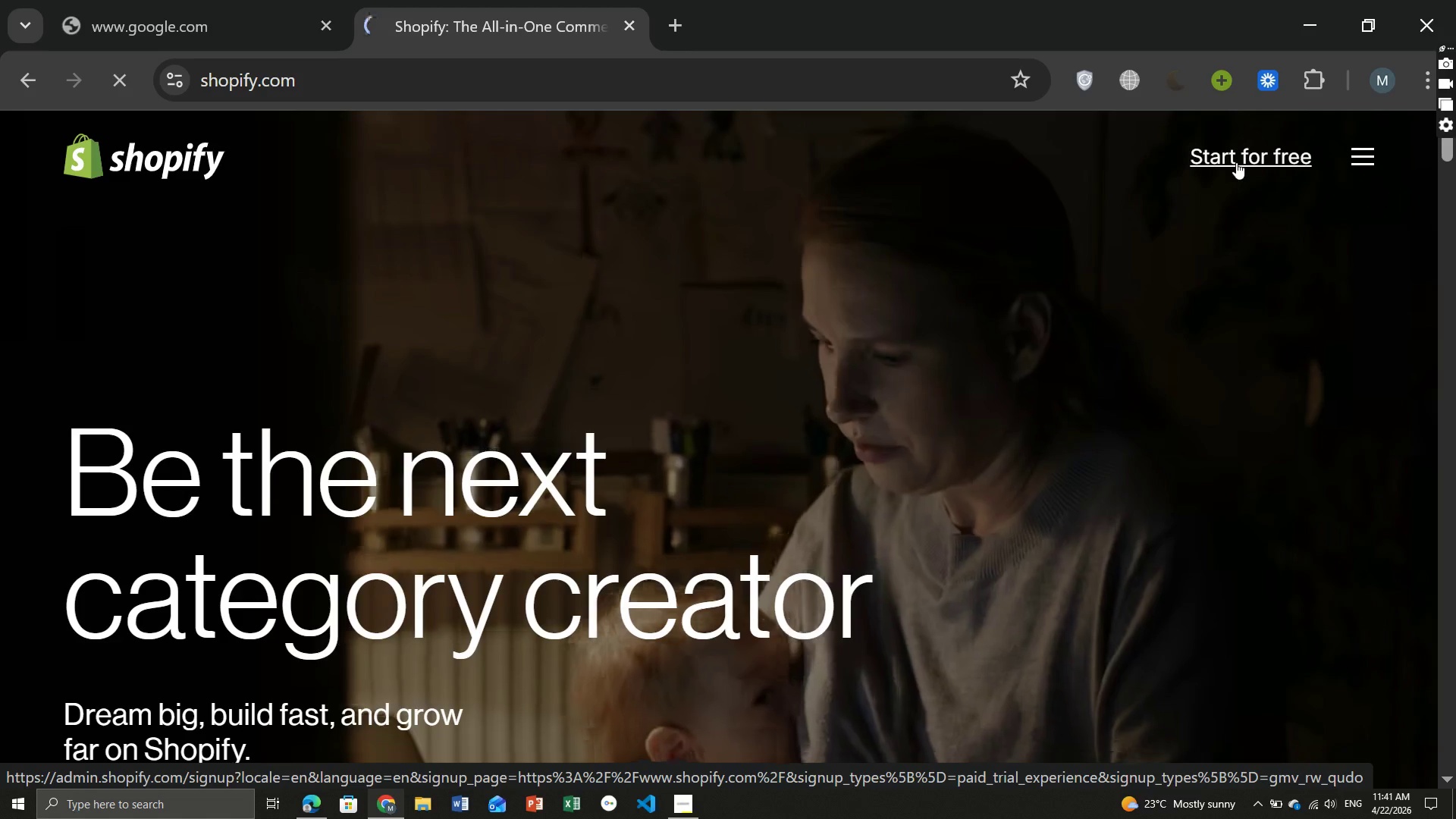 
left_click([679, 533])
 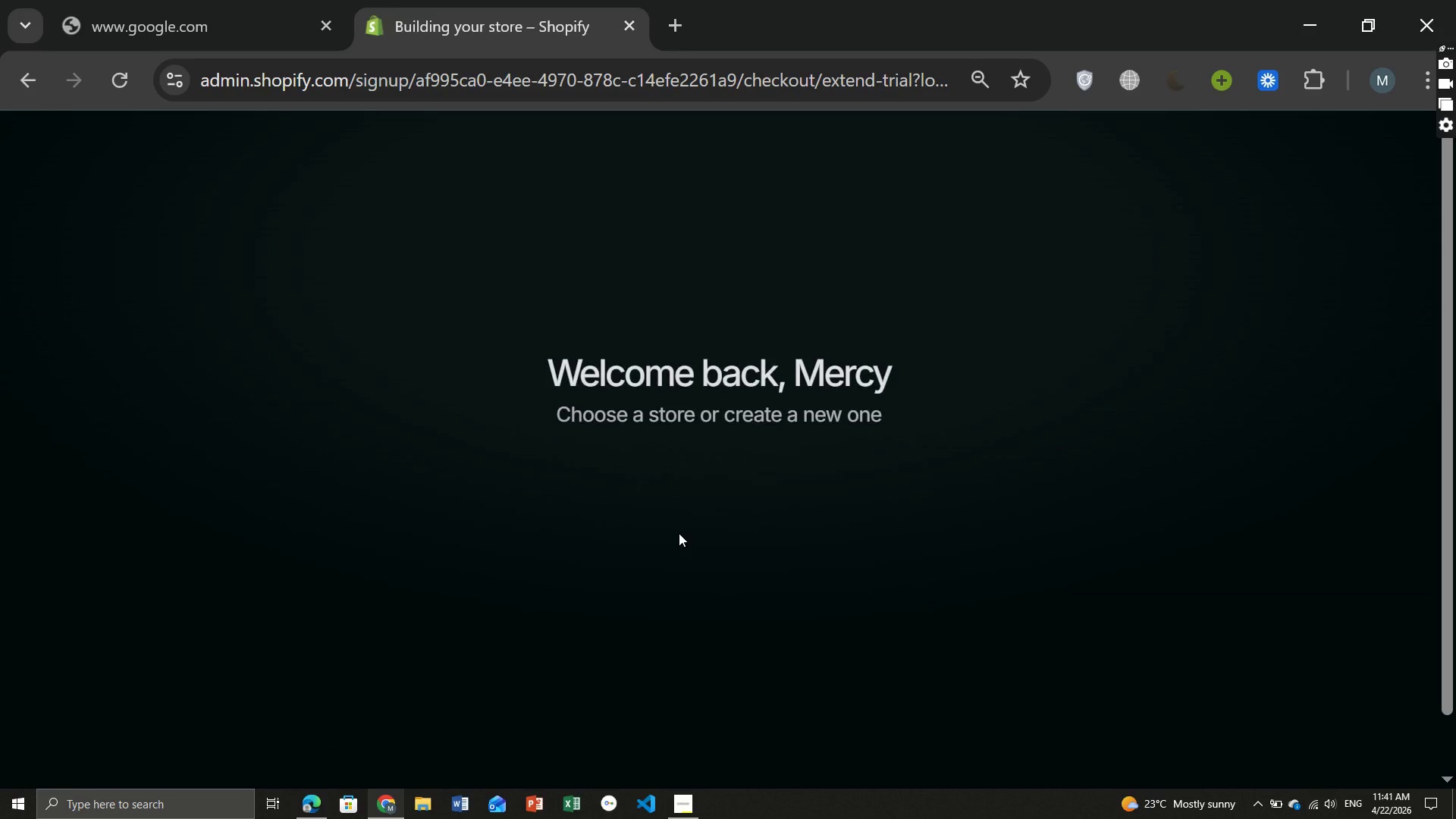 
wait(10.77)
 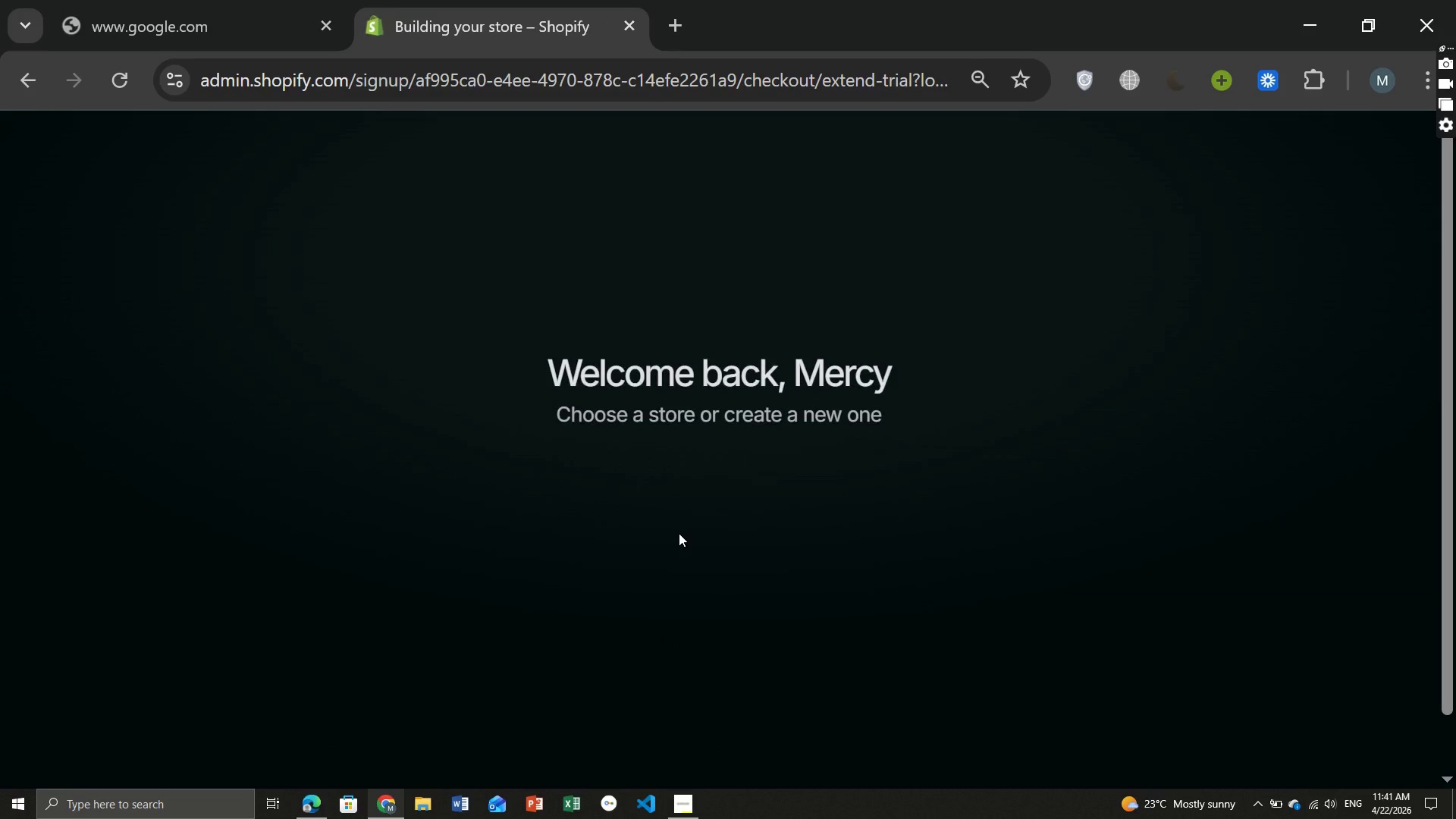 
left_click([943, 560])
 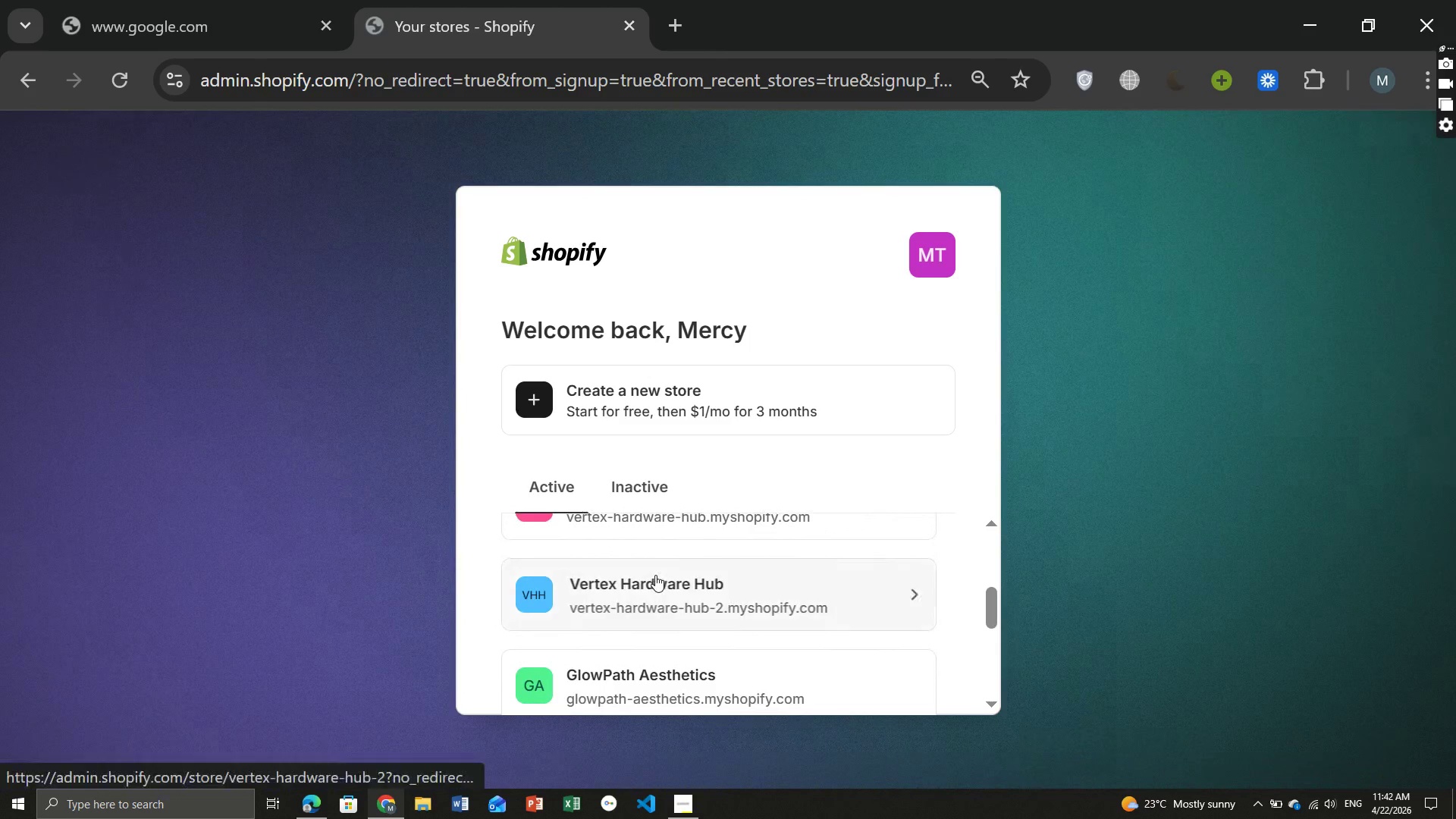 
wait(22.64)
 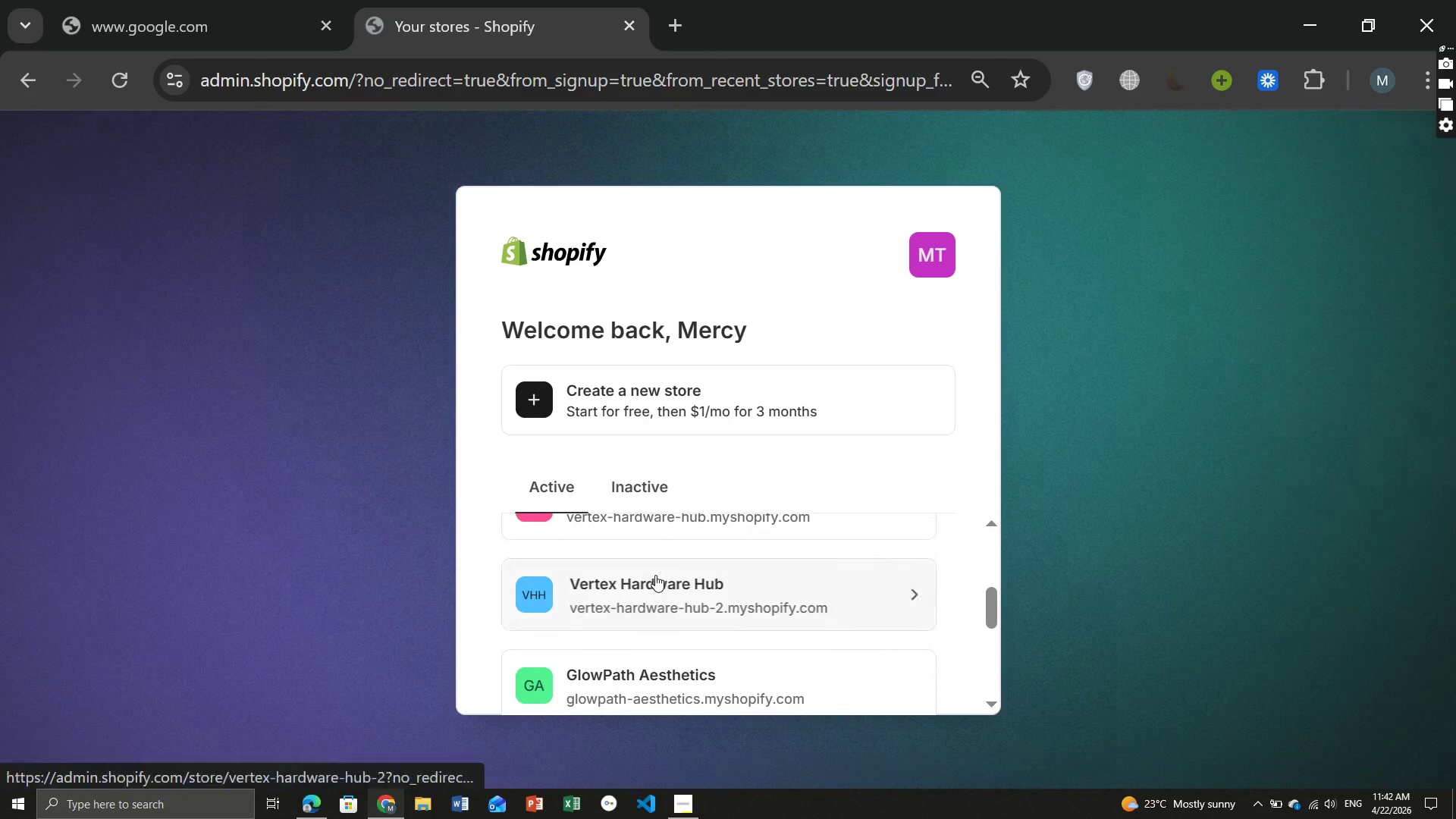 
left_click([655, 575])
 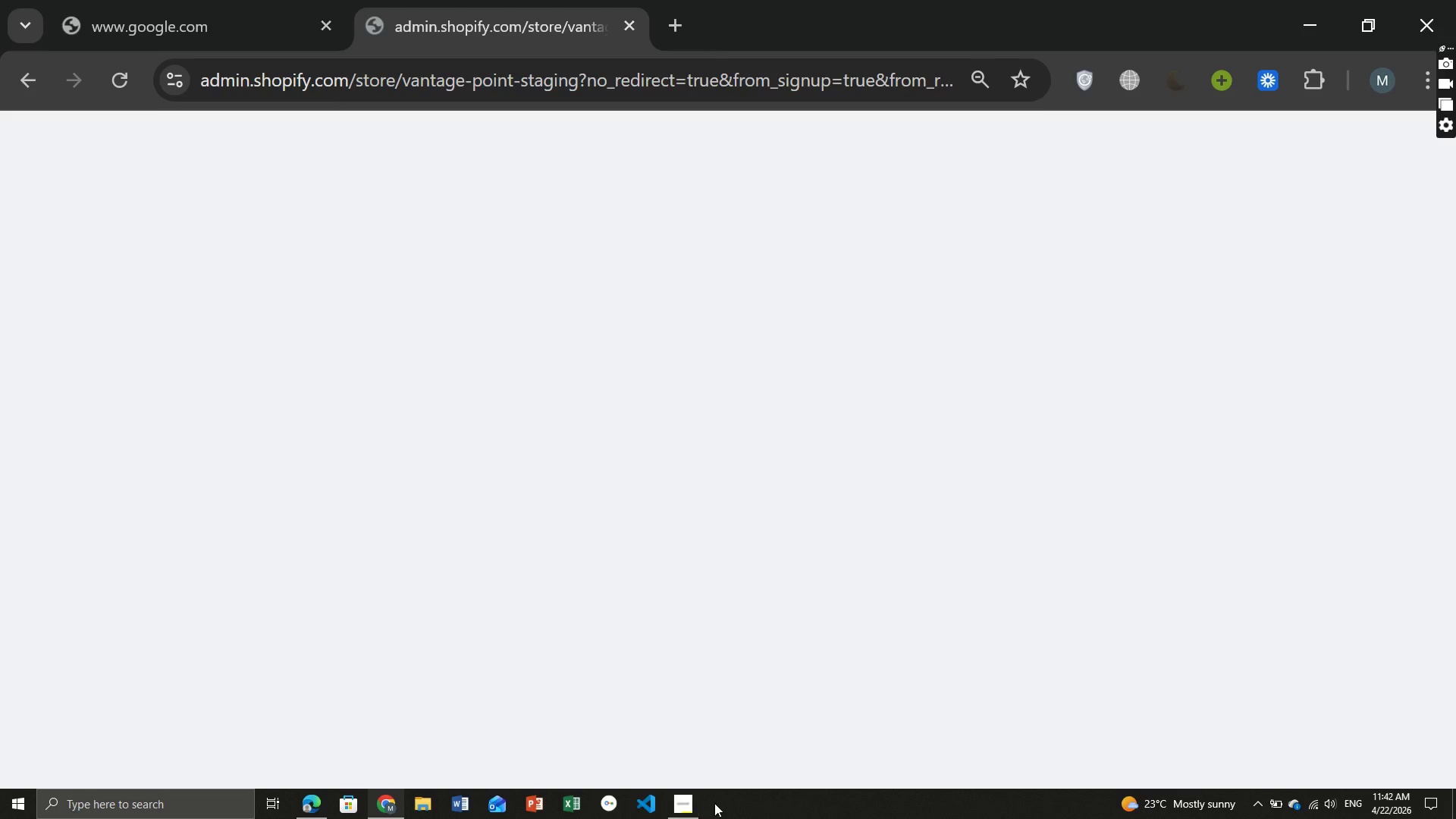 
left_click([688, 801])
 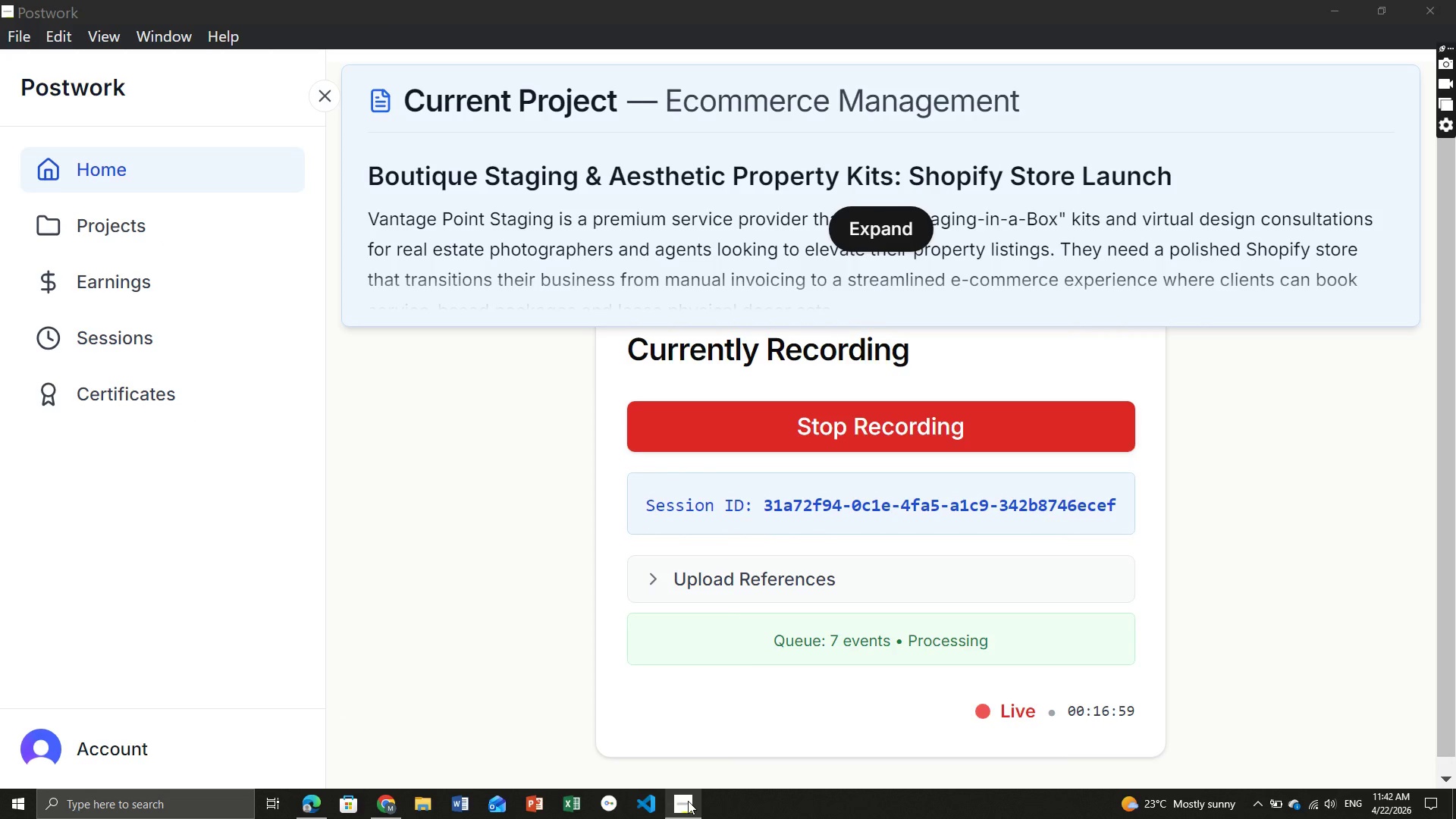 
left_click([688, 801])
 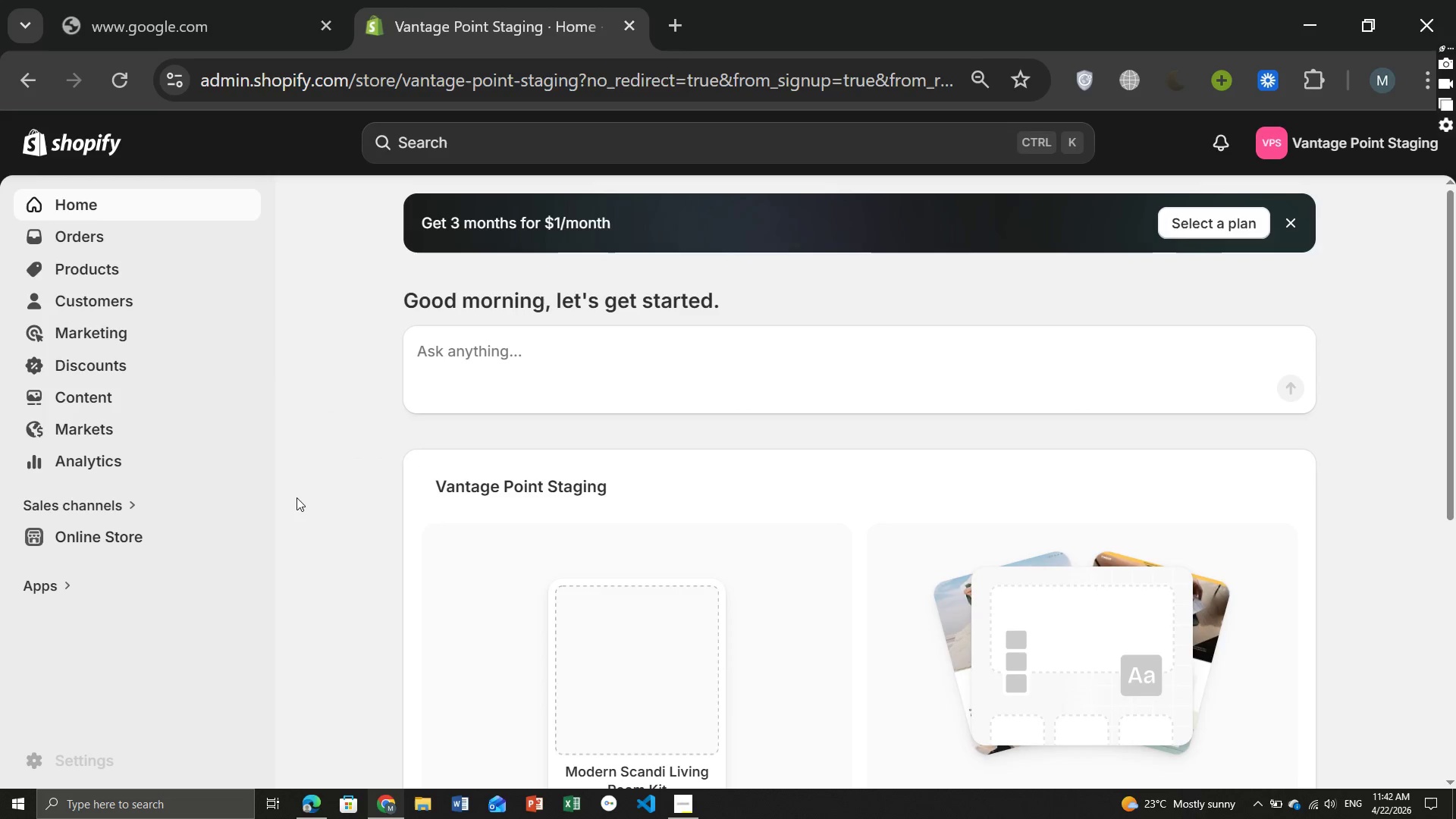 
wait(6.38)
 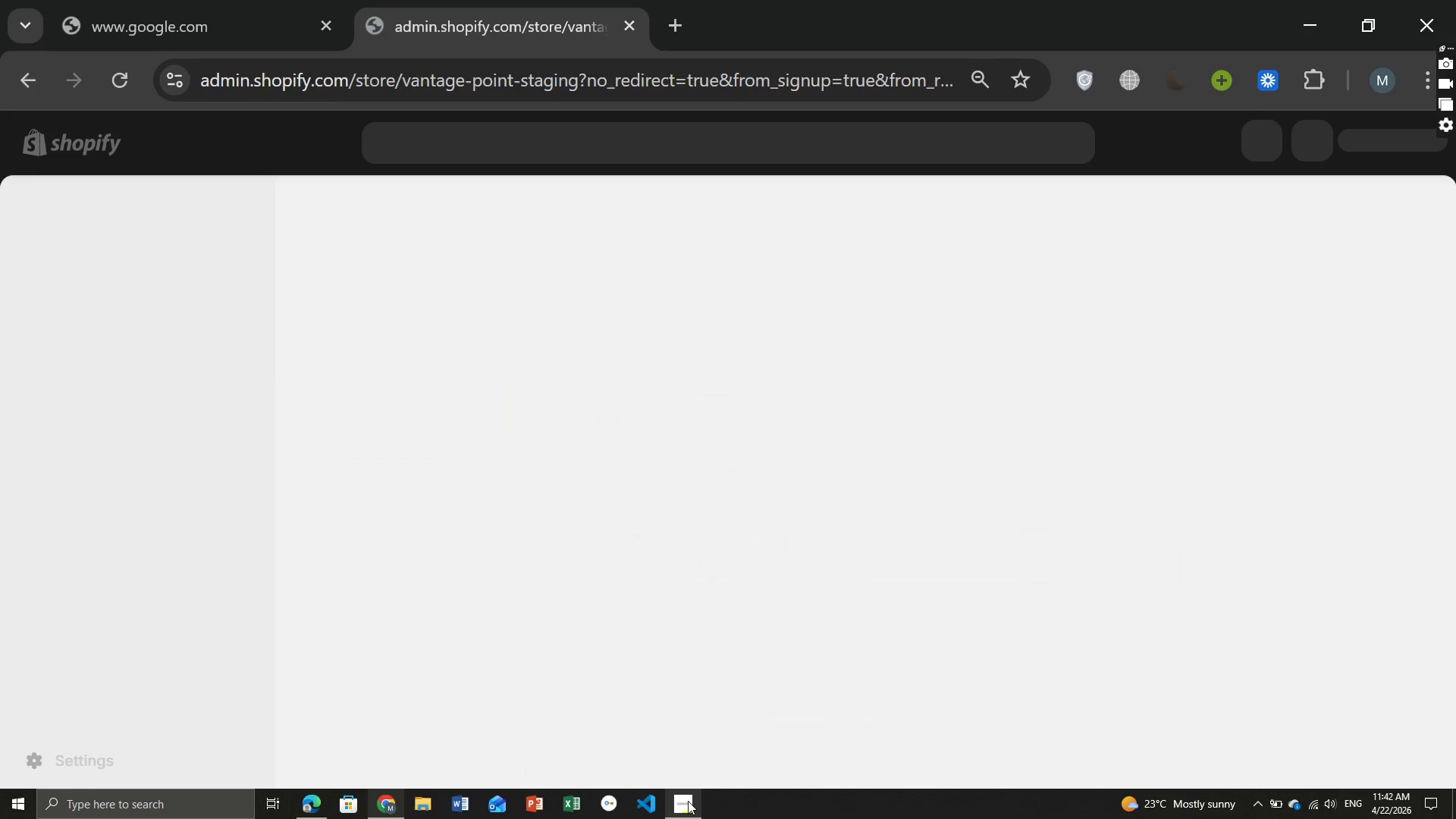 
left_click([113, 267])
 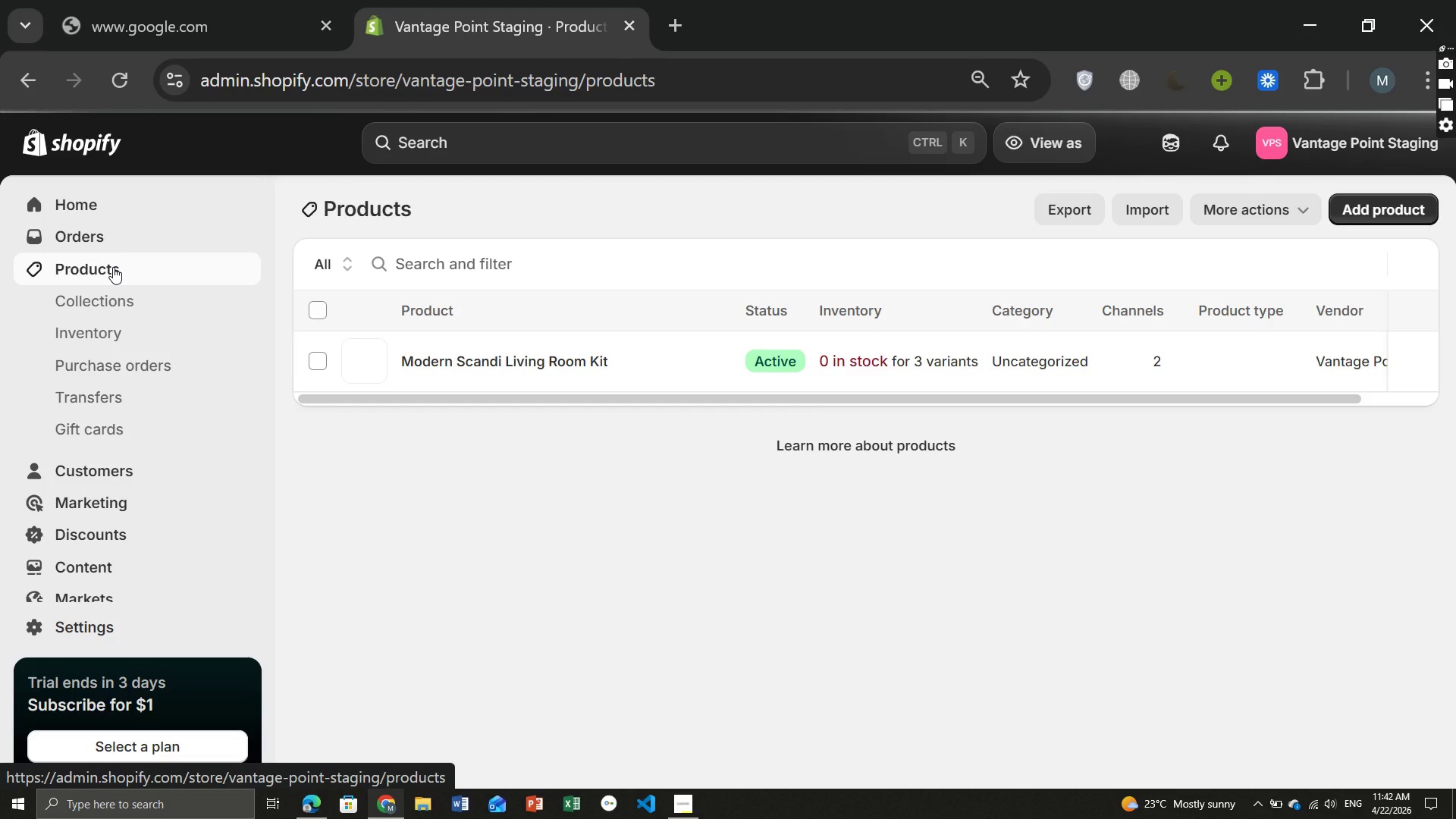 
wait(10.5)
 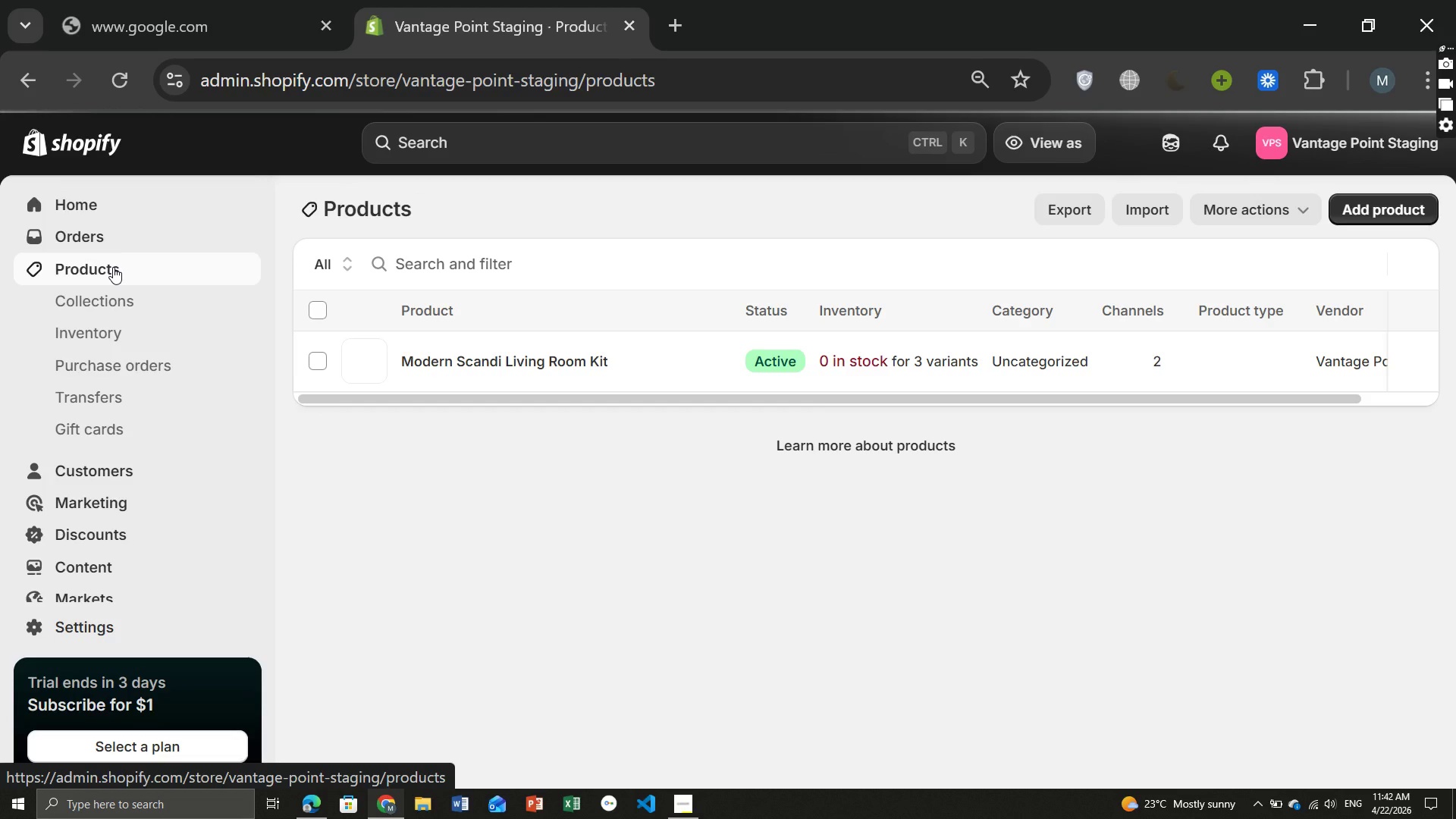 
left_click([1362, 212])
 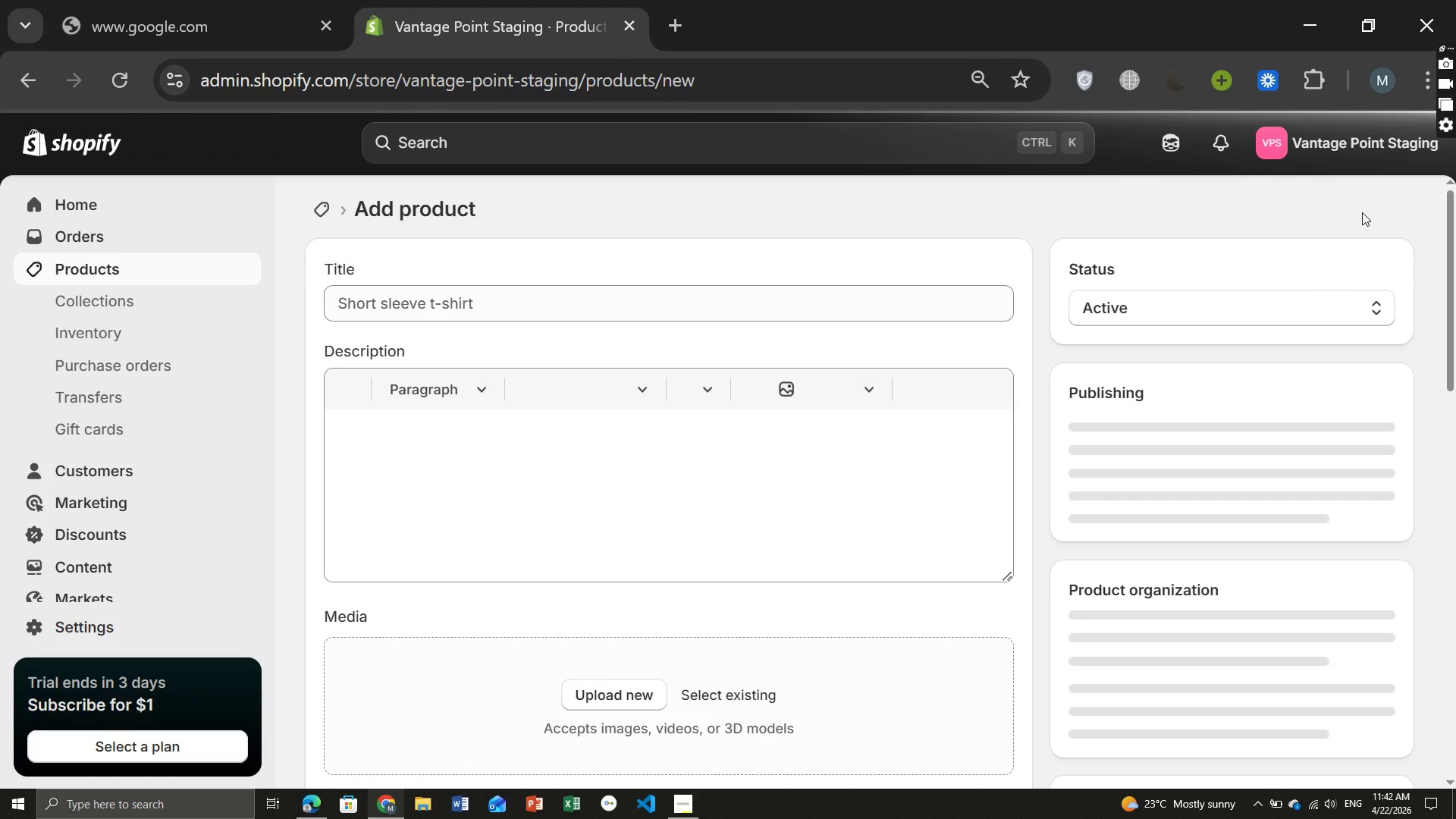 
wait(10.86)
 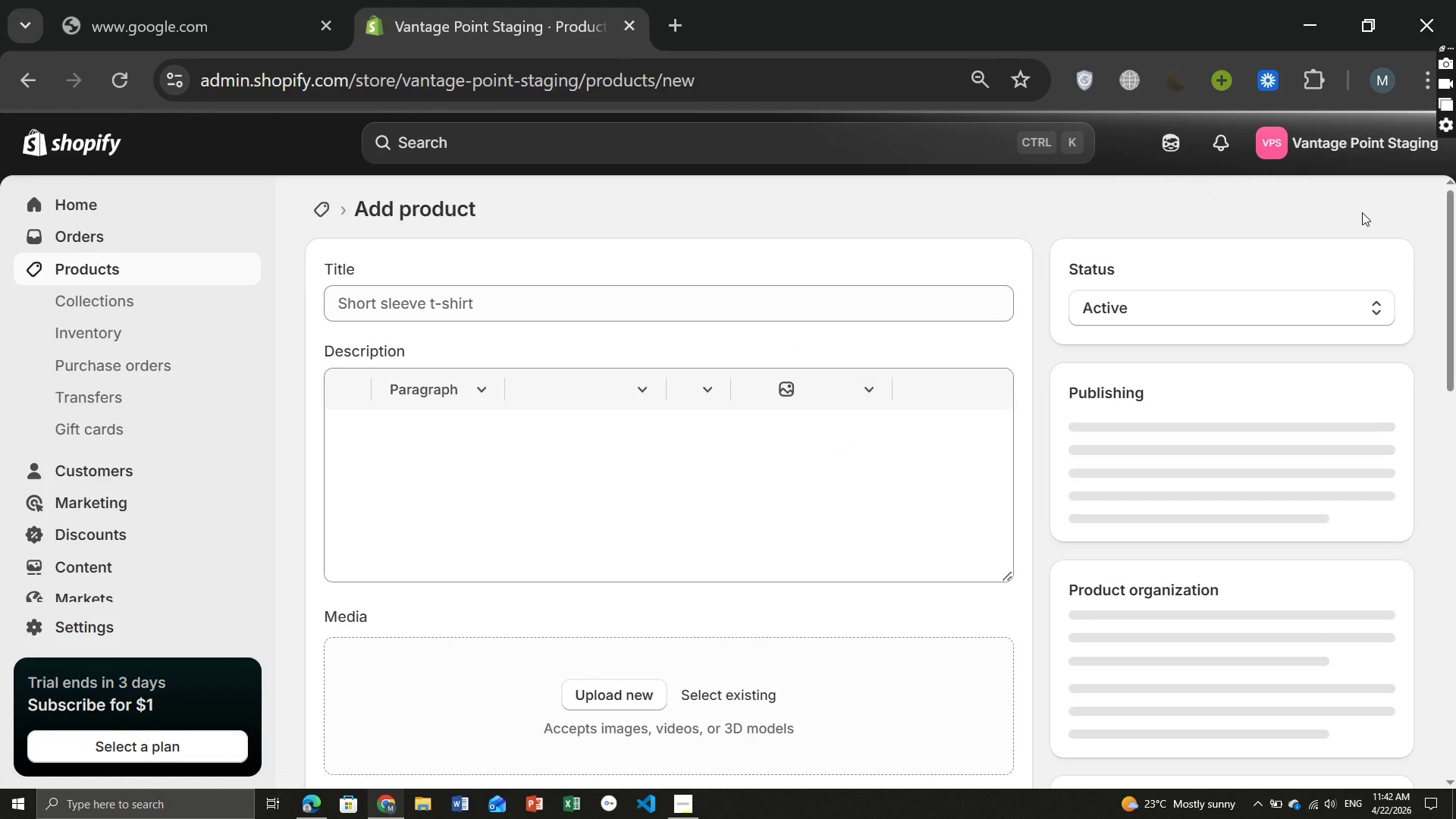 
left_click([548, 298])
 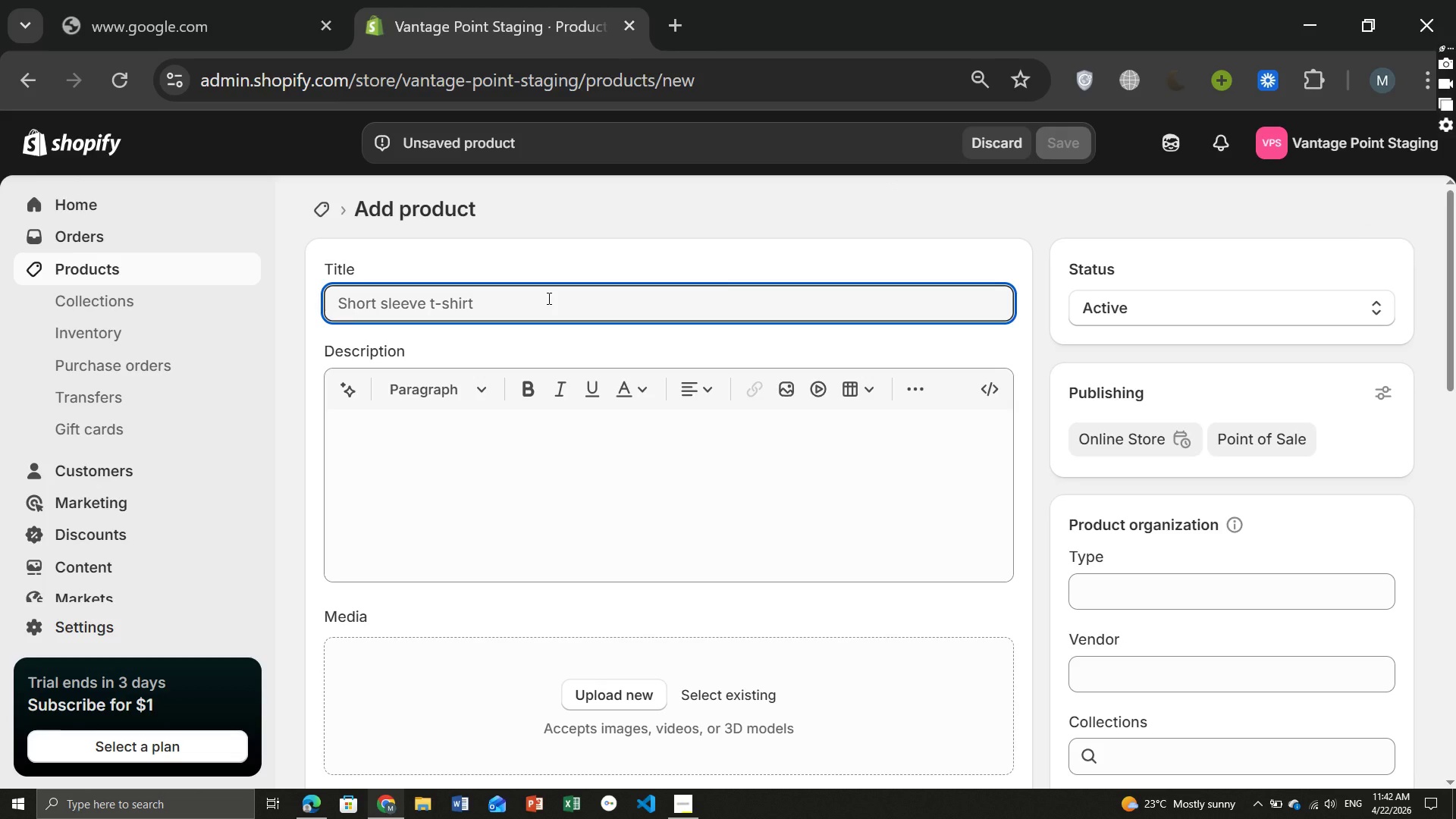 
type(A refined bedroom staging kit that blensd)
key(Backspace)
key(Backspace)
type(ds)
 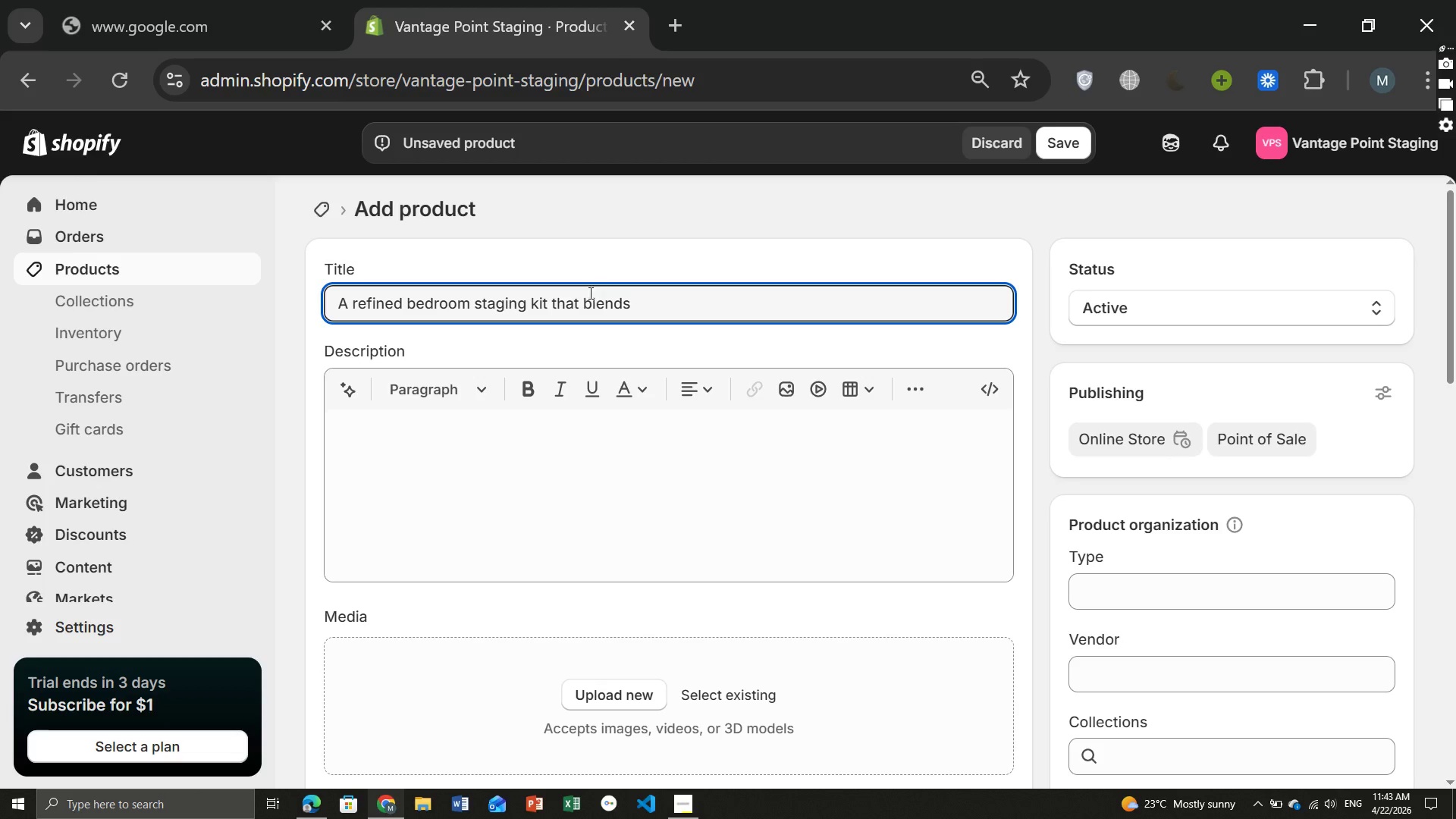 
key(Control+ControlLeft)
 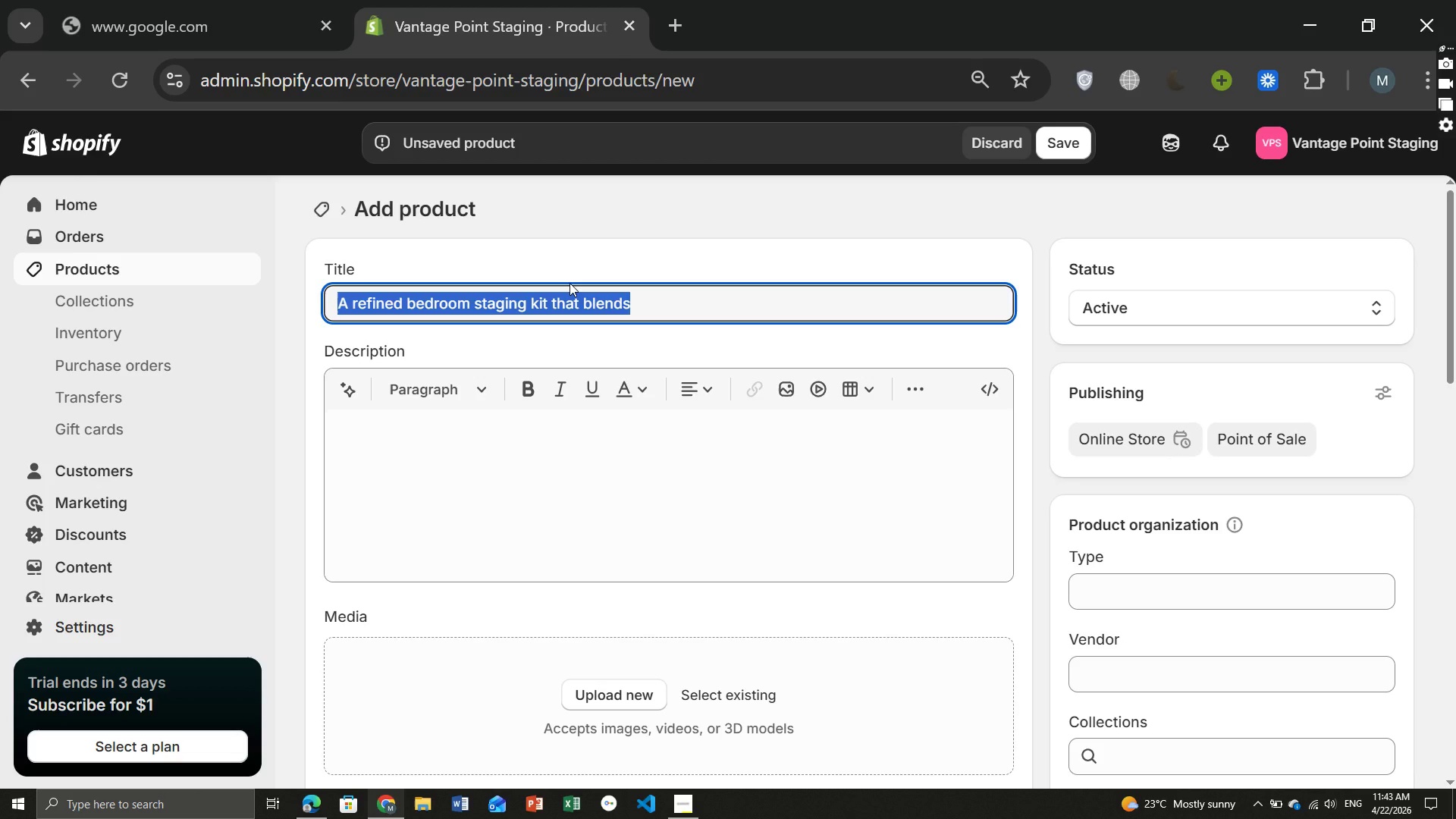 
key(Control+A)
 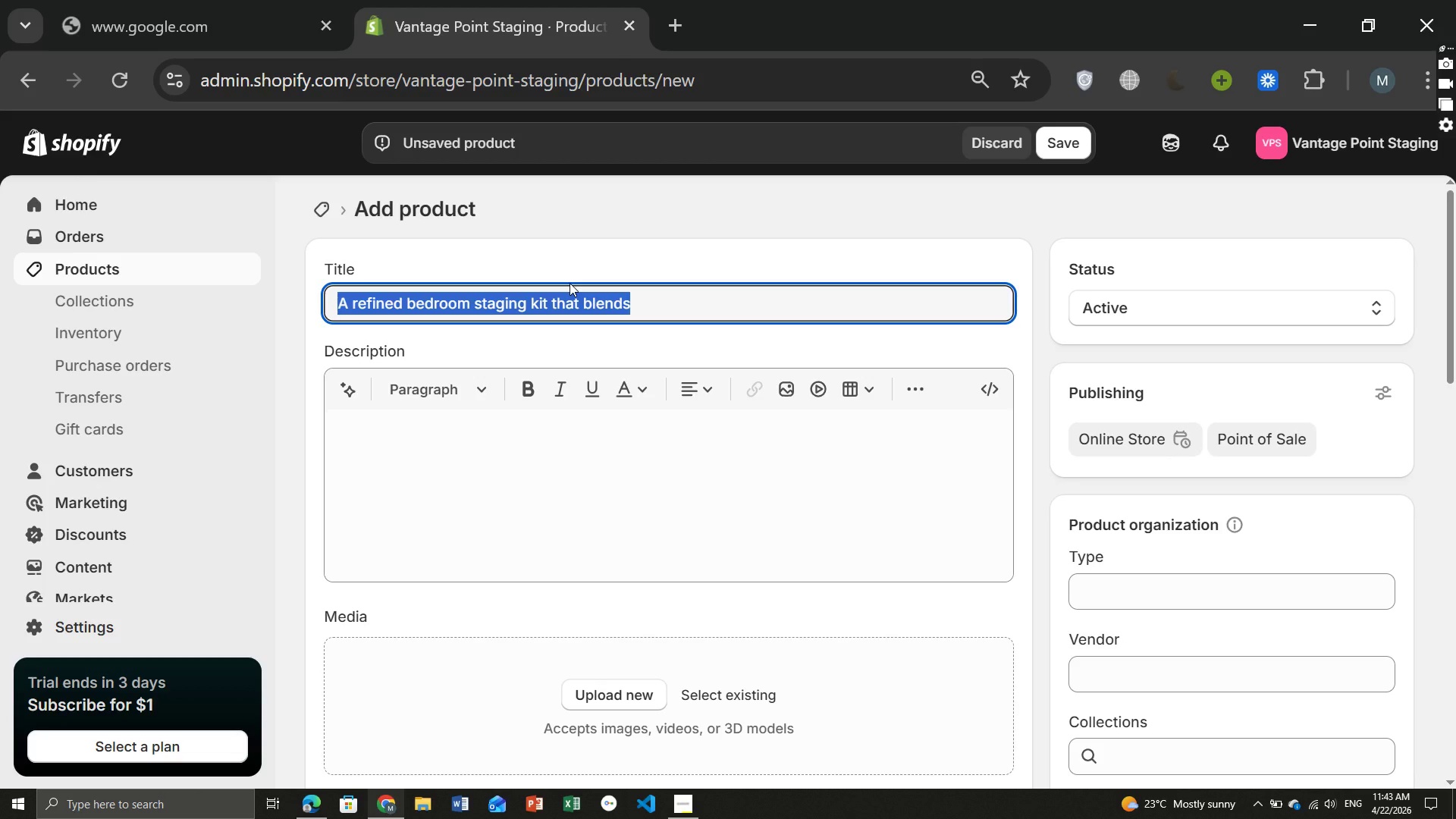 
key(Control+ControlLeft)
 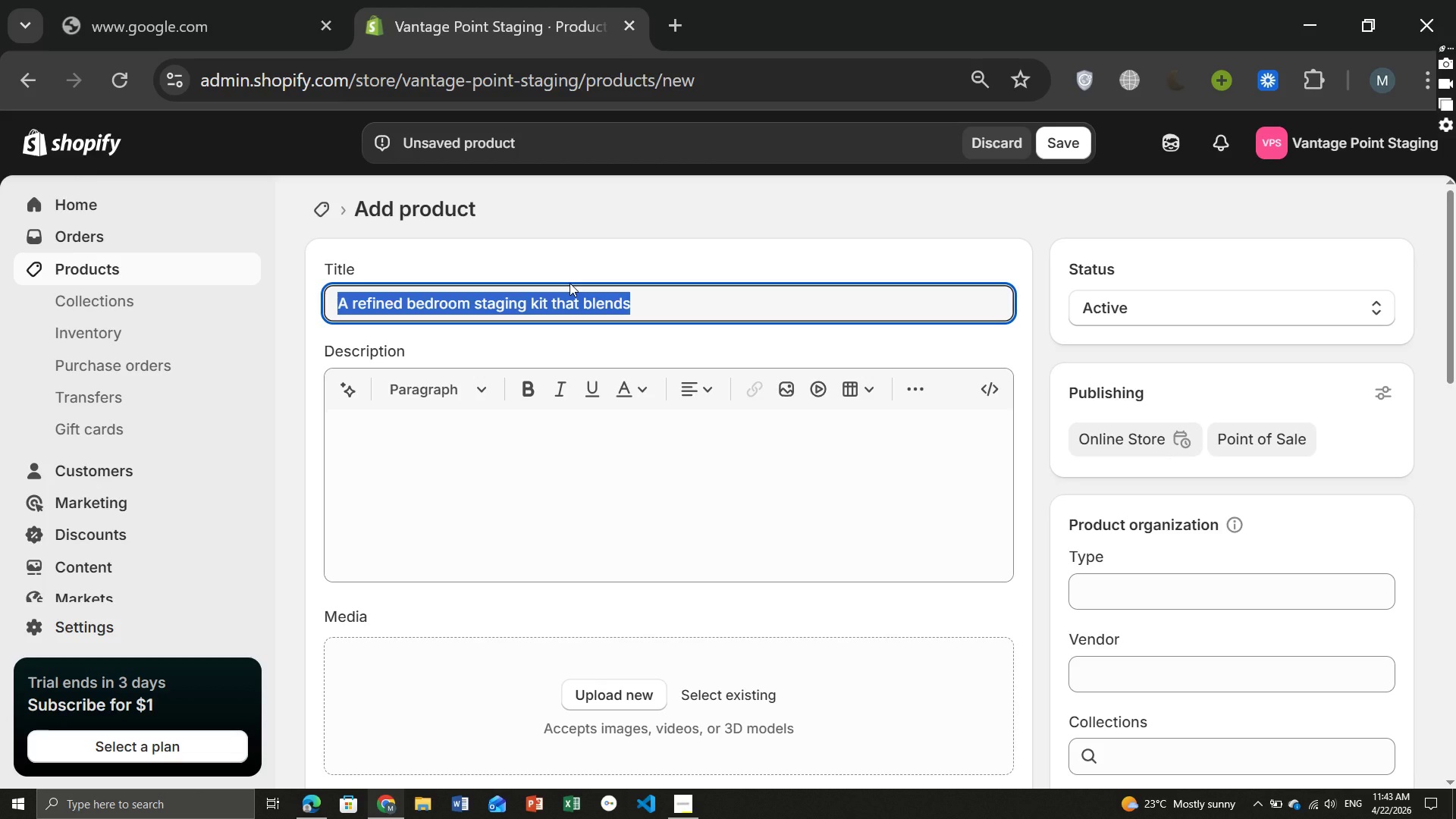 
key(Control+C)
 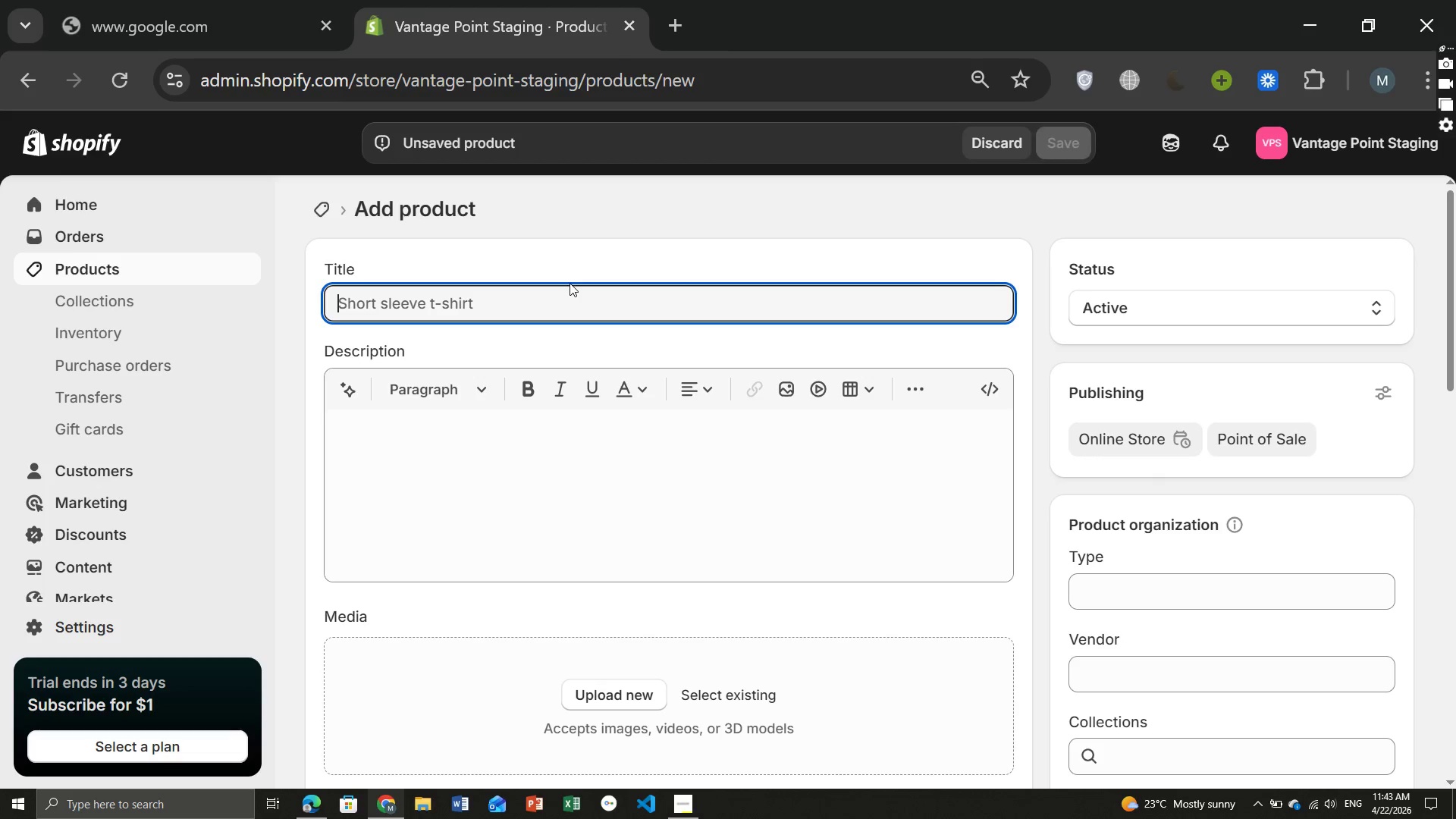 
key(Backspace)
type(Minimal Luxe Betroom Kit)
 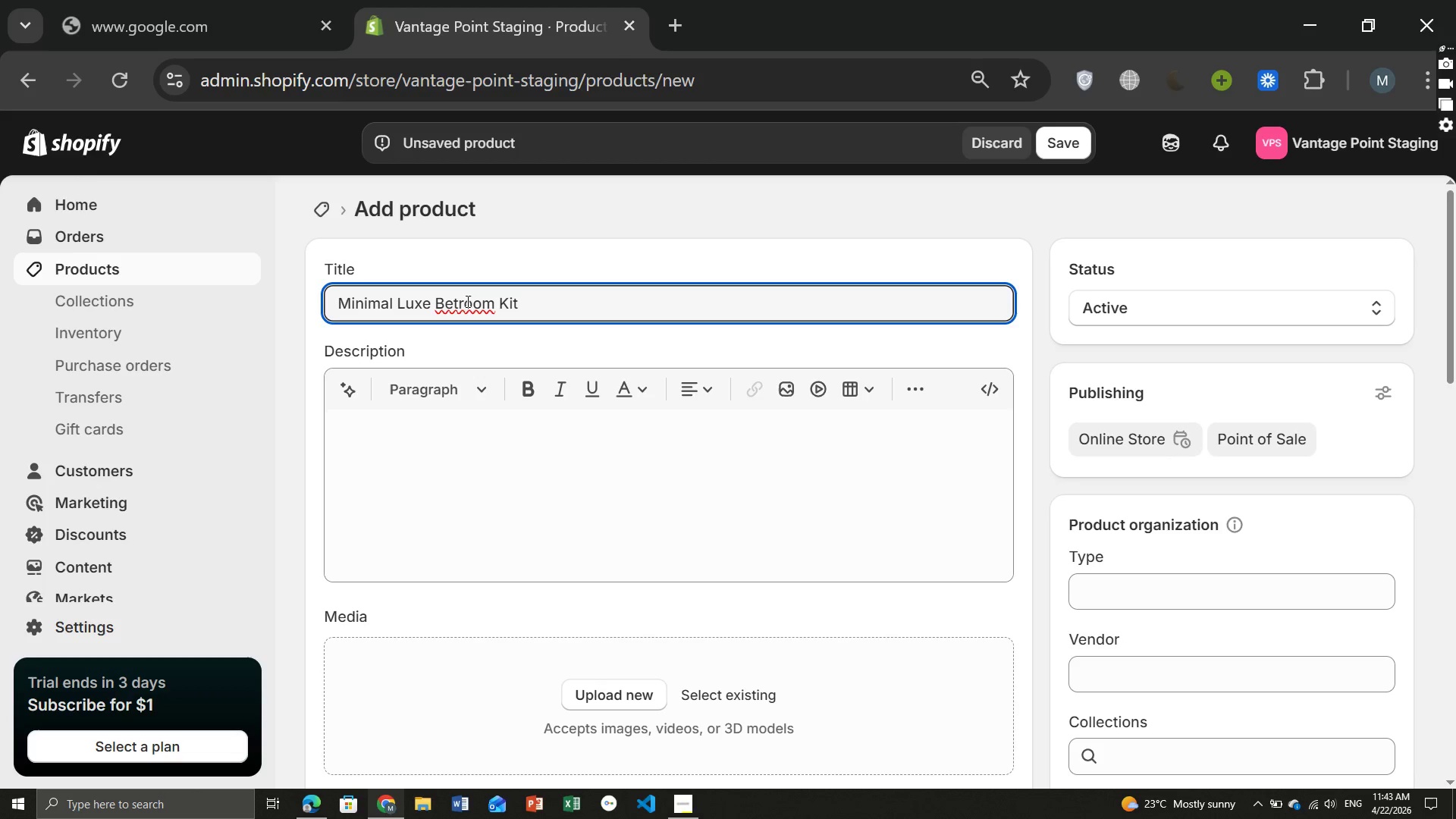 
left_click([460, 298])
 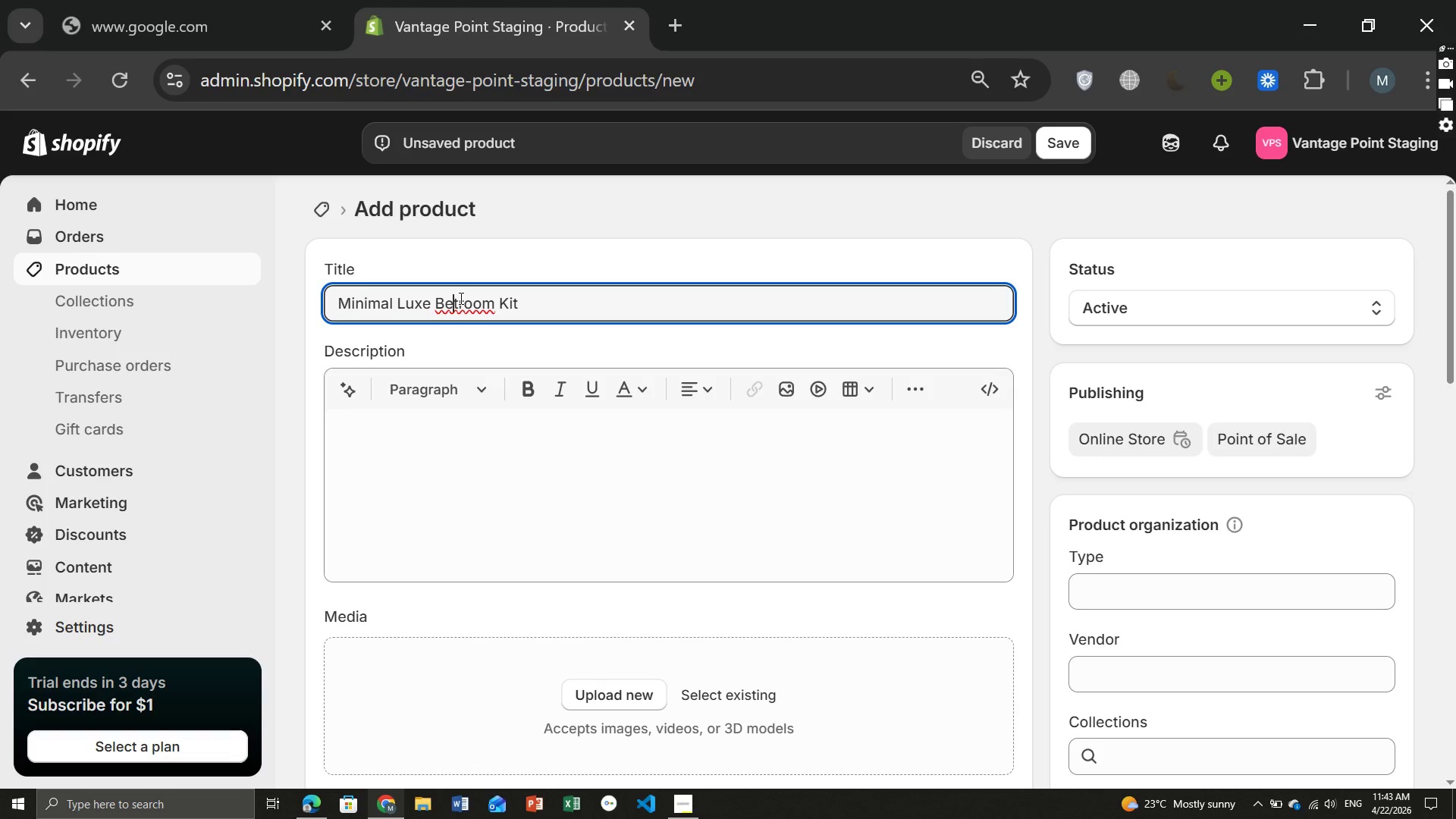 
key(ArrowLeft)
 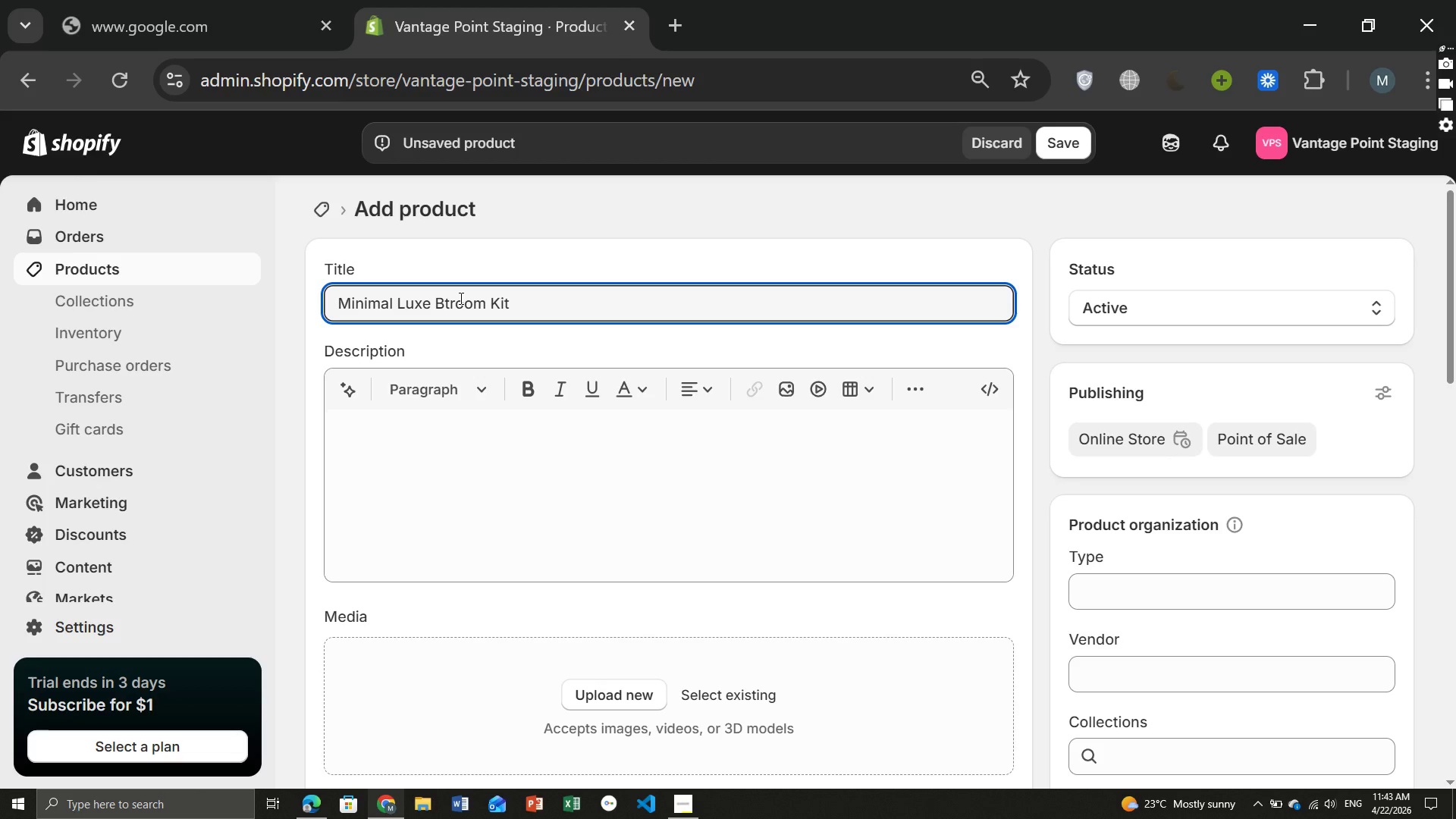 
key(Backspace)
 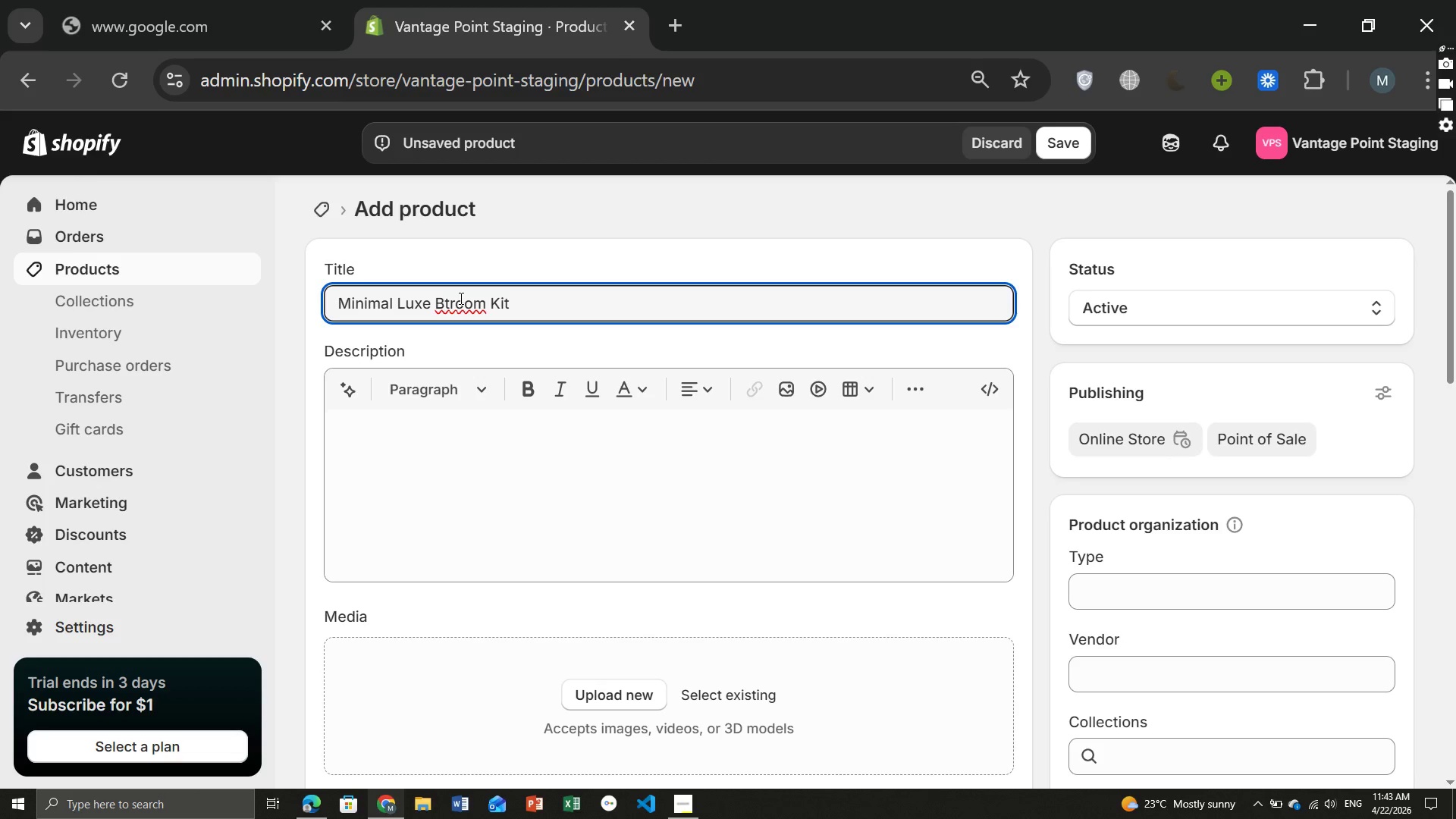 
key(ArrowRight)
 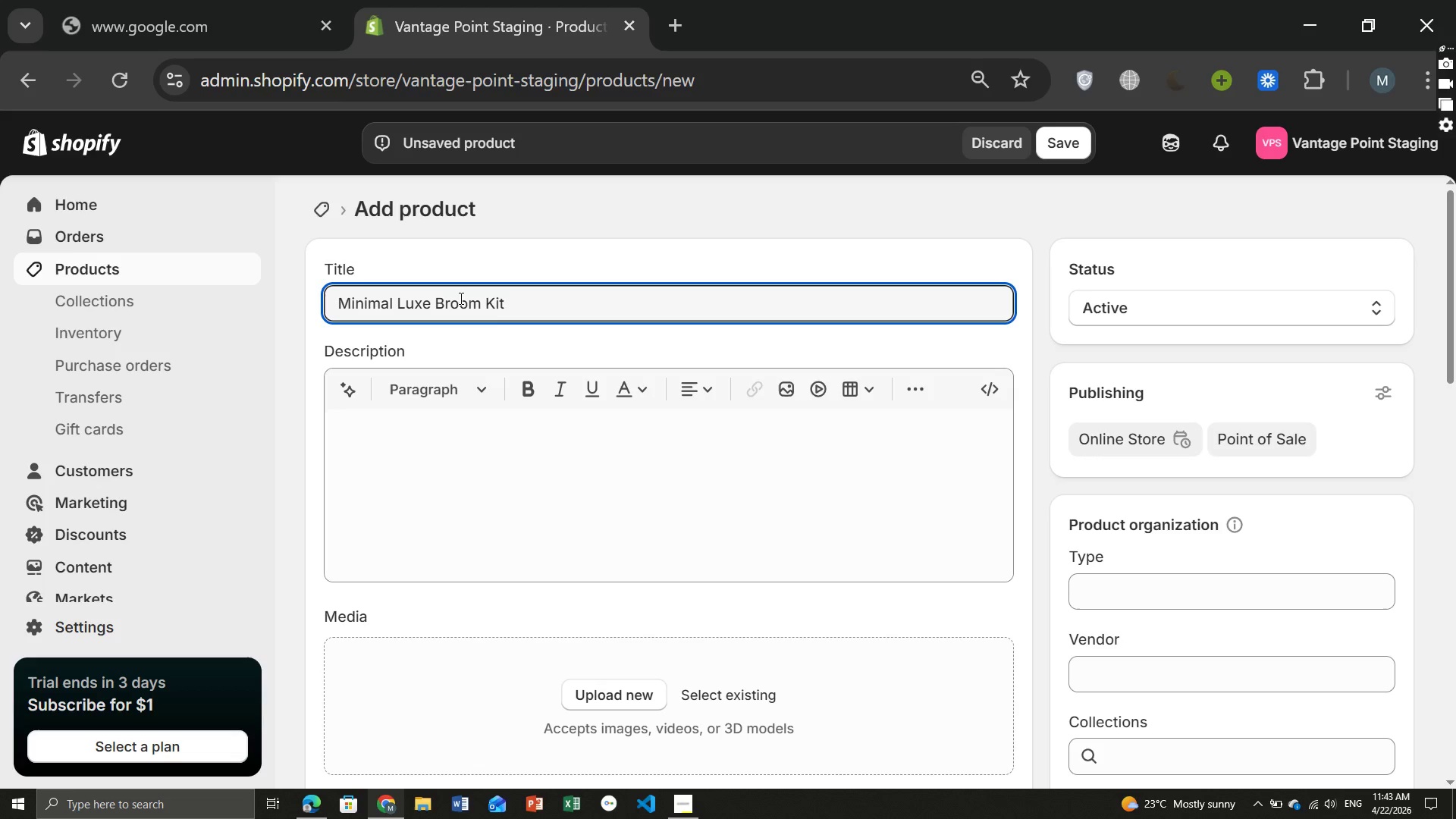 
key(Backspace)
type(ed)
 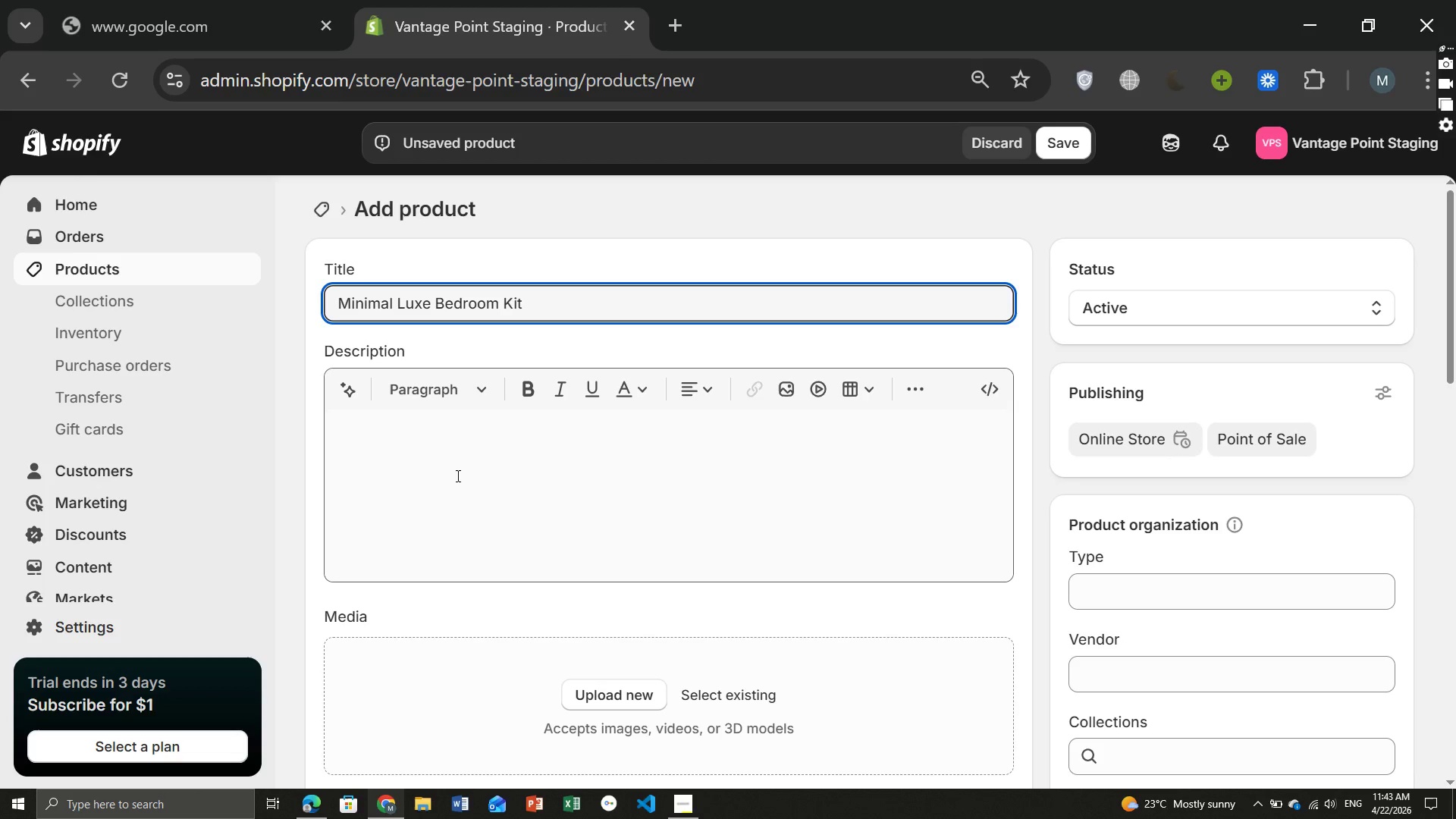 
left_click([457, 475])
 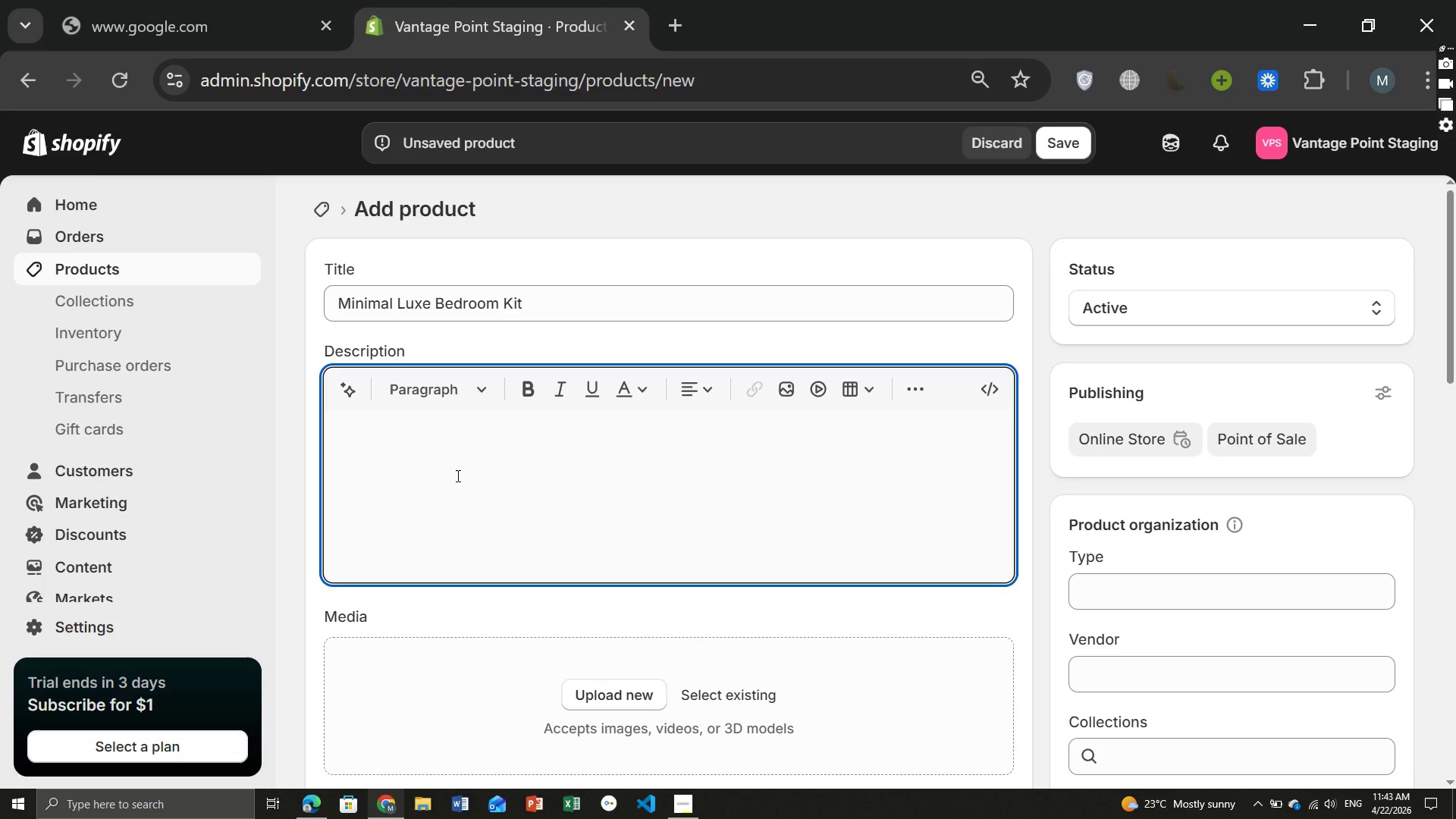 
key(Control+ControlLeft)
 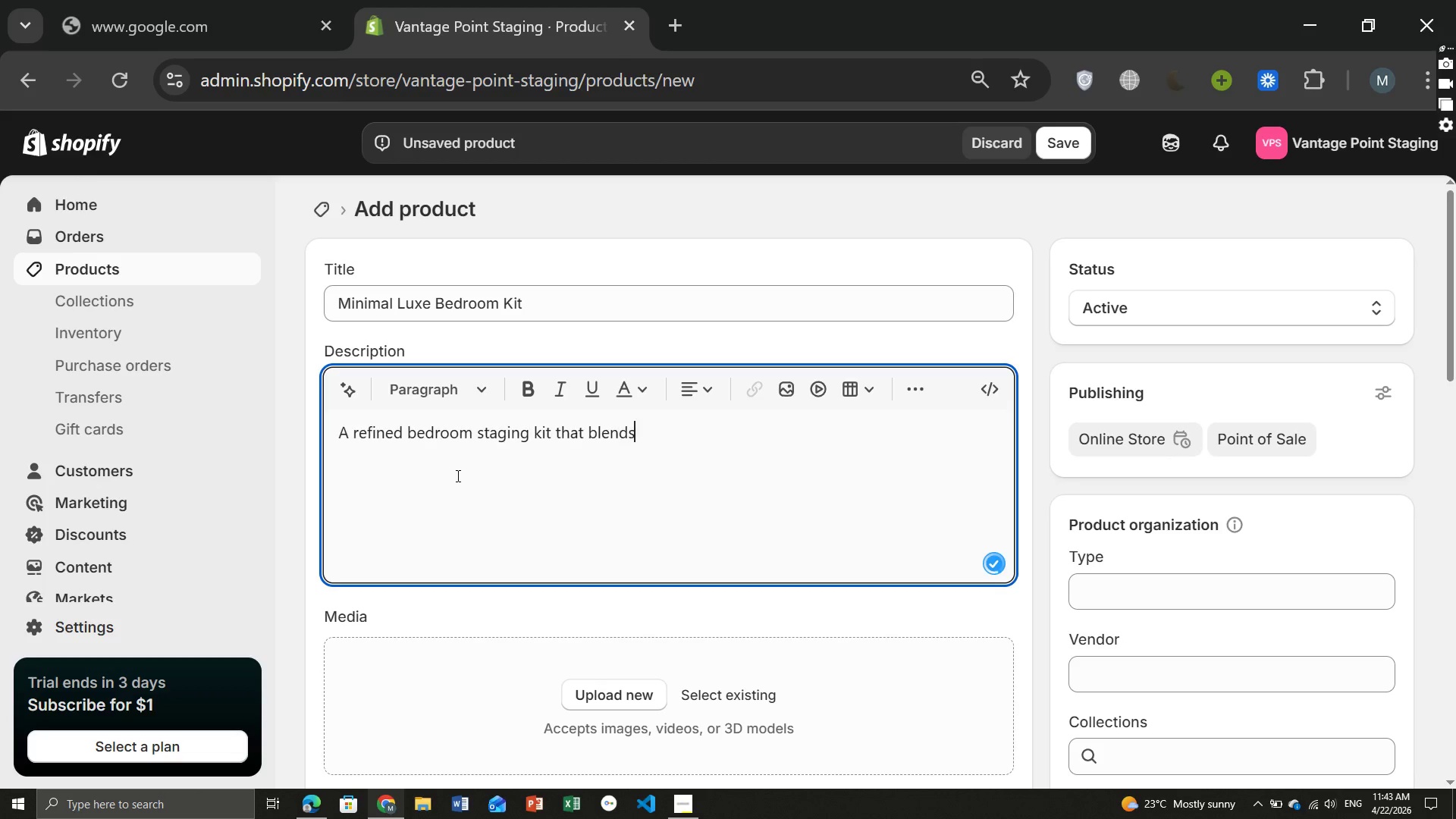 
key(Control+V)
 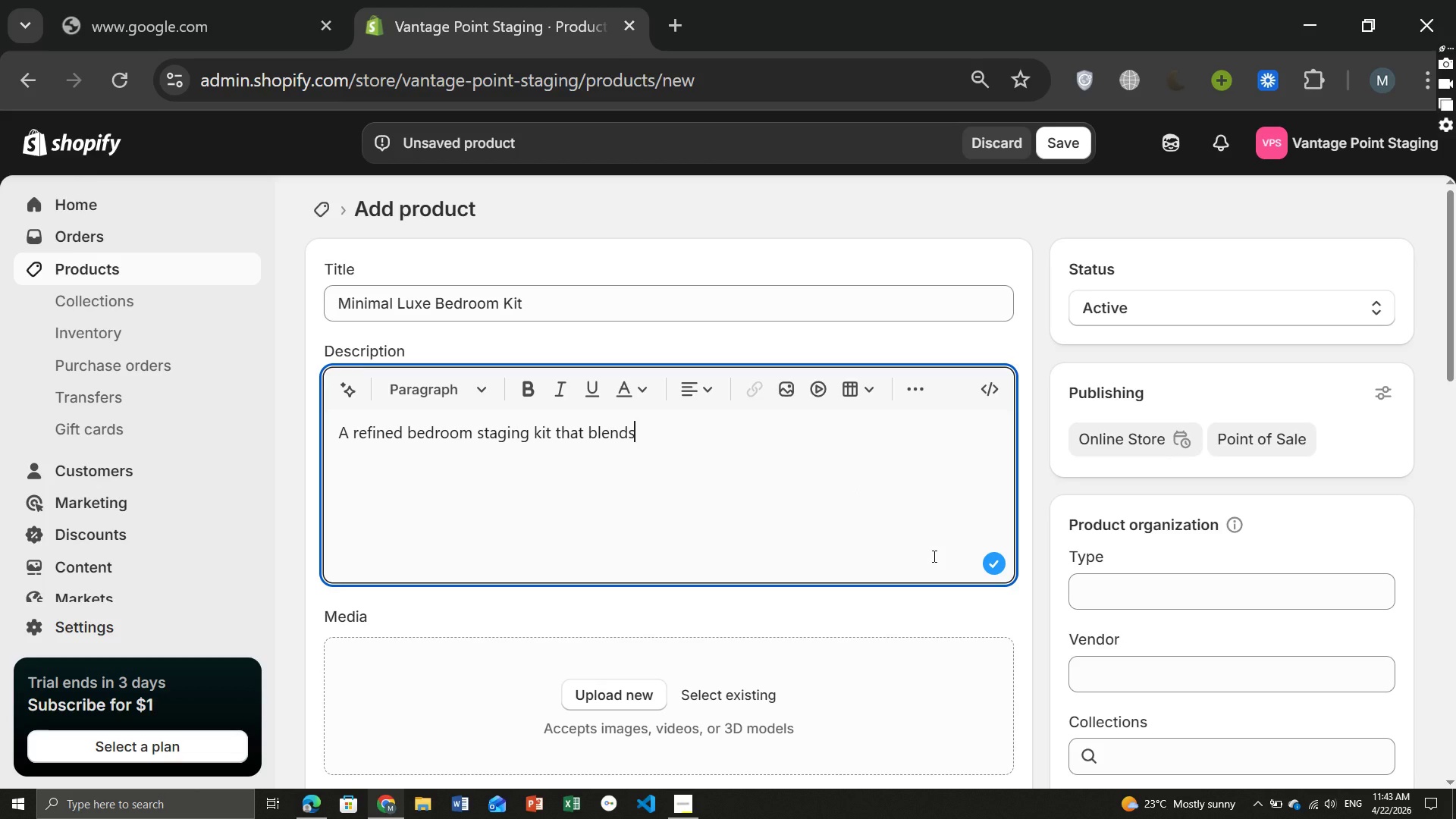 
wait(7.0)
 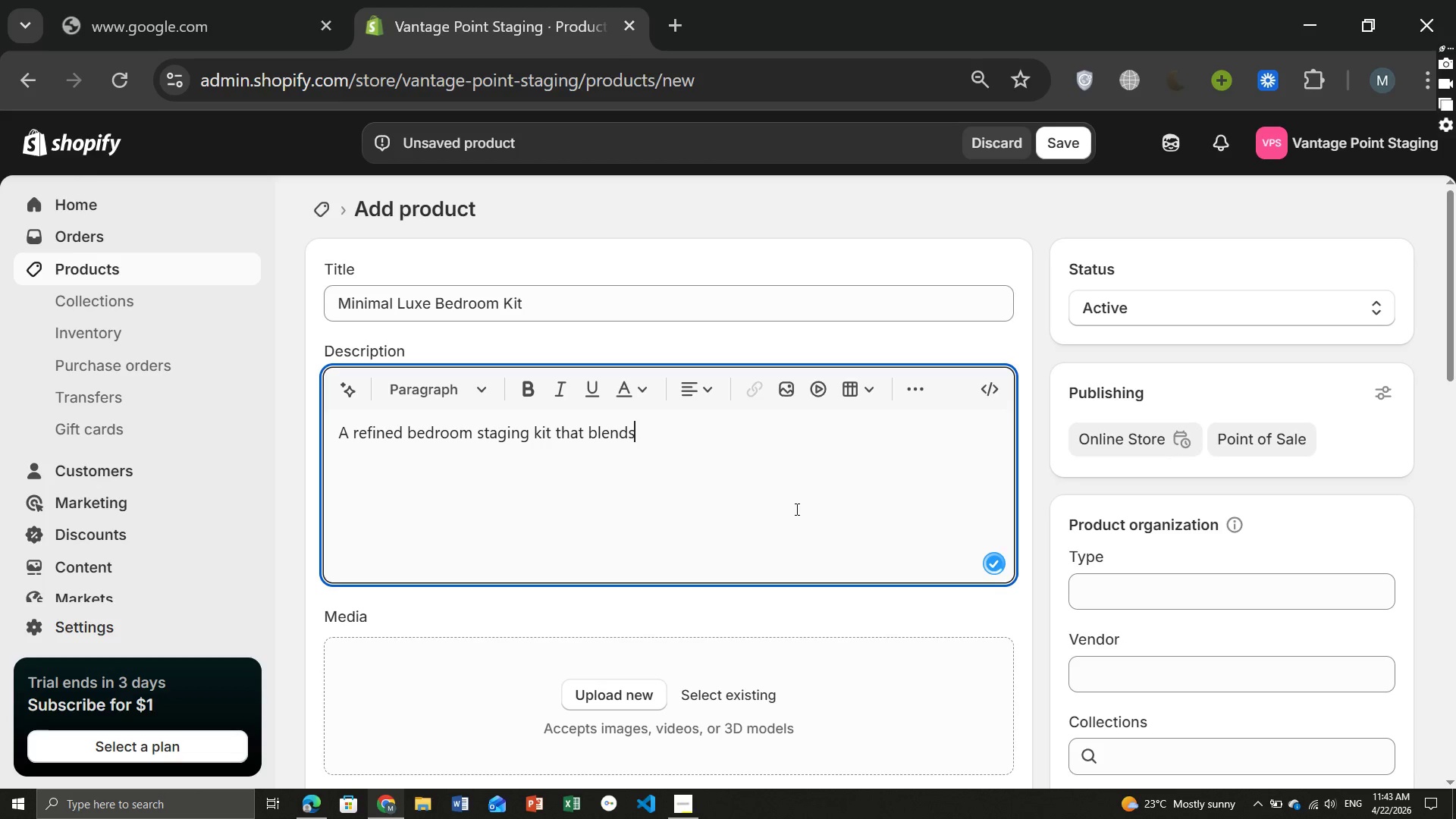 
type( minimal)
 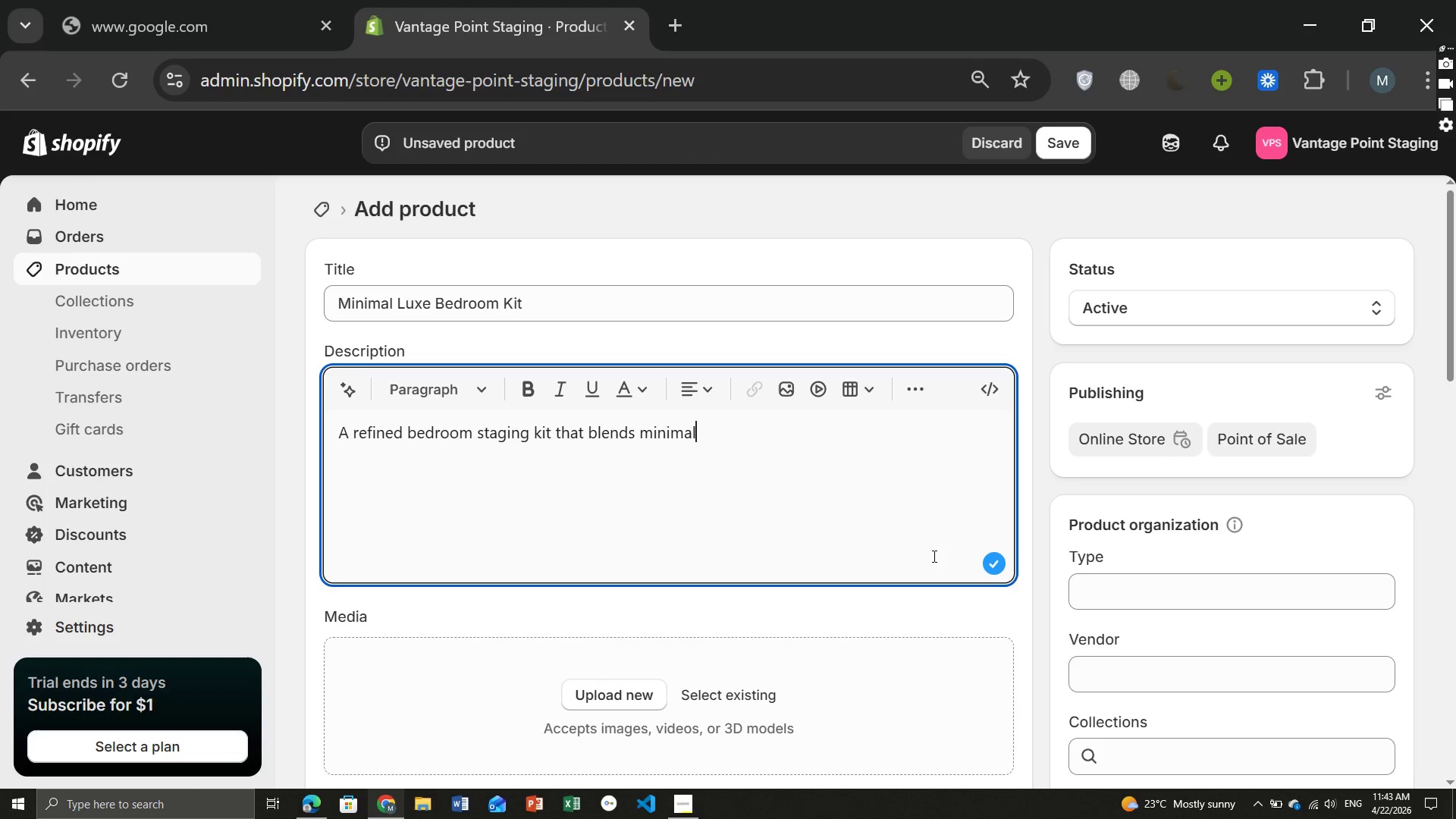 
type(ism with li)
key(Backspace)
type(uxury to create a calm and high-end atmosphere.)
 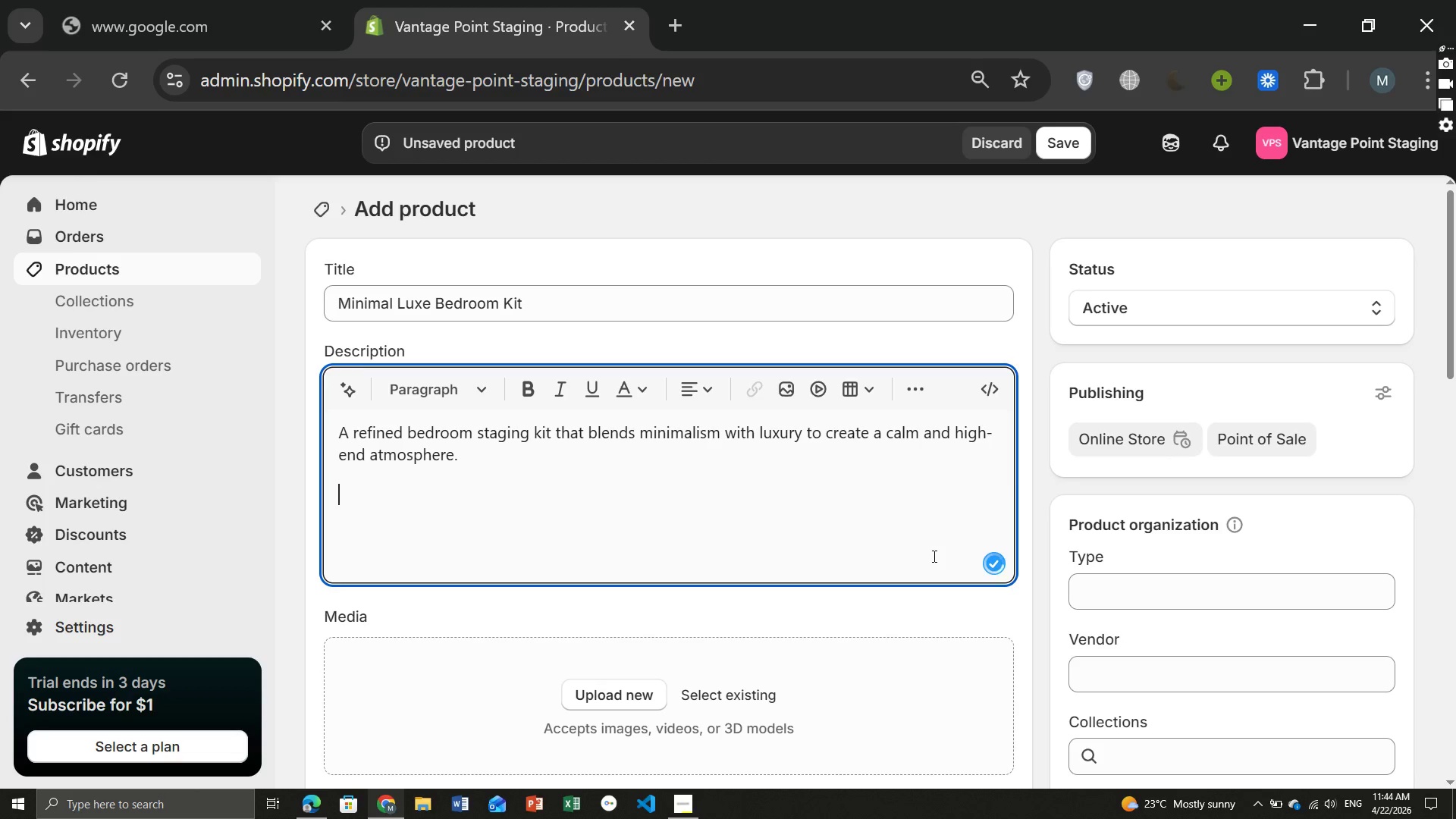 
key(Enter)
 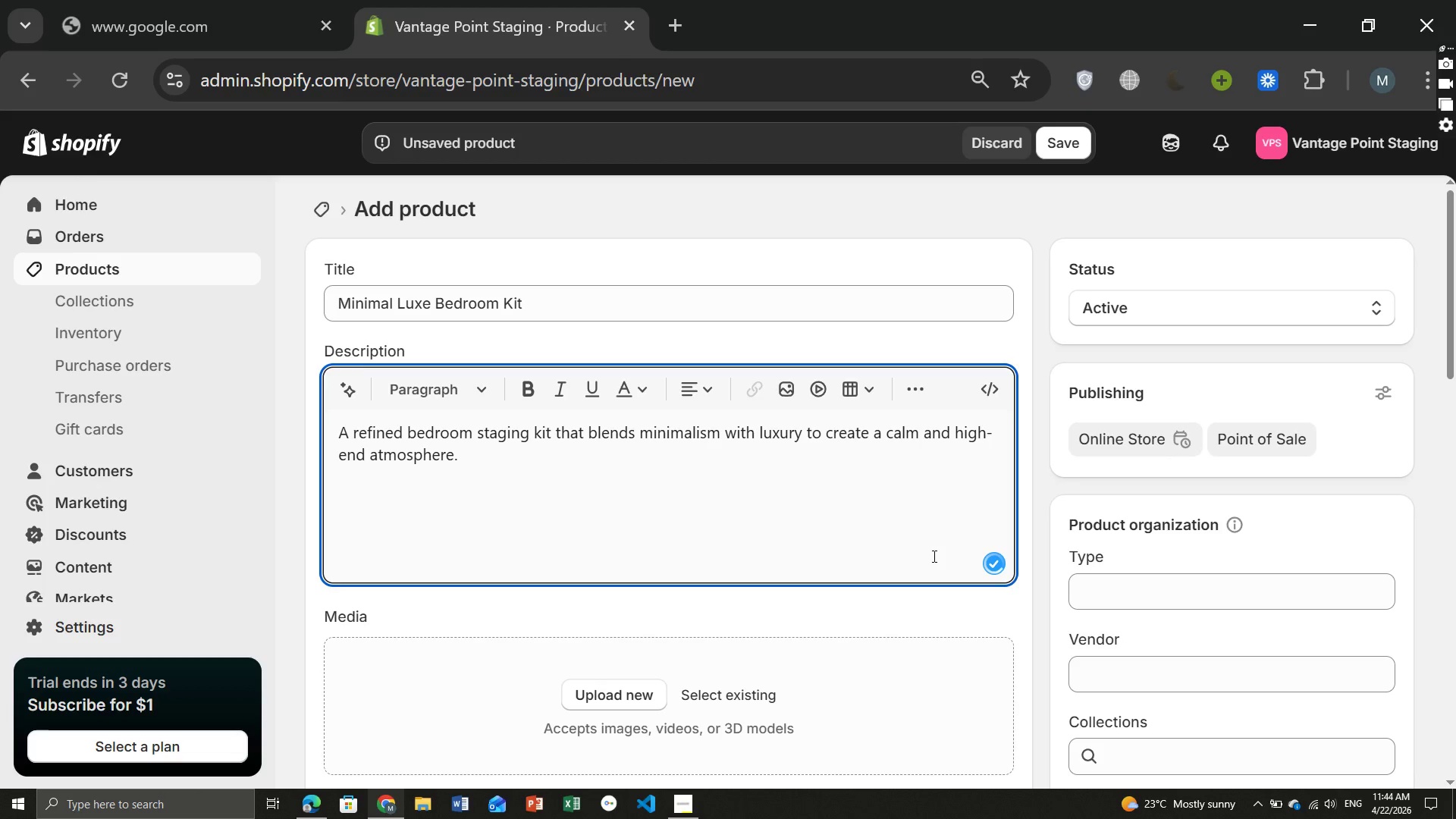 
hold_key(key=CapsLock, duration=0.47)
 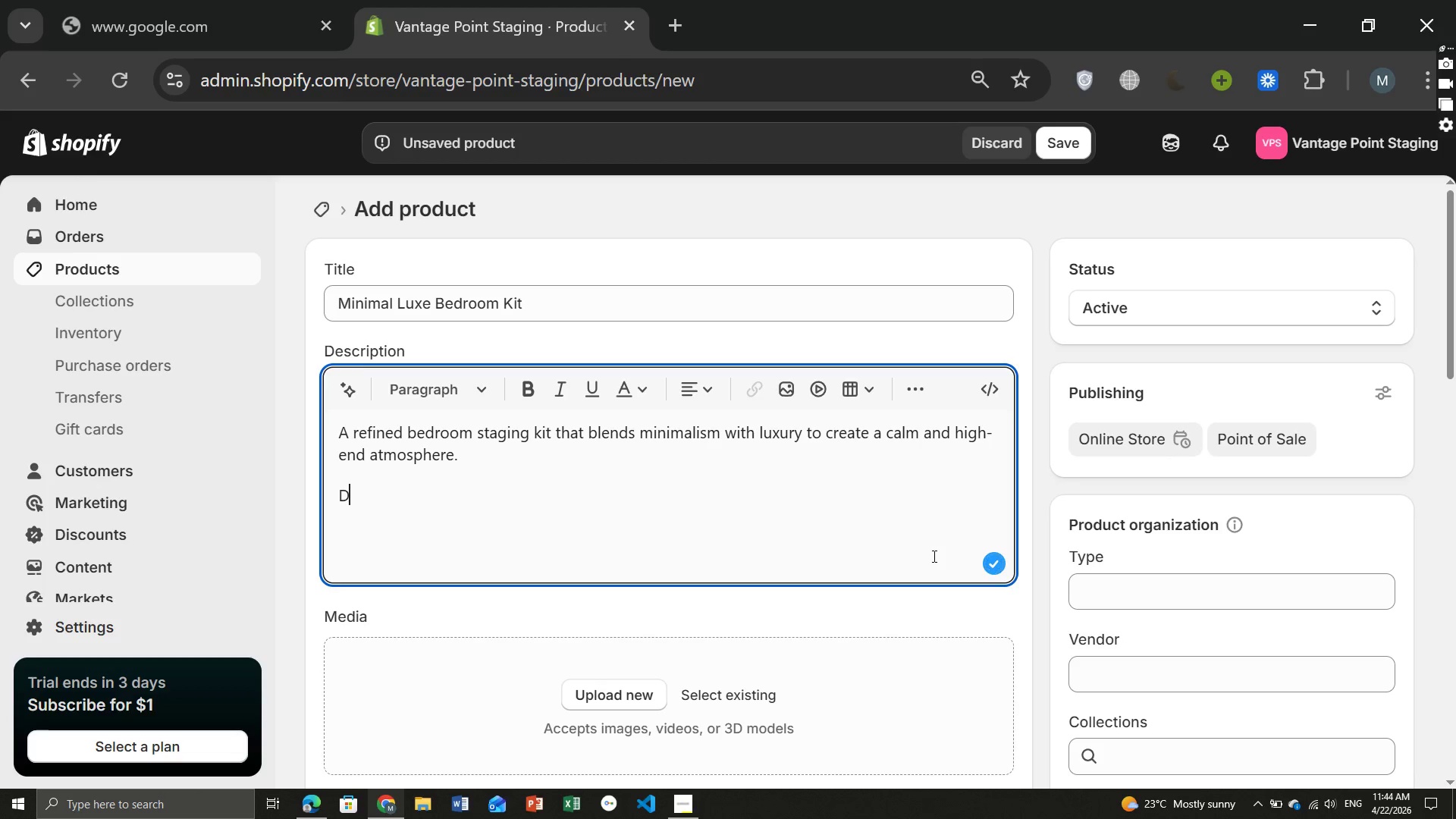 
type(Designed to elevate master)
 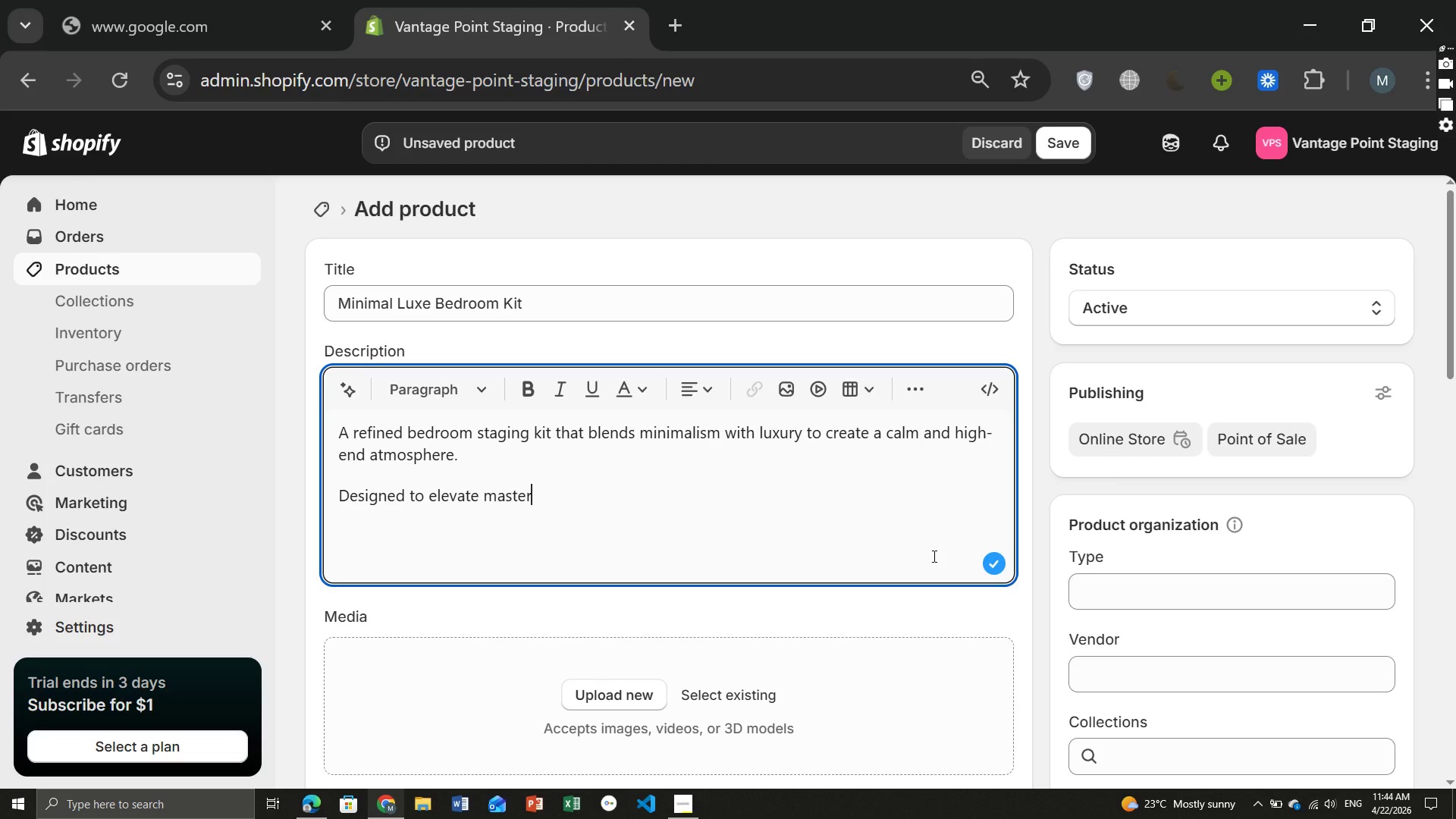 
wait(6.44)
 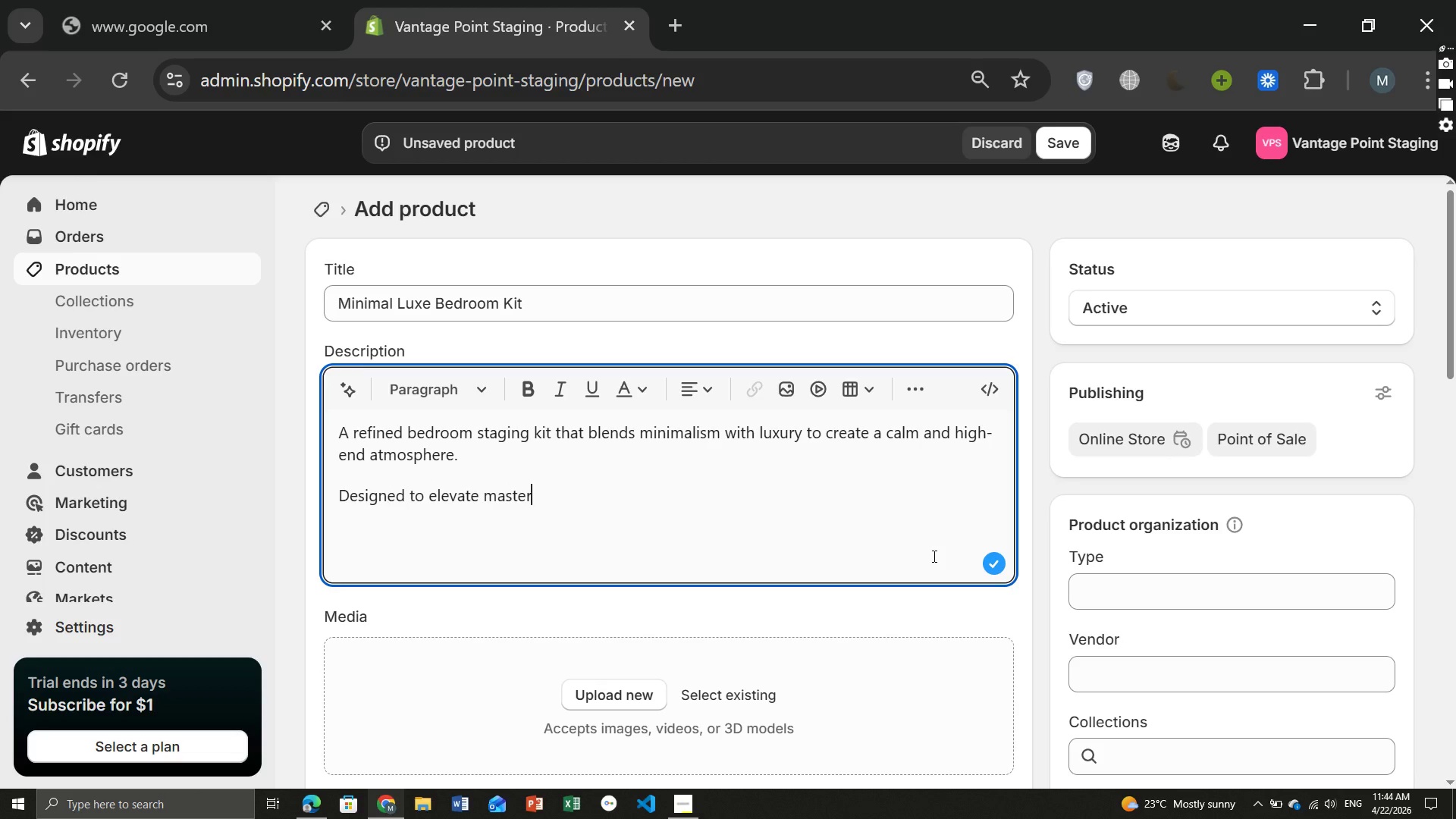 
type( bedroom and increase)
 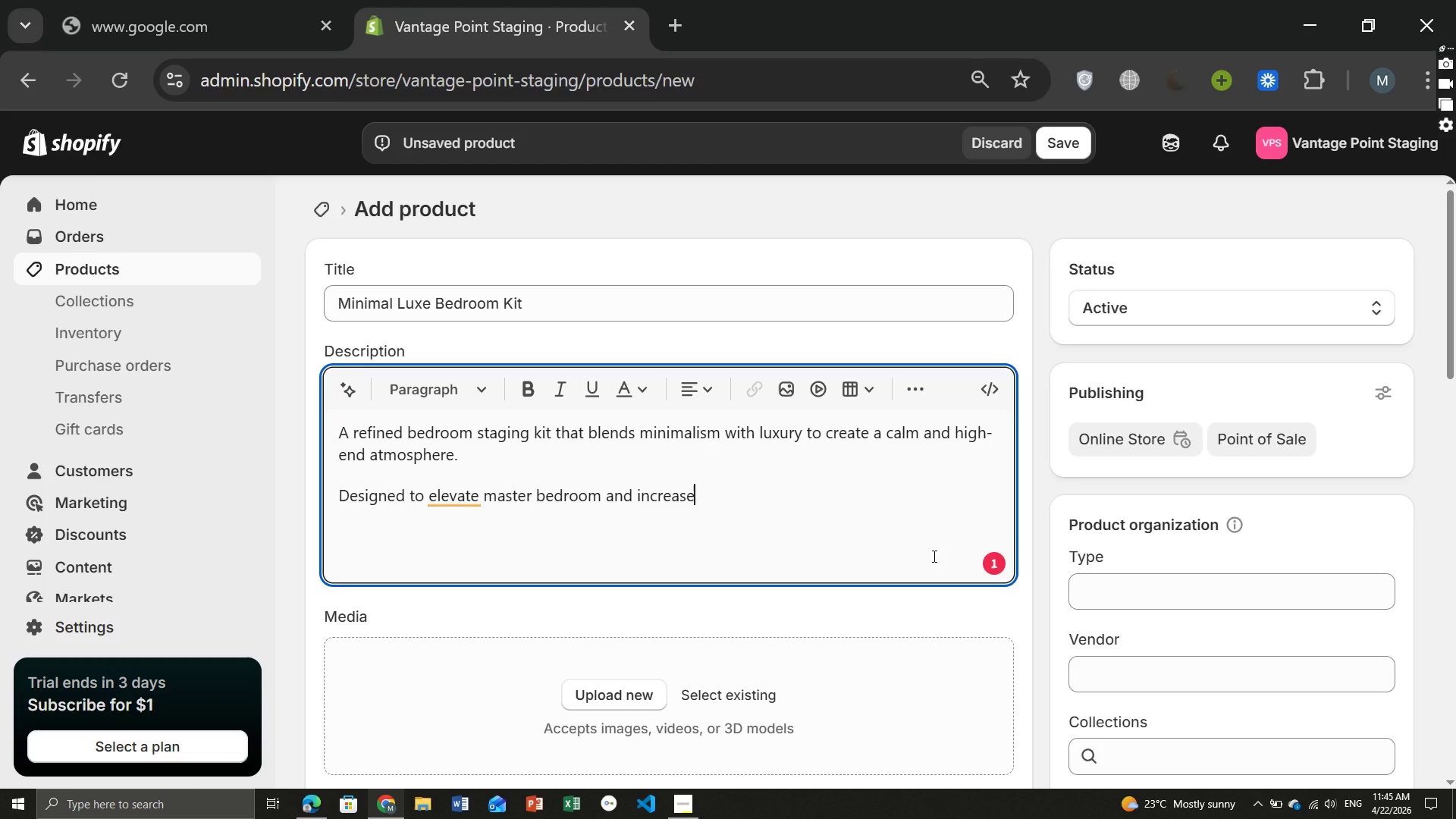 
type( precevi)
 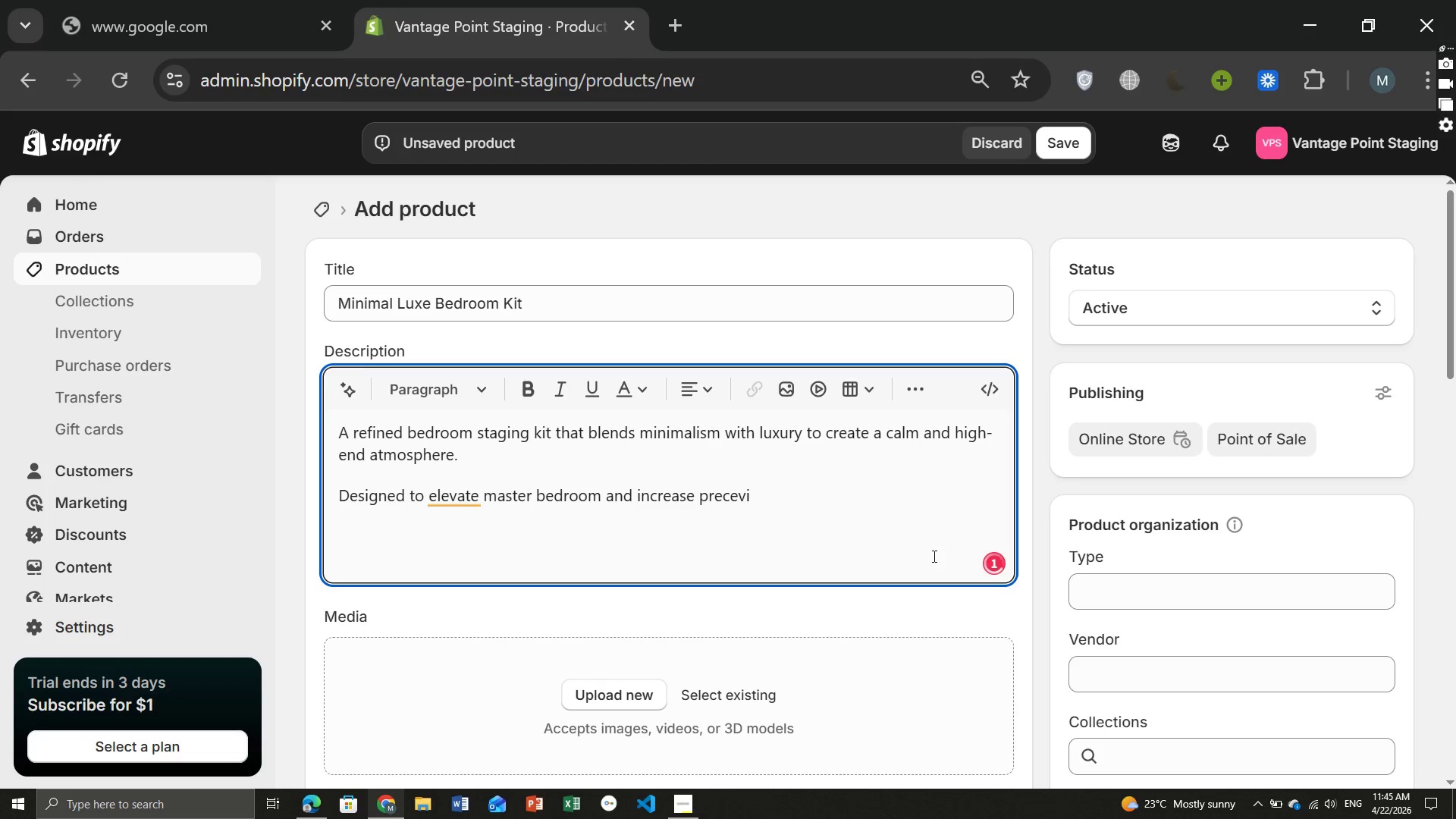 
type(ed prooerty value.)
 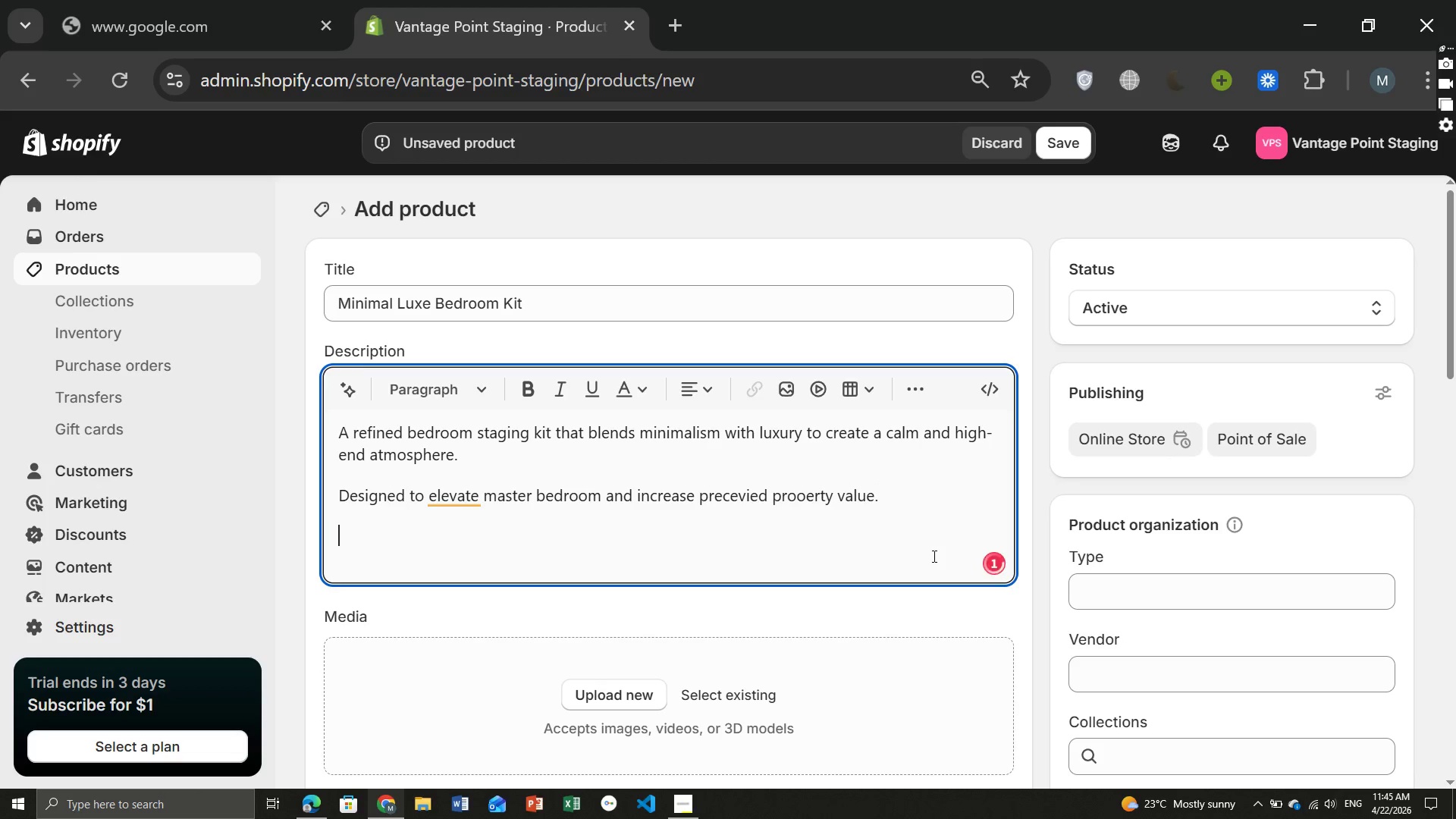 
key(Enter)
 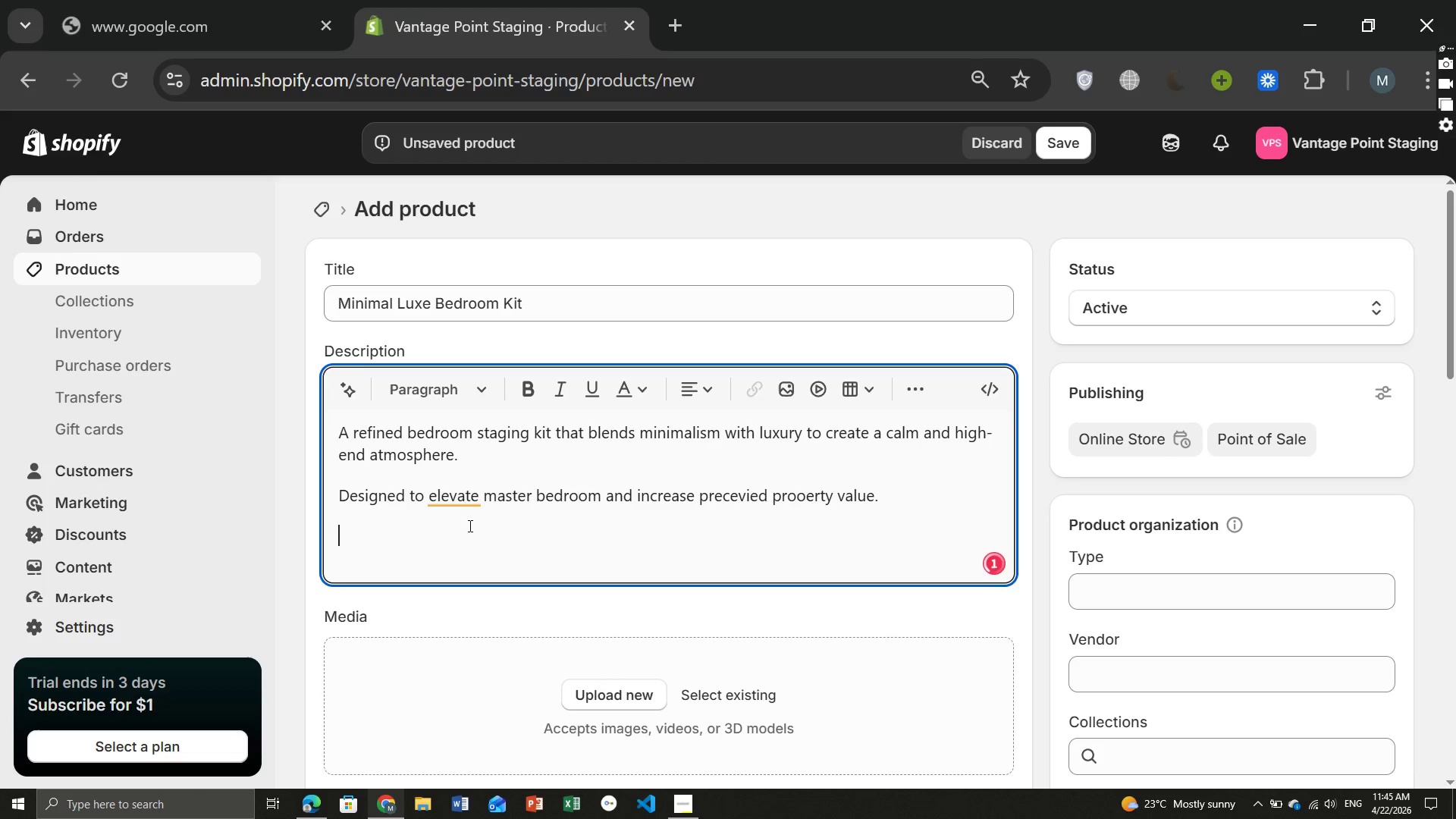 
left_click([458, 503])
 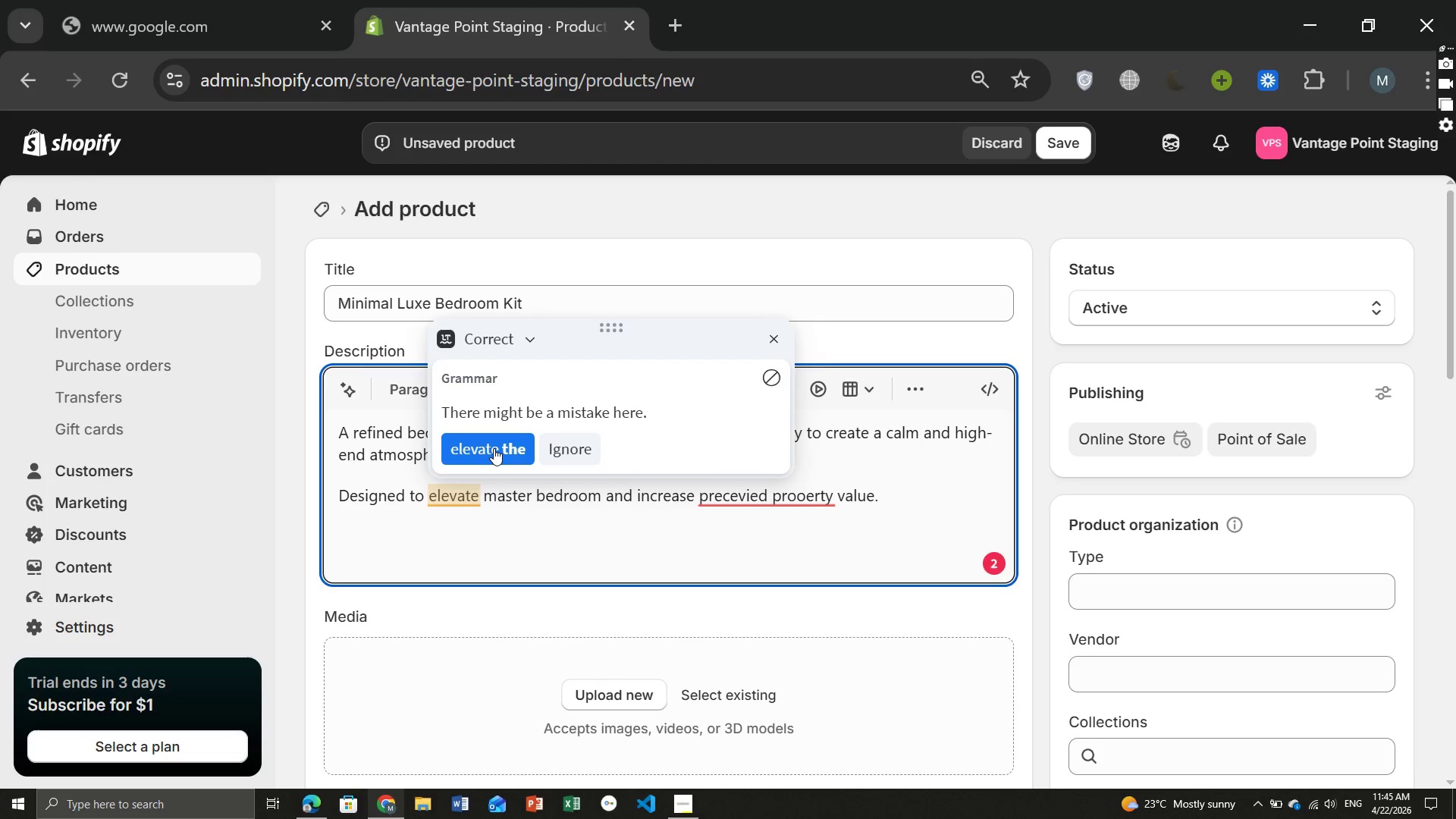 
left_click([494, 448])
 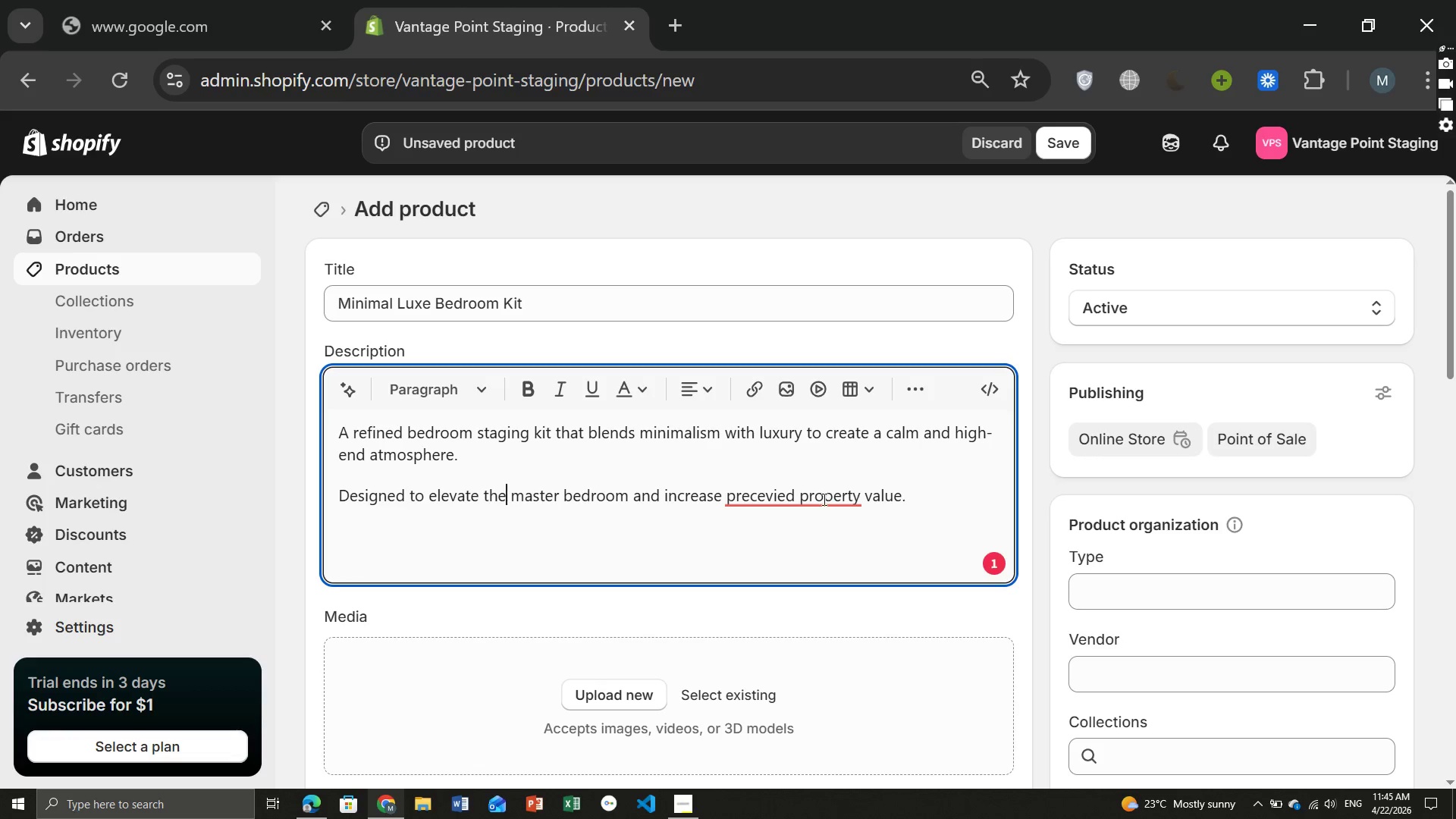 
left_click([817, 497])
 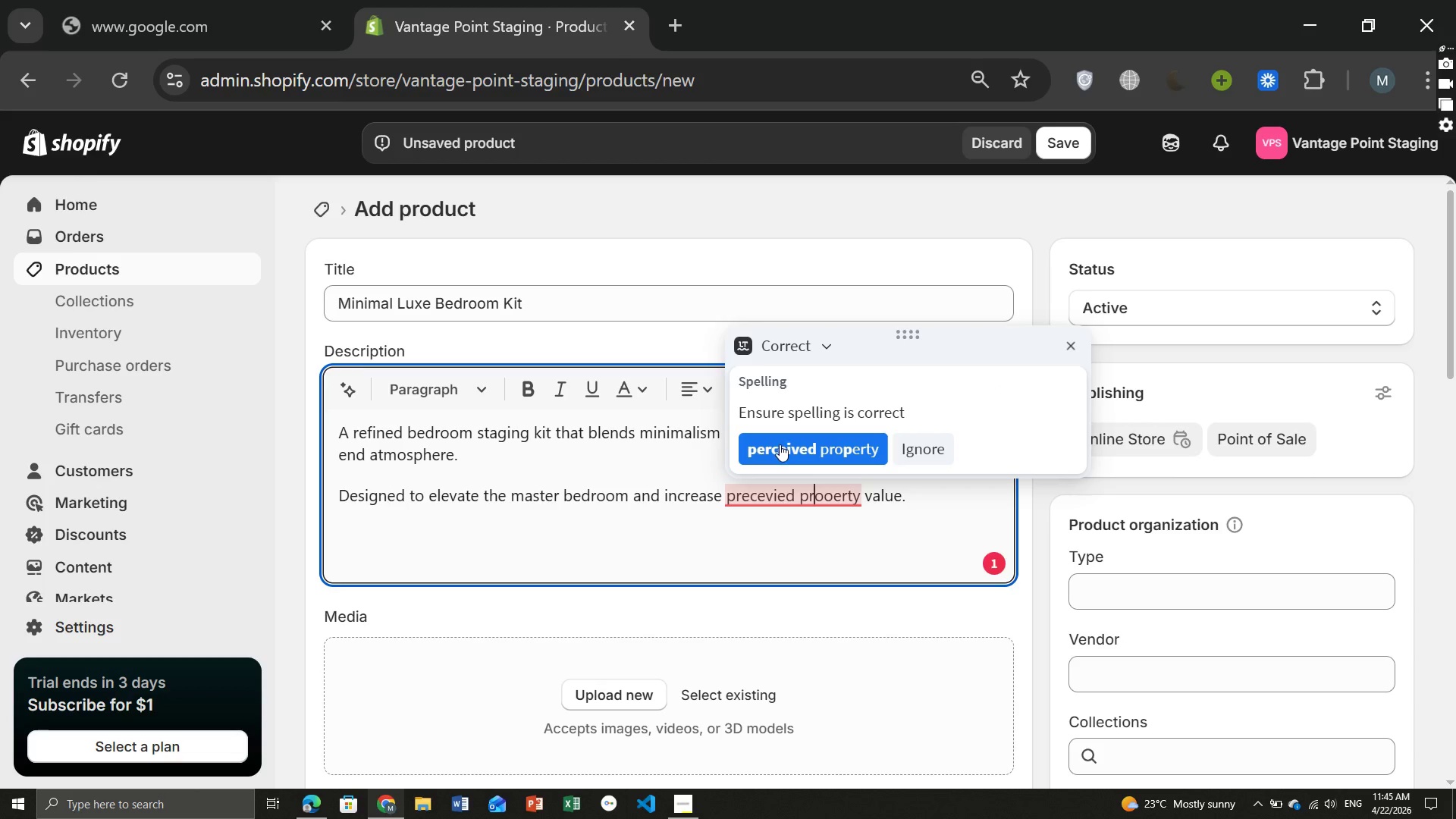 
left_click([781, 447])
 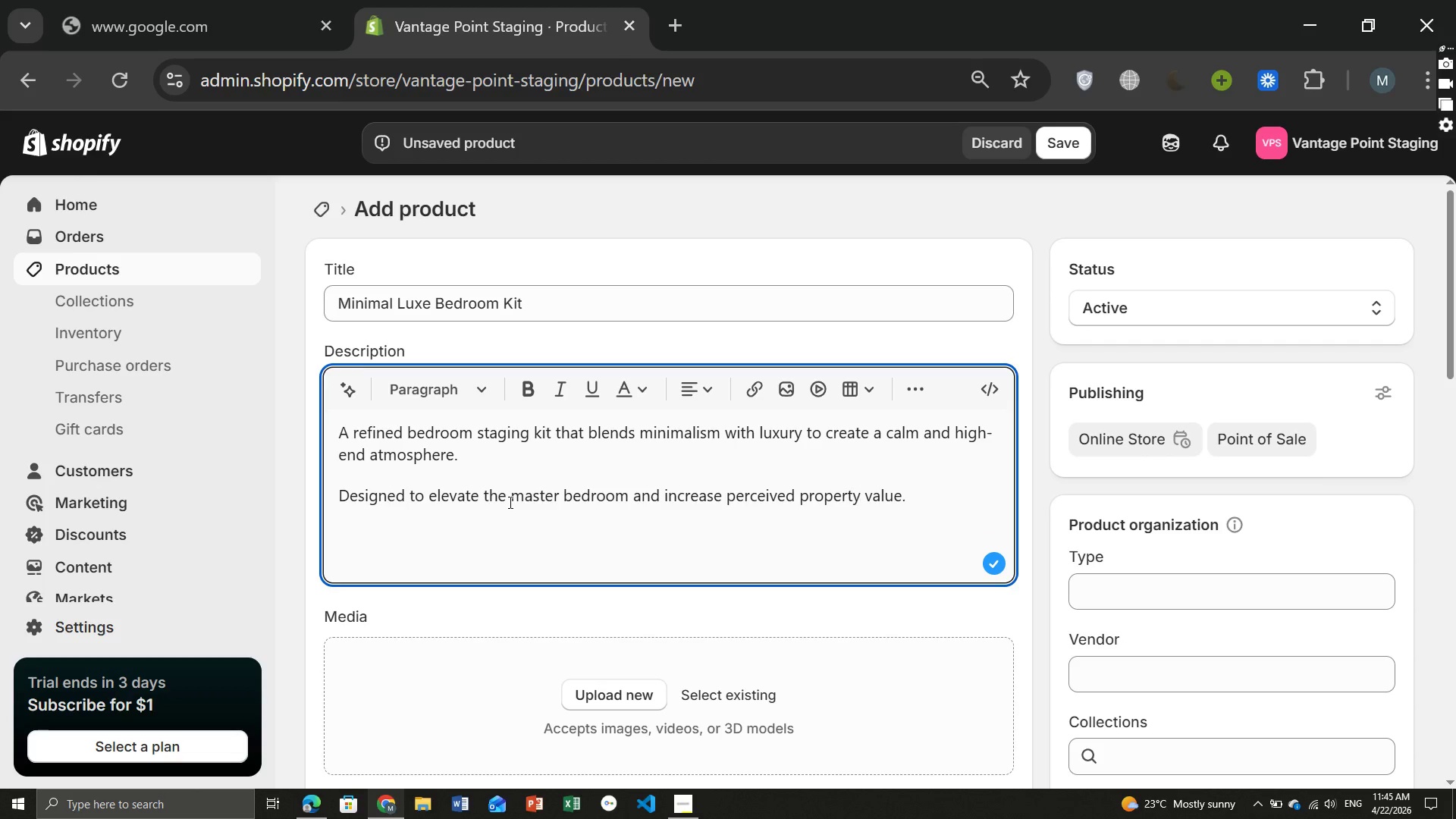 
left_click([509, 502])
 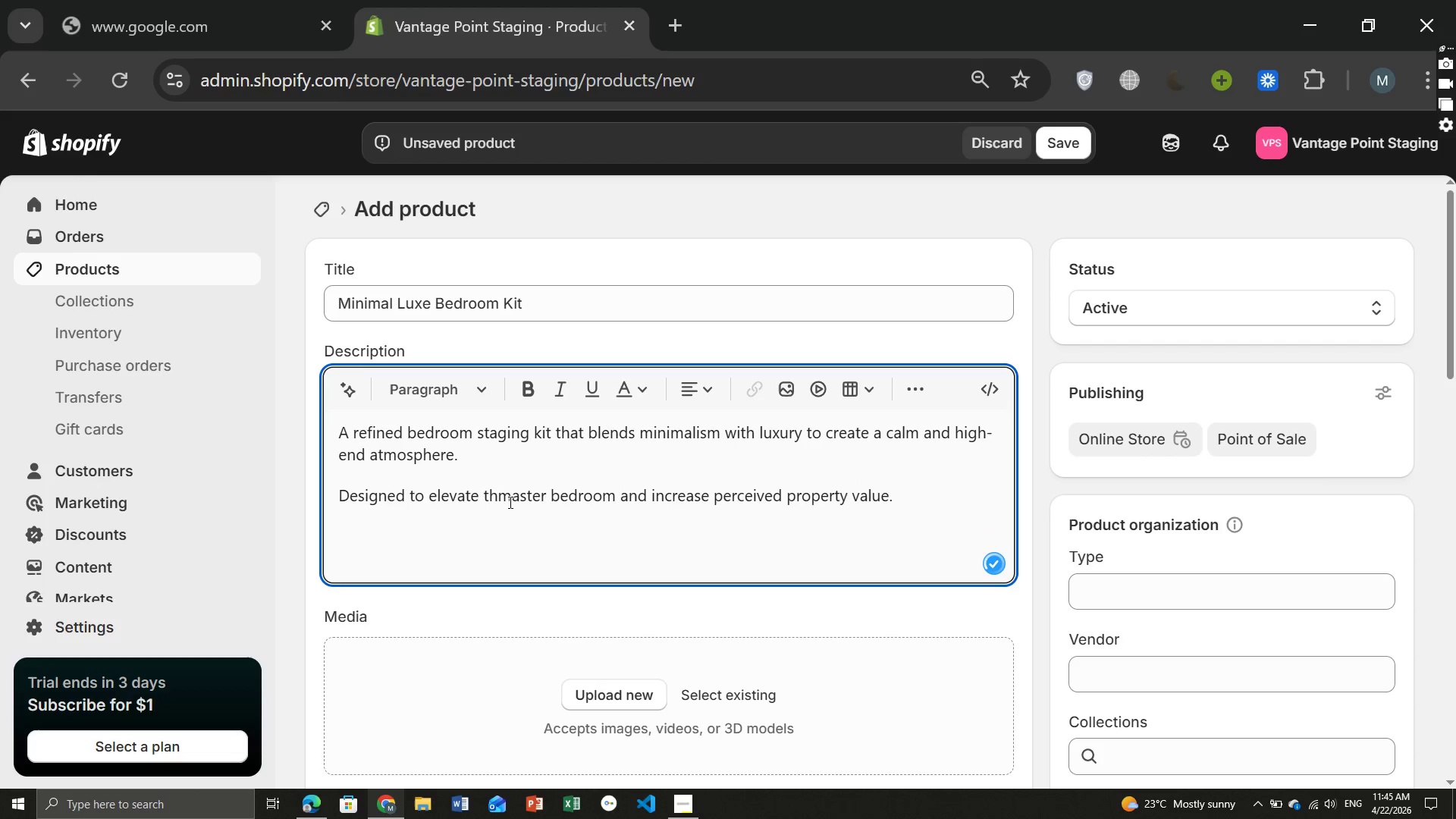 
key(Backspace)
 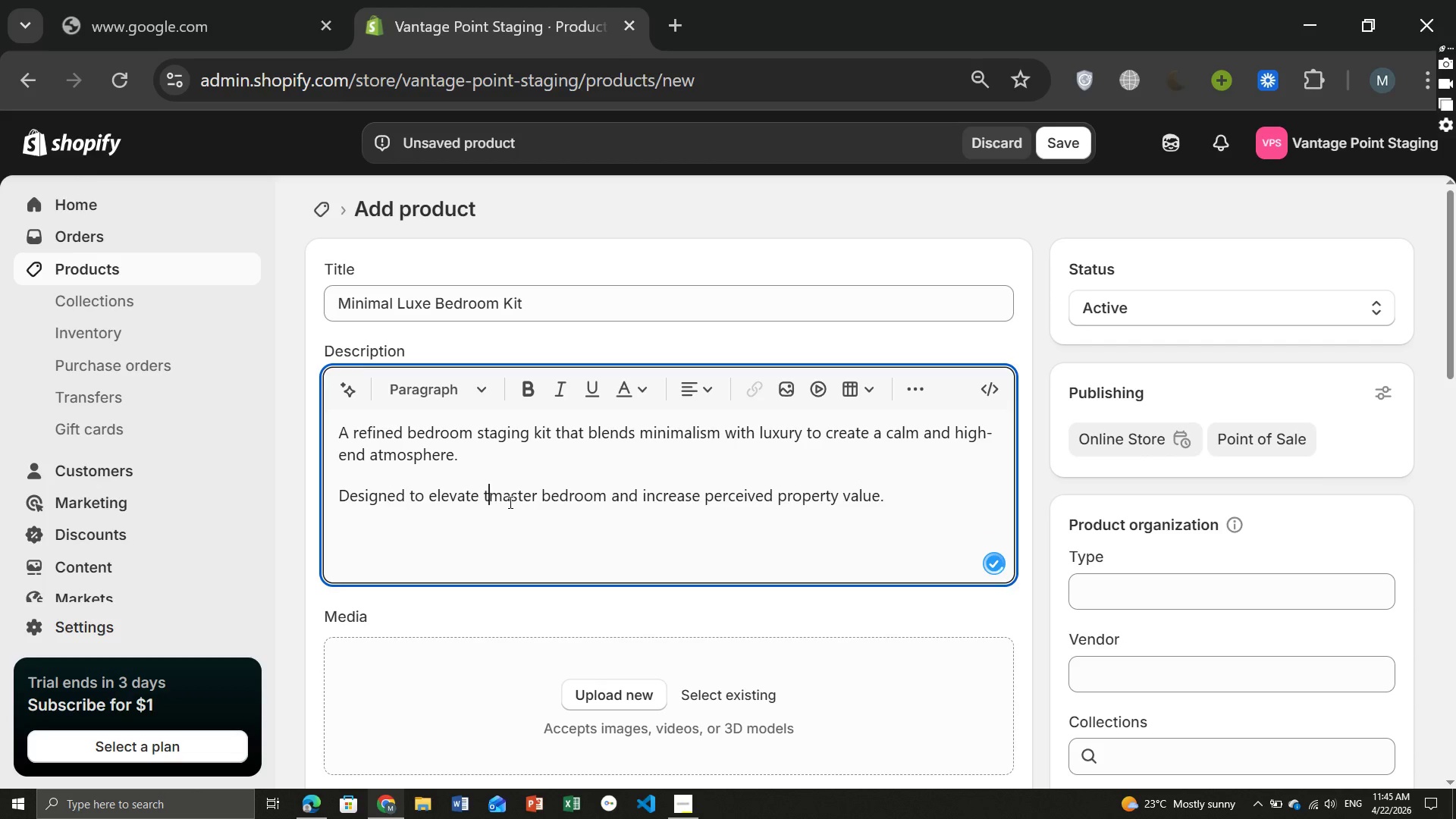 
key(Backspace)
 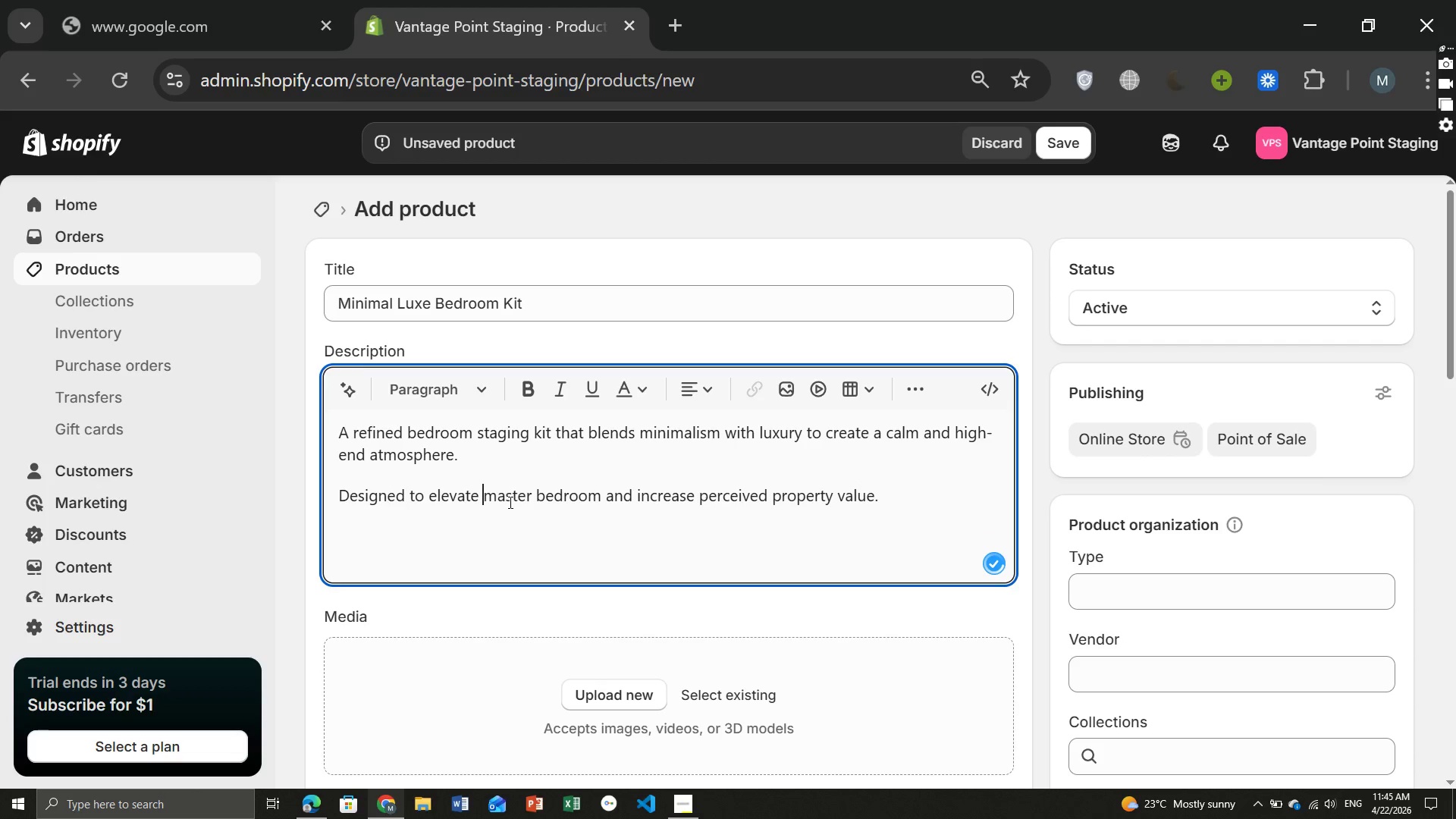 
key(Backspace)
 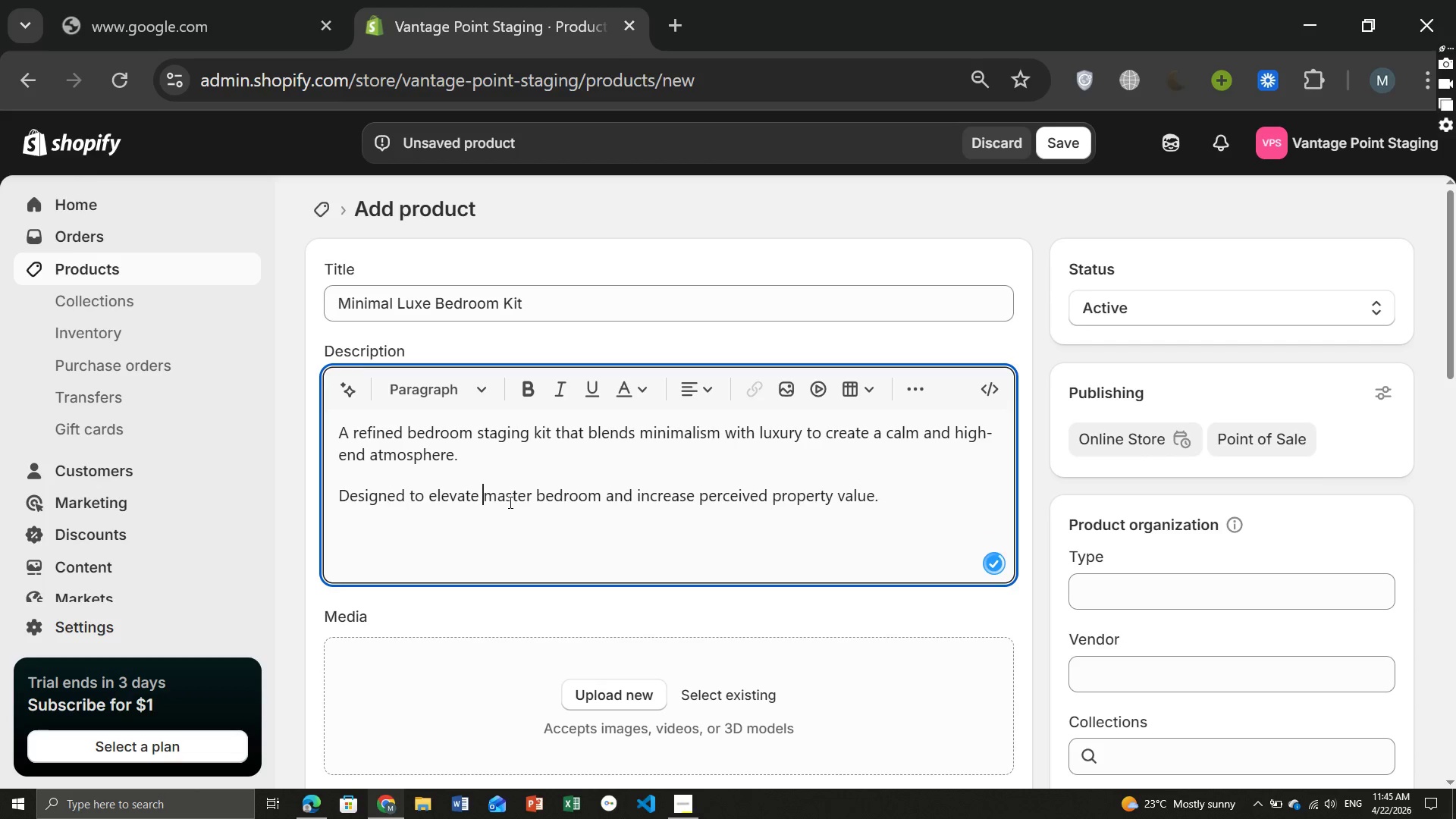 
key(Backspace)
 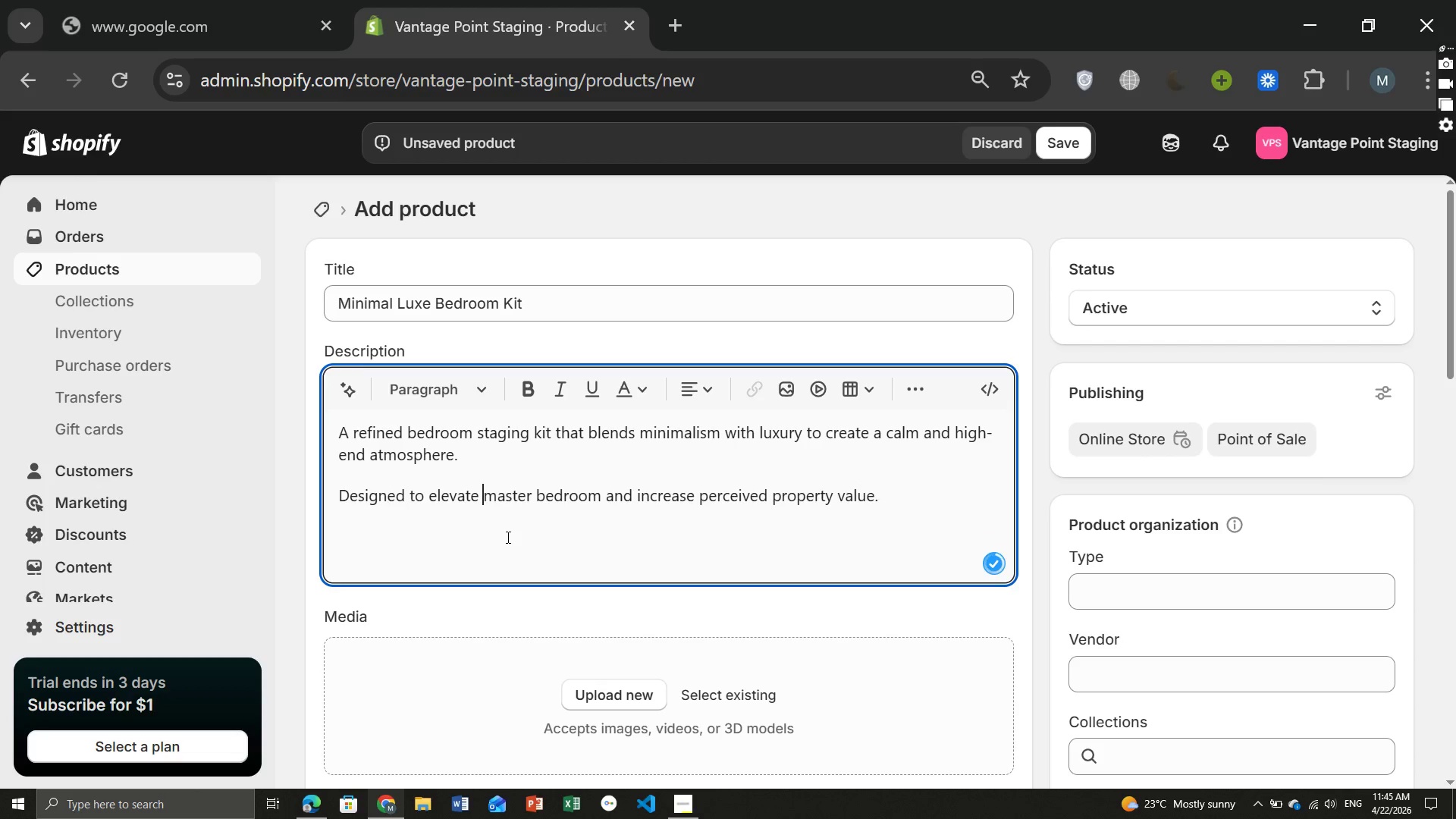 
left_click([507, 537])
 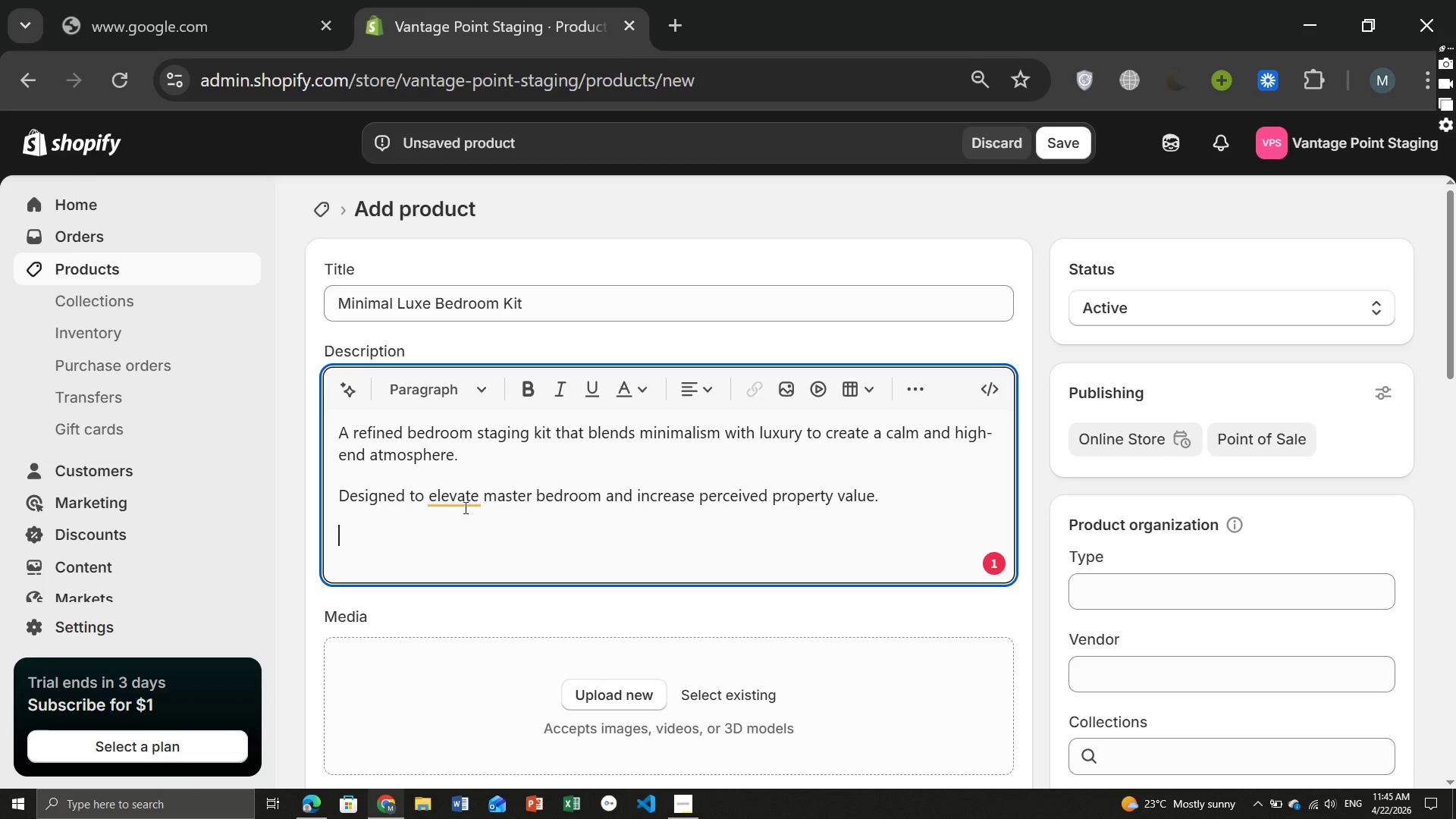 
left_click([453, 501])
 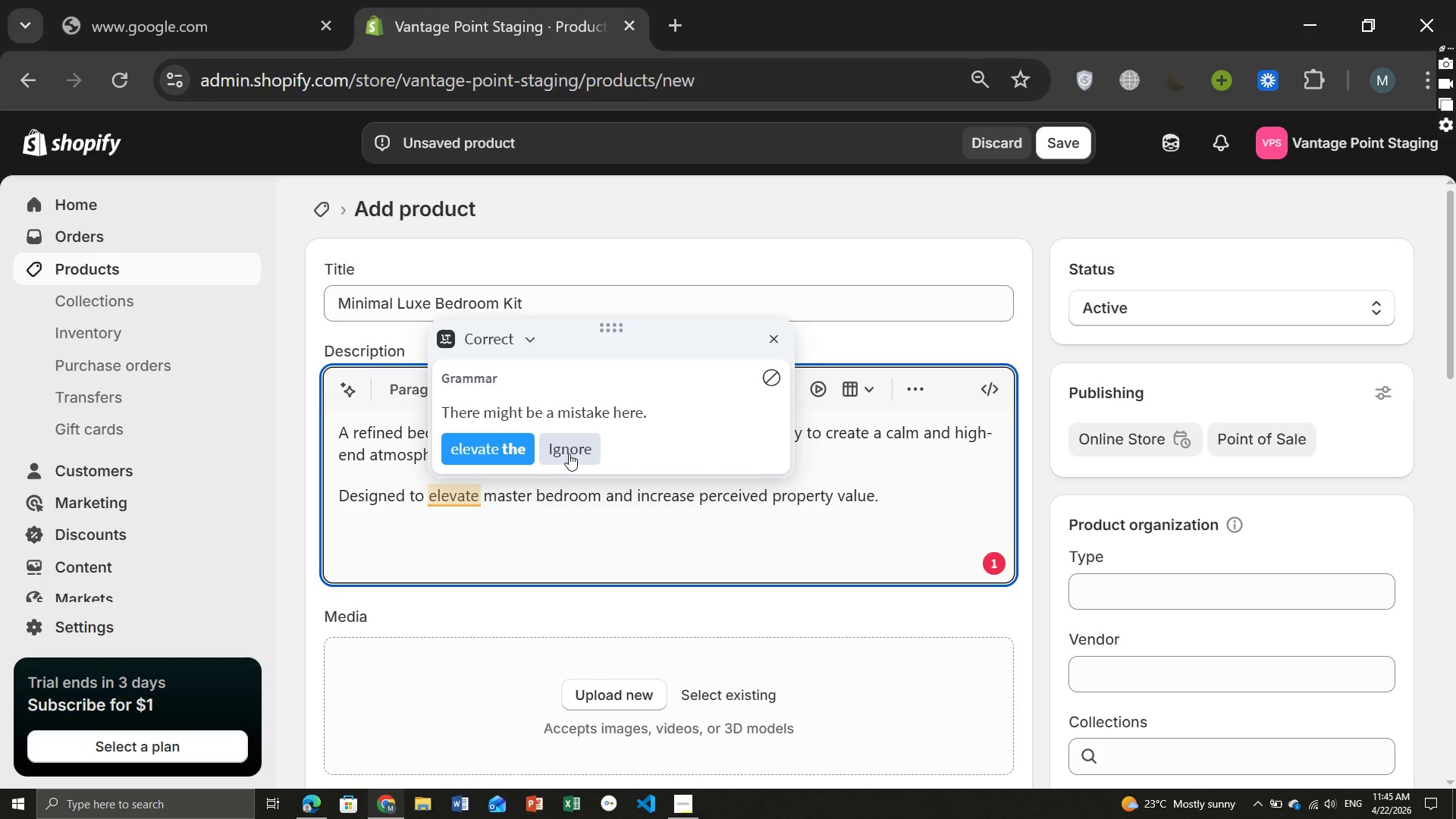 
left_click([569, 453])
 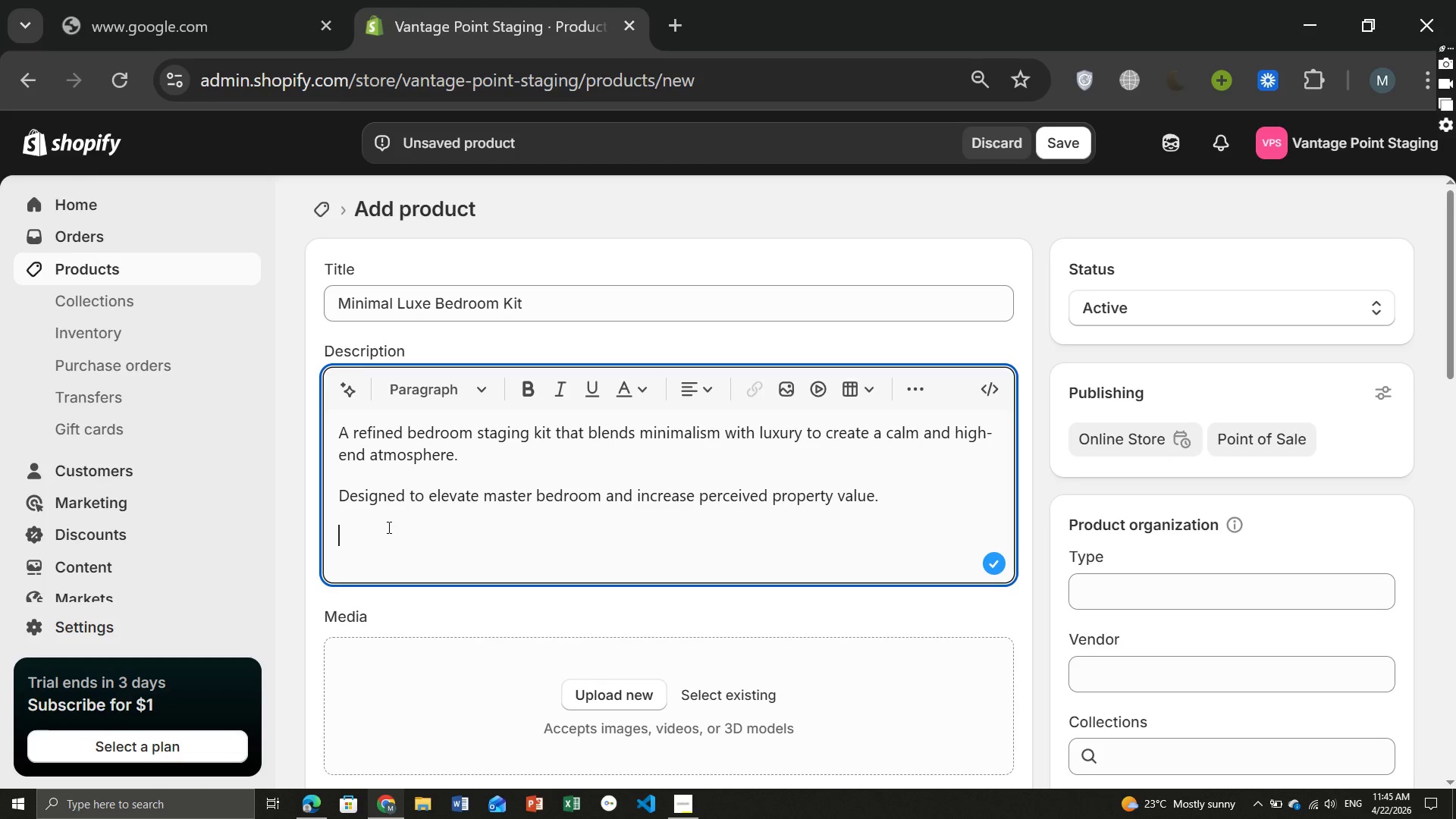 
left_click([388, 527])
 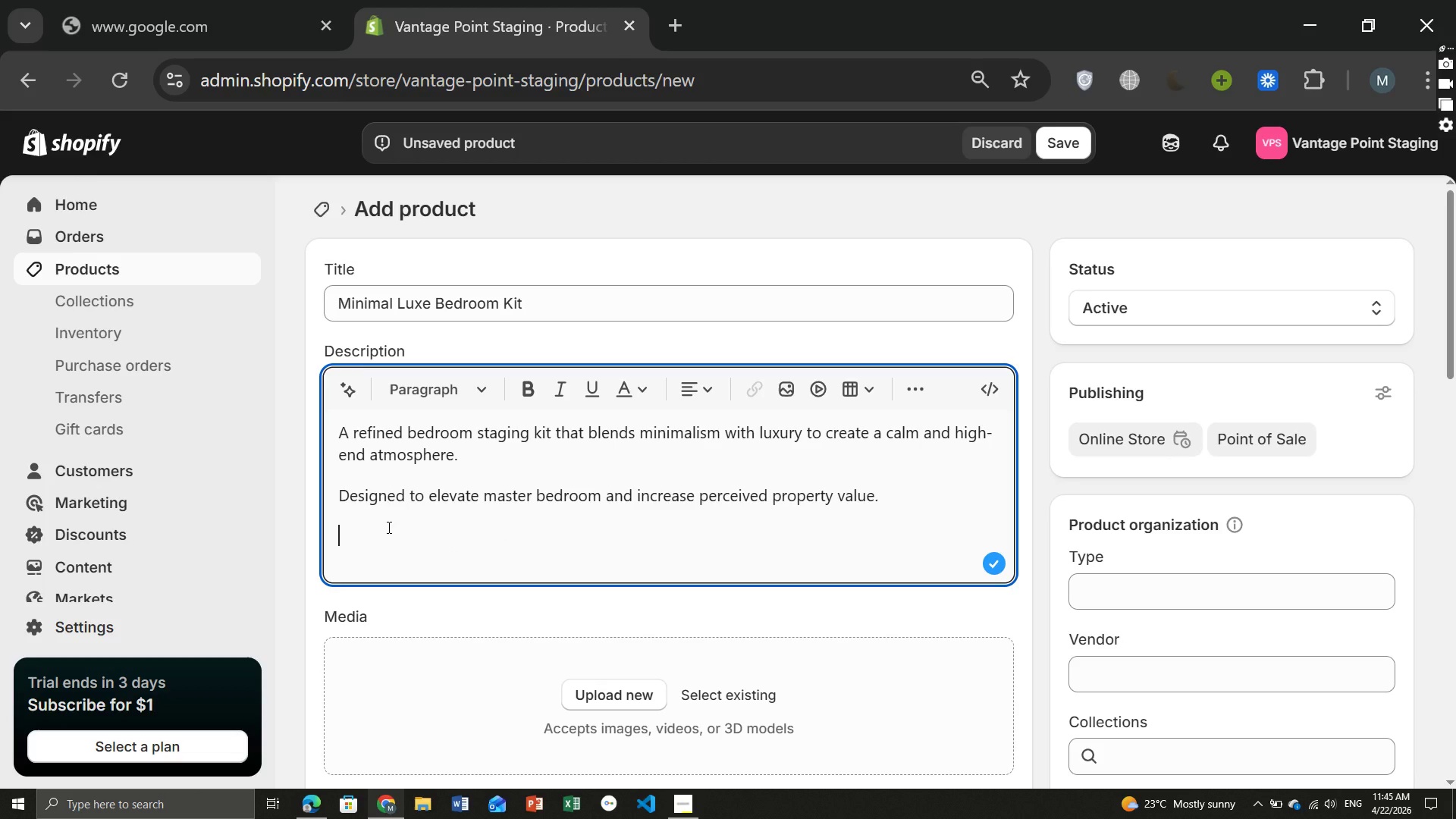 
type(What's Included:[Home])
 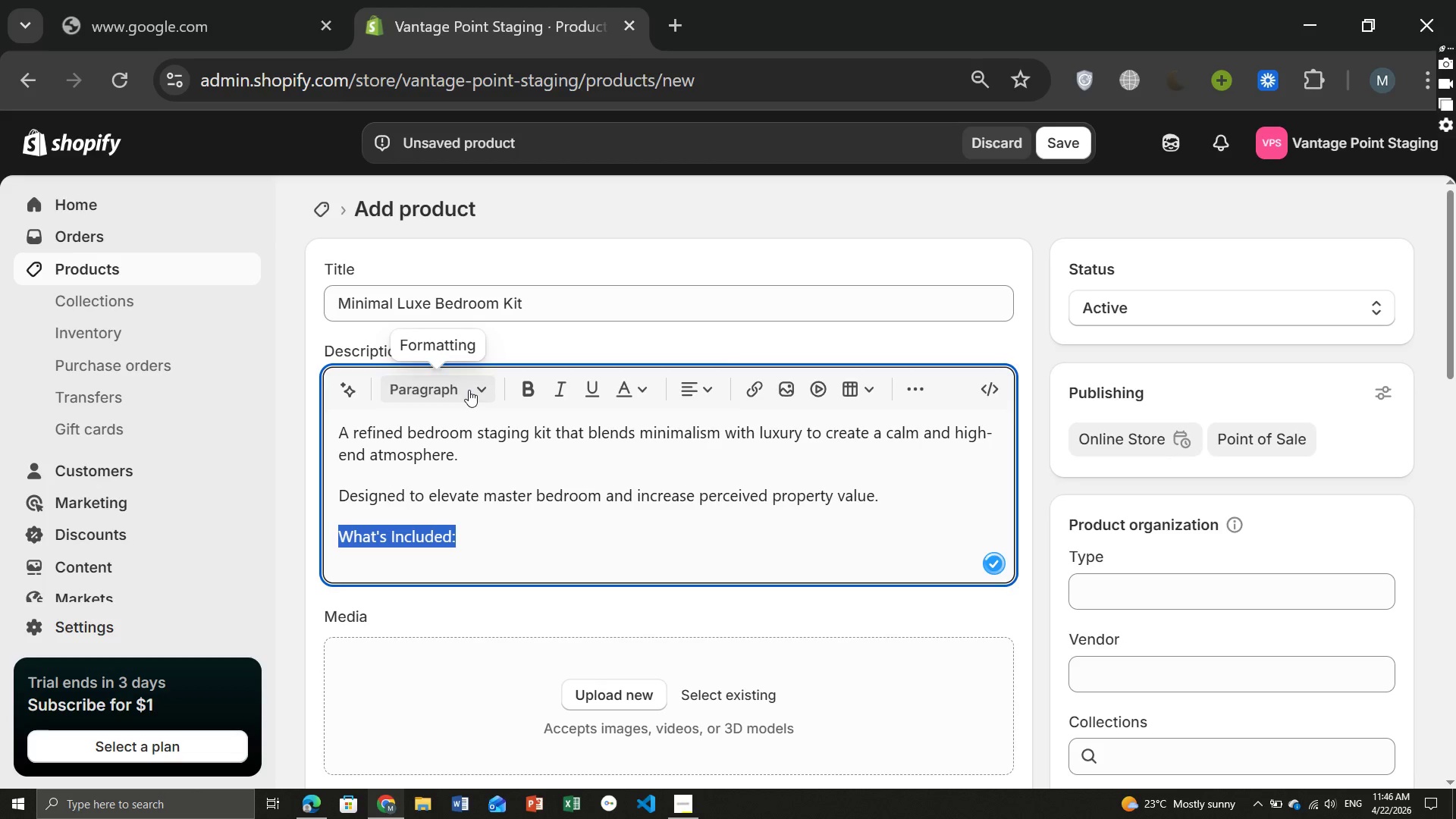 
left_click([469, 390])
 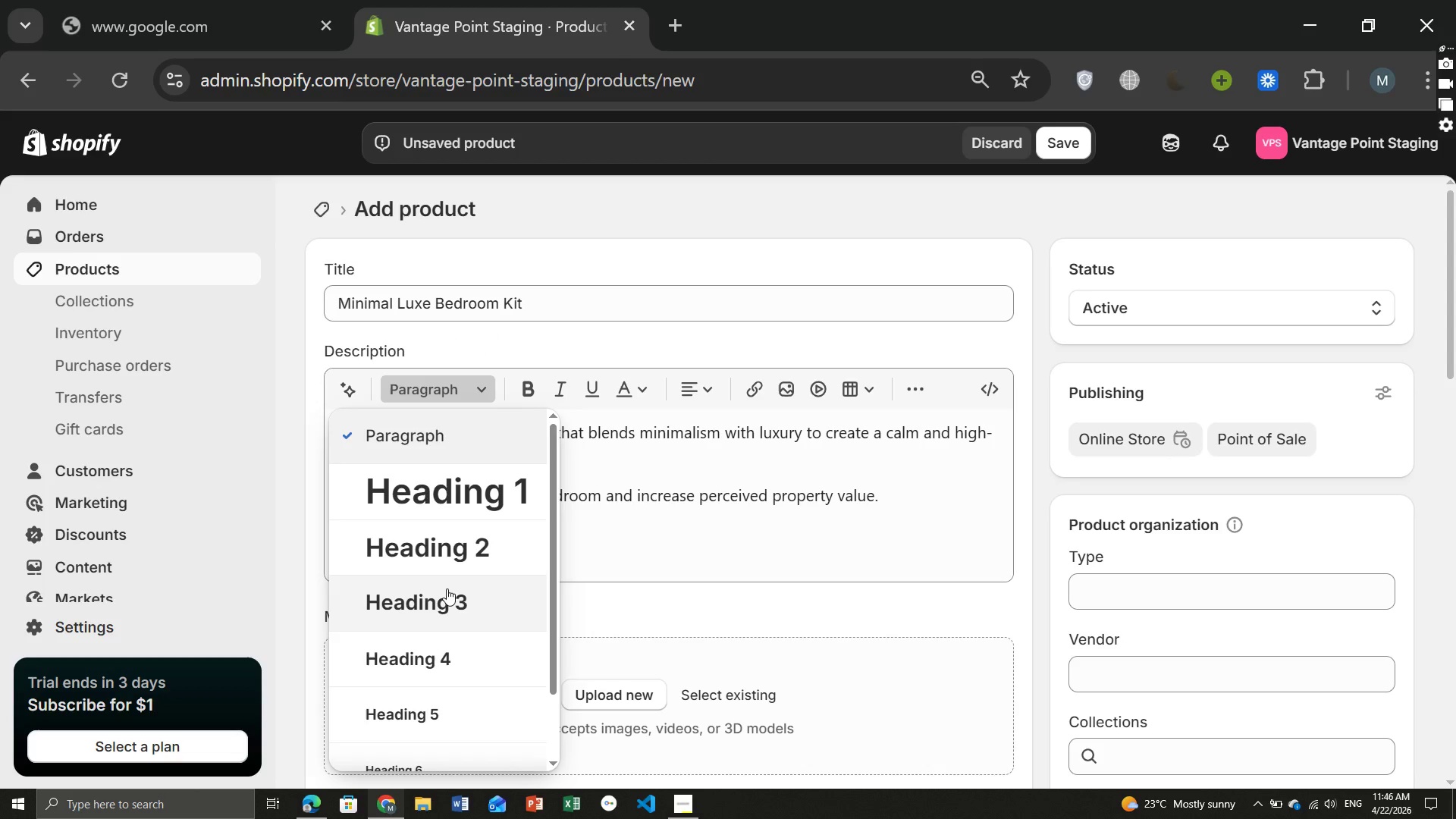 
left_click([447, 588])
 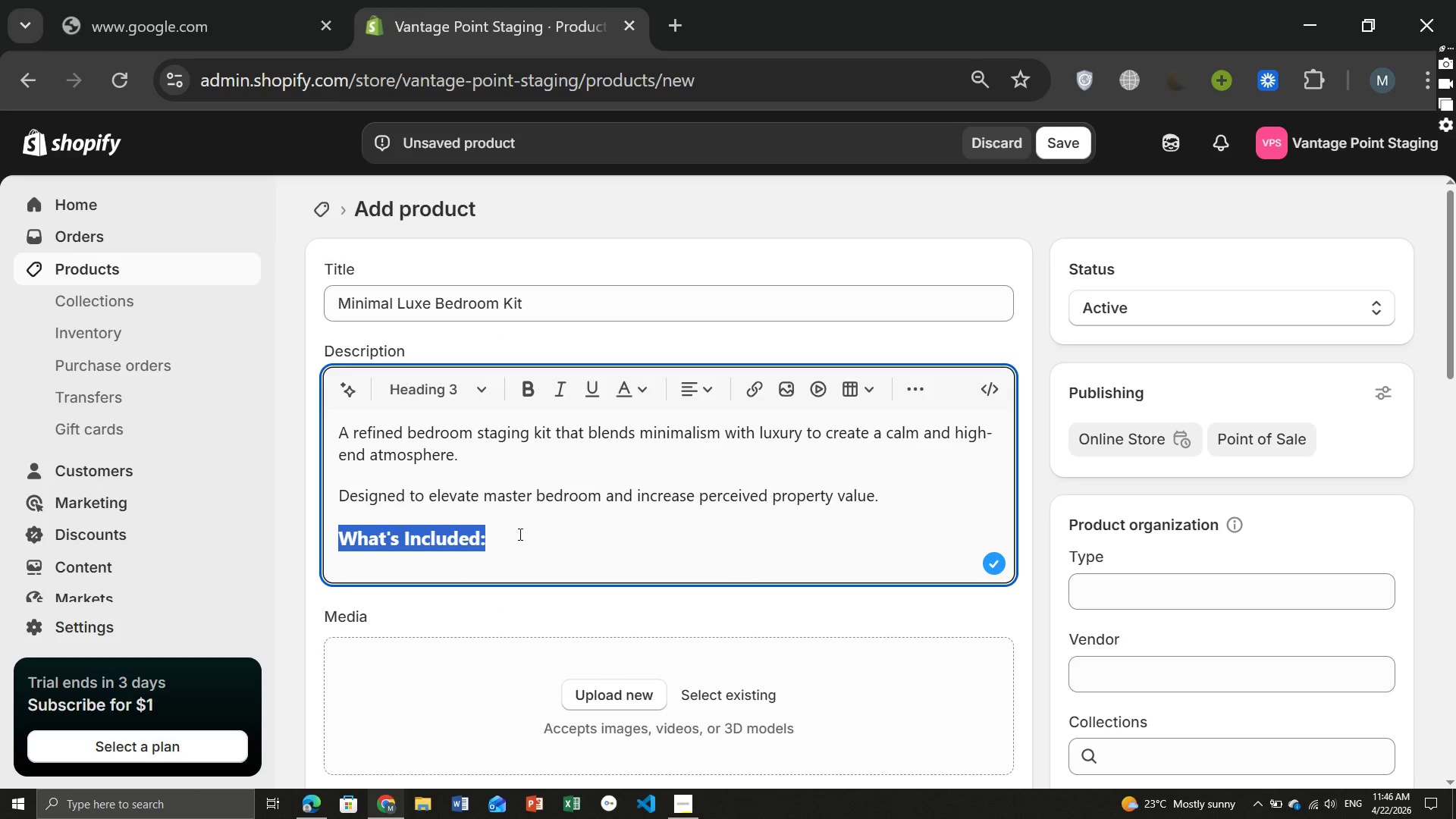 
left_click([519, 534])
 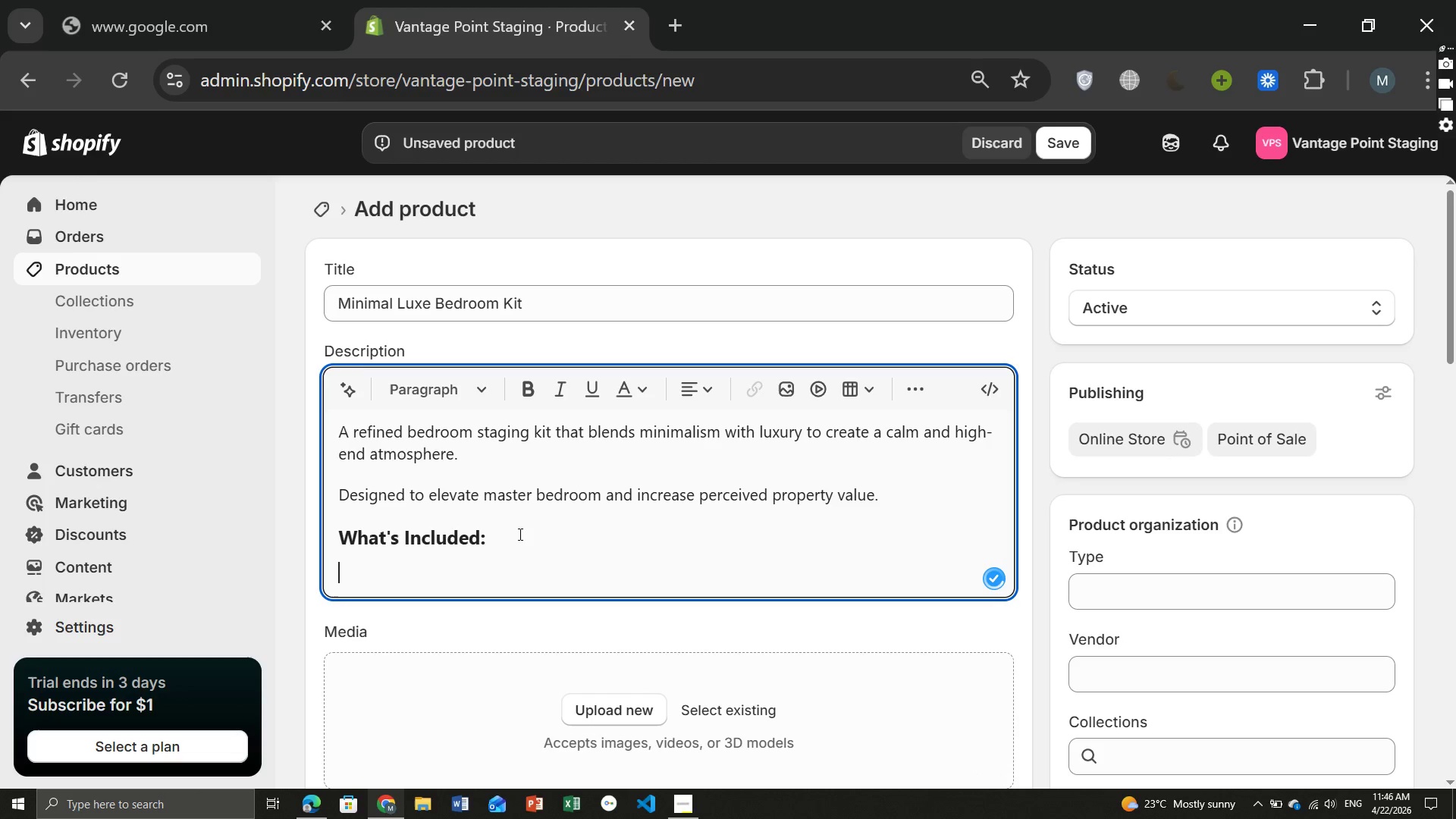 
key(Enter)
 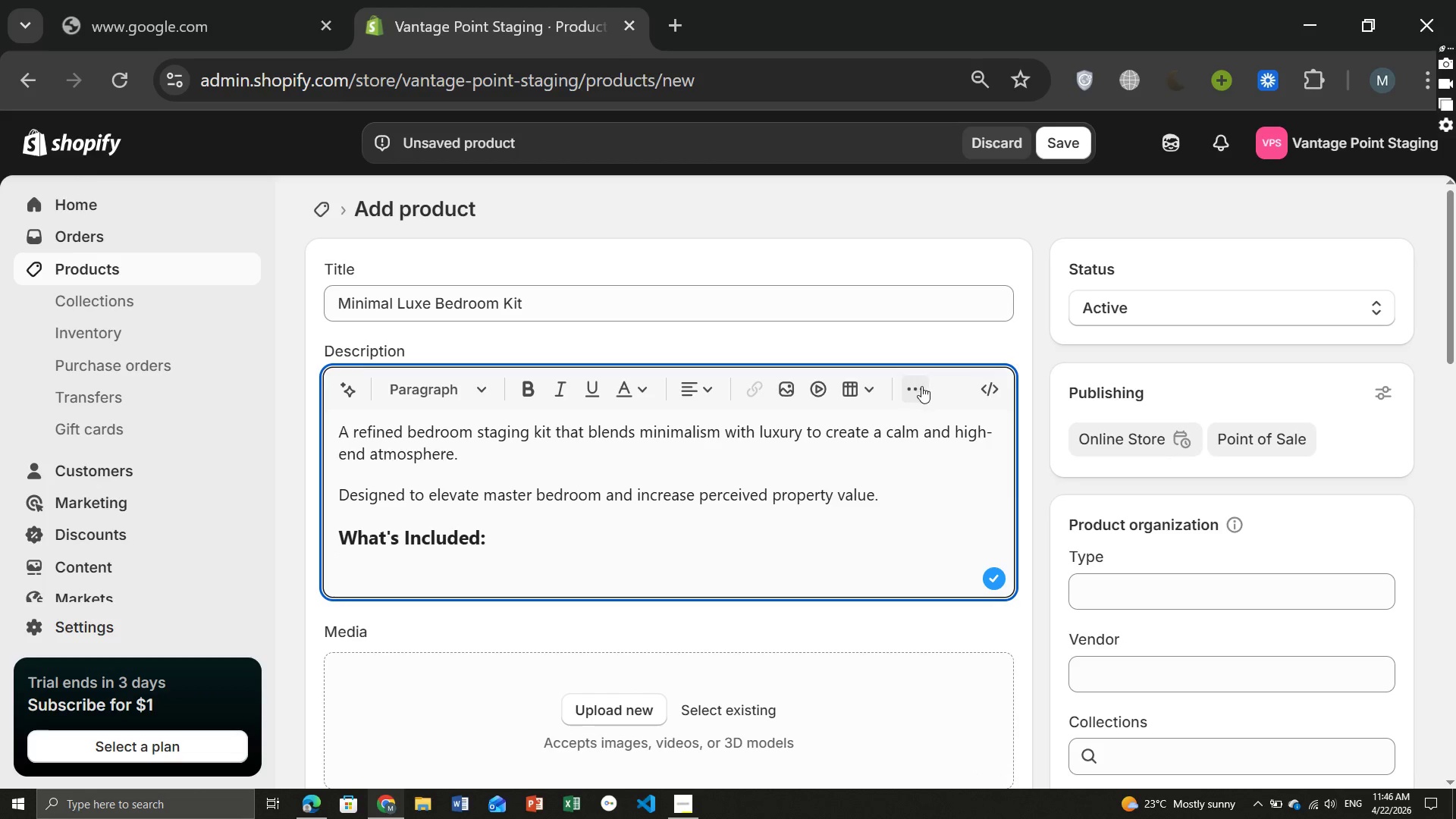 
left_click([920, 388])
 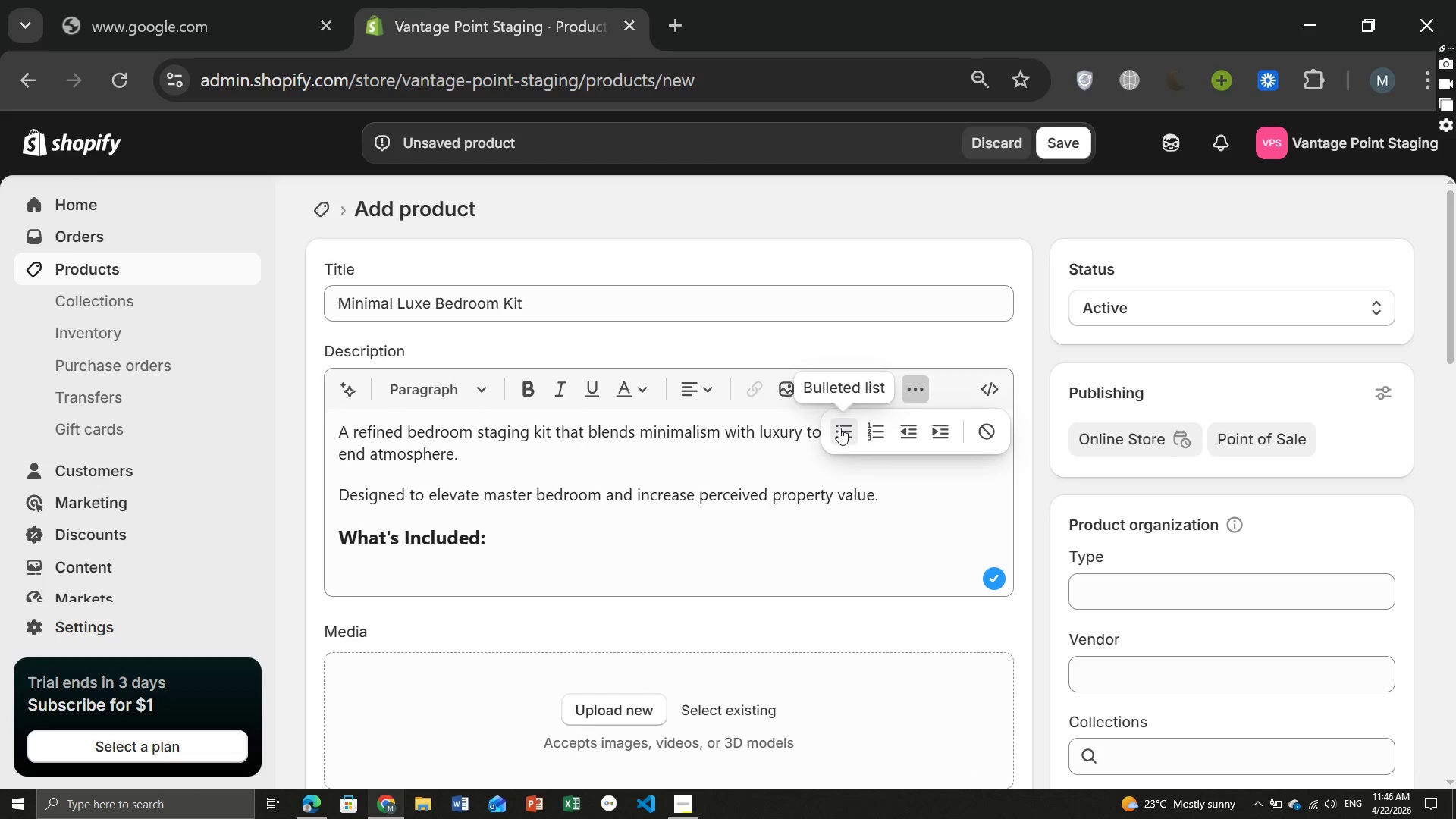 
left_click([839, 428])
 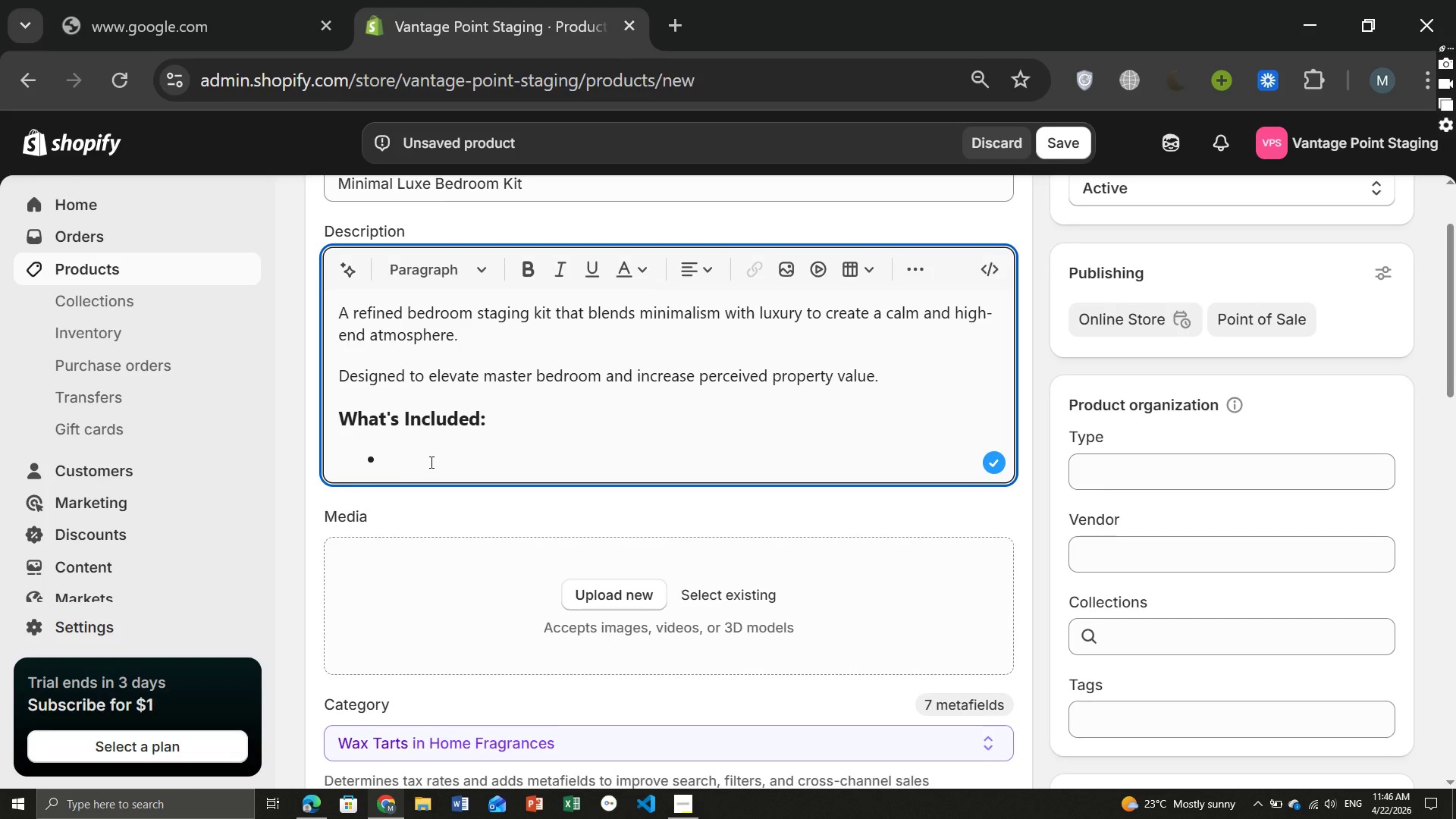 
type(Premin)
key(Backspace)
type(um bedding set)
 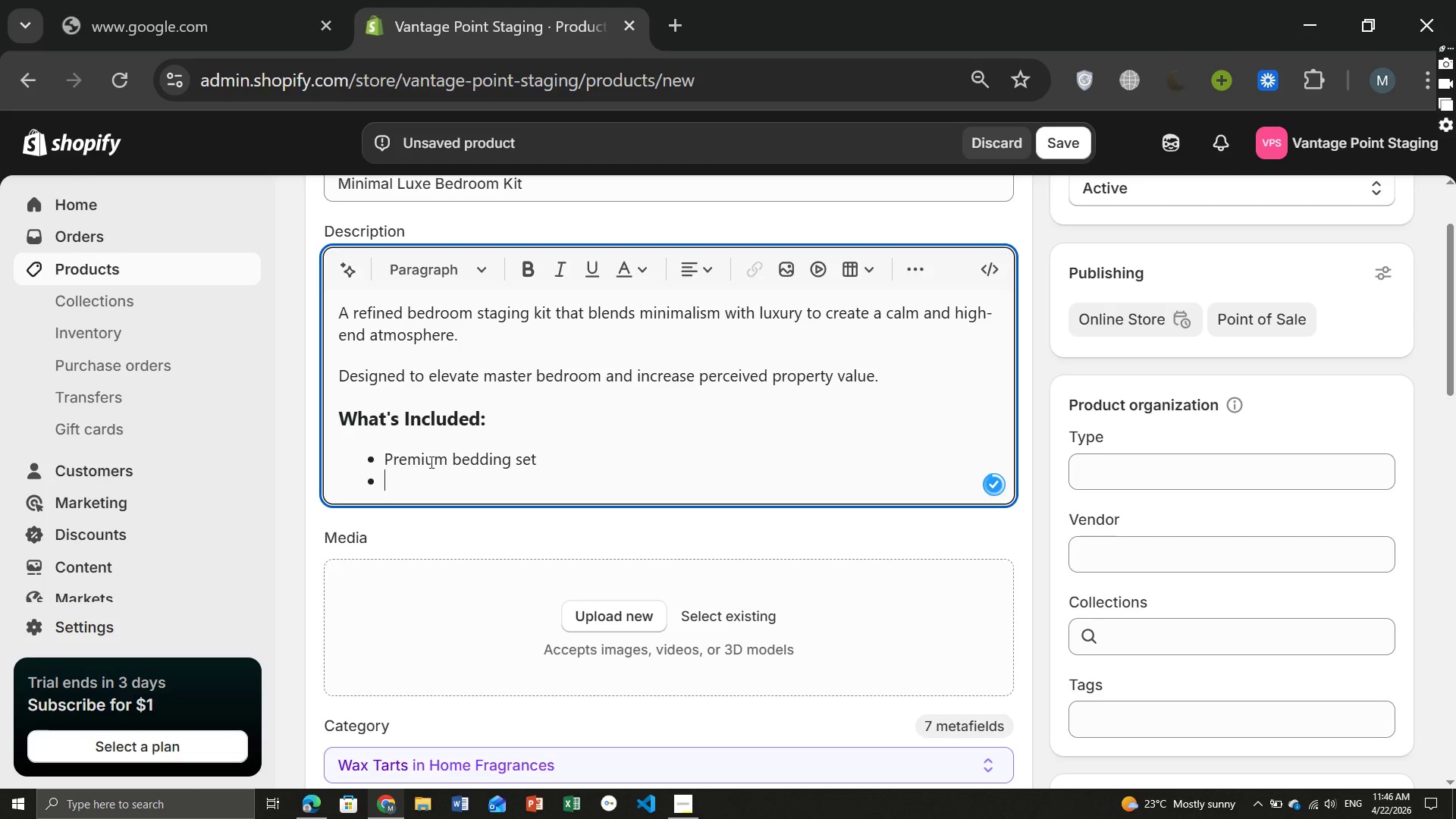 
key(Enter)
 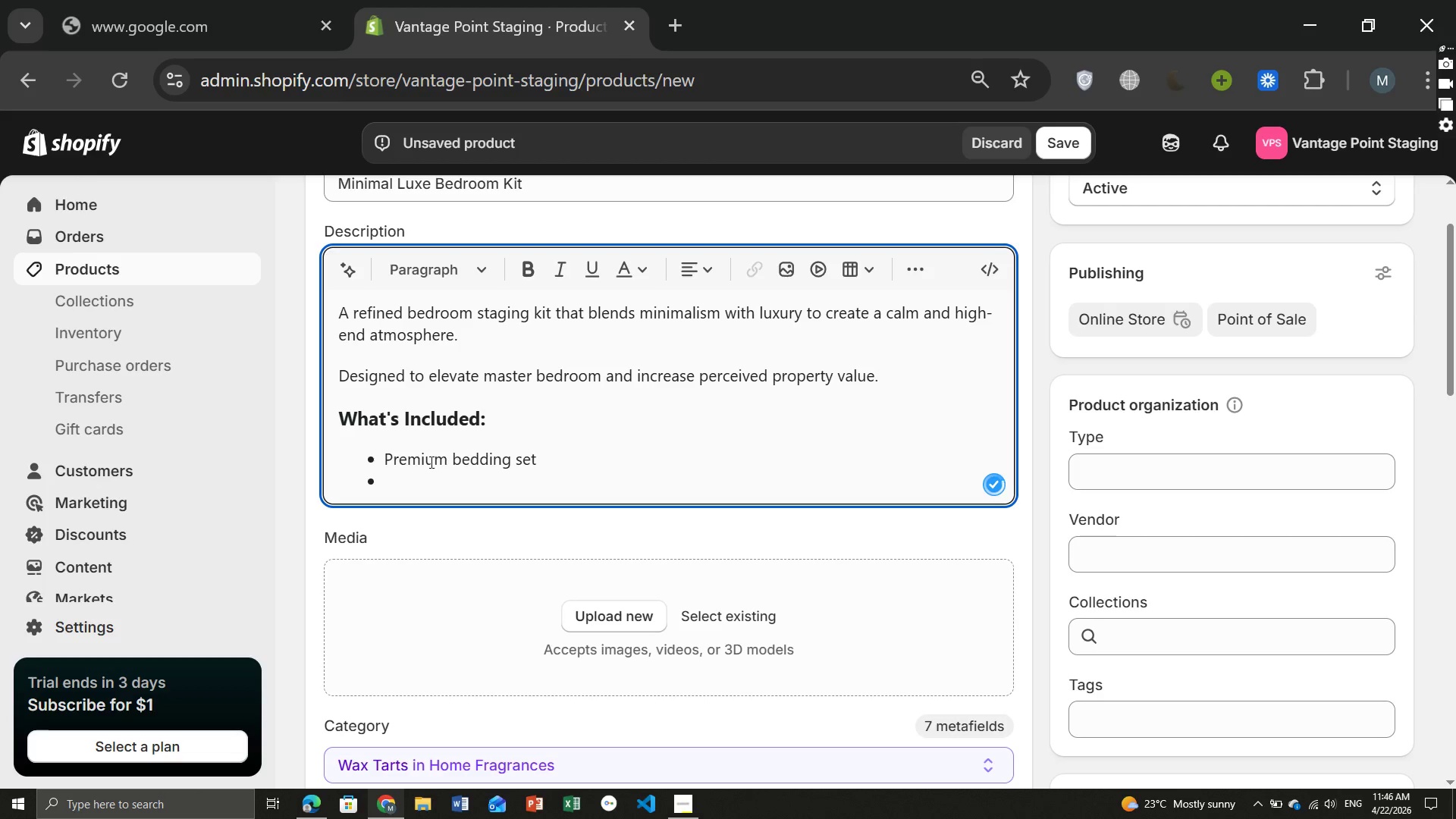 
type(Layered pillowab)
key(Backspace)
type( )
key(Backspace)
key(Backspace)
type(s and throws )
 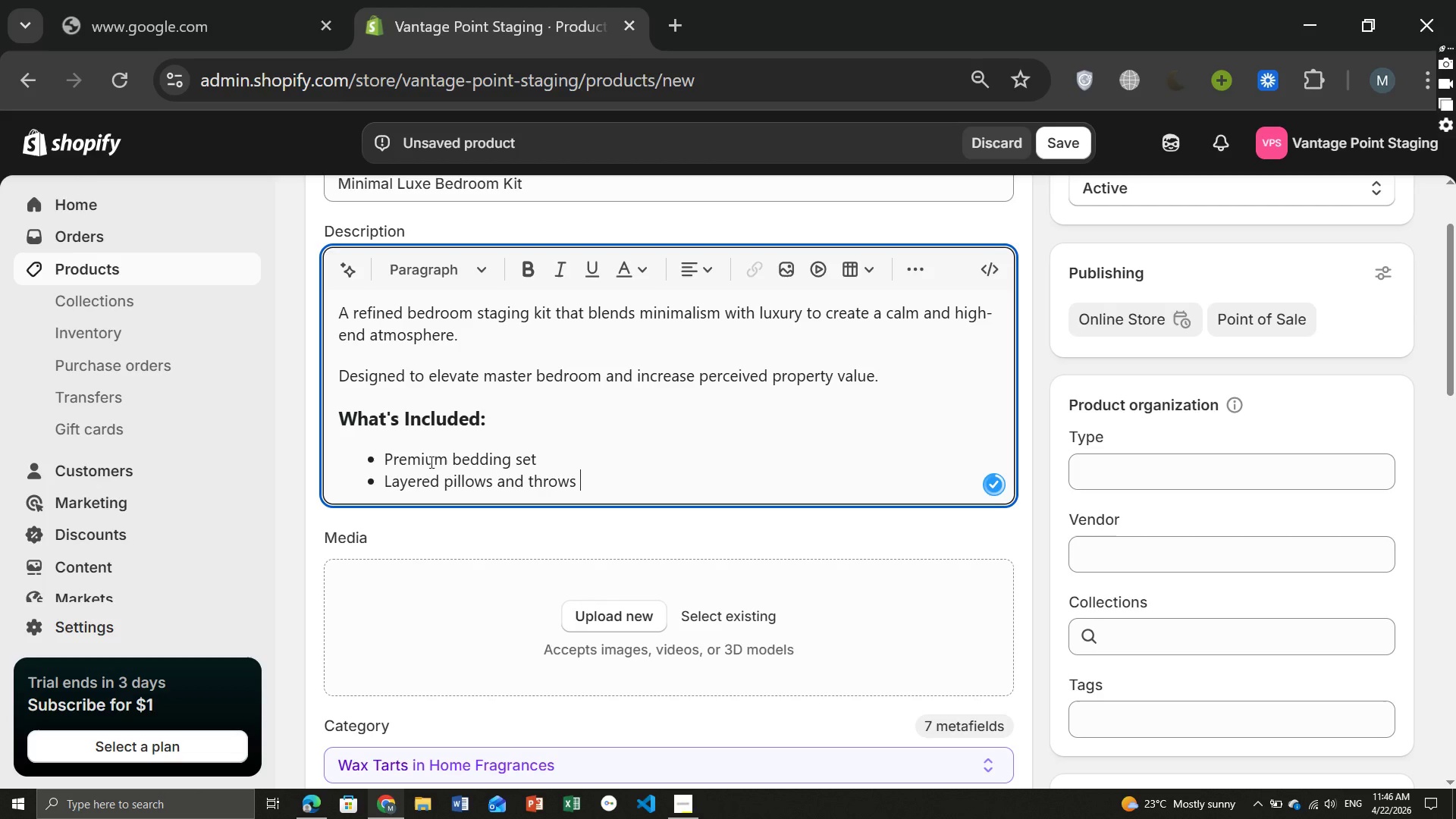 
key(Enter)
 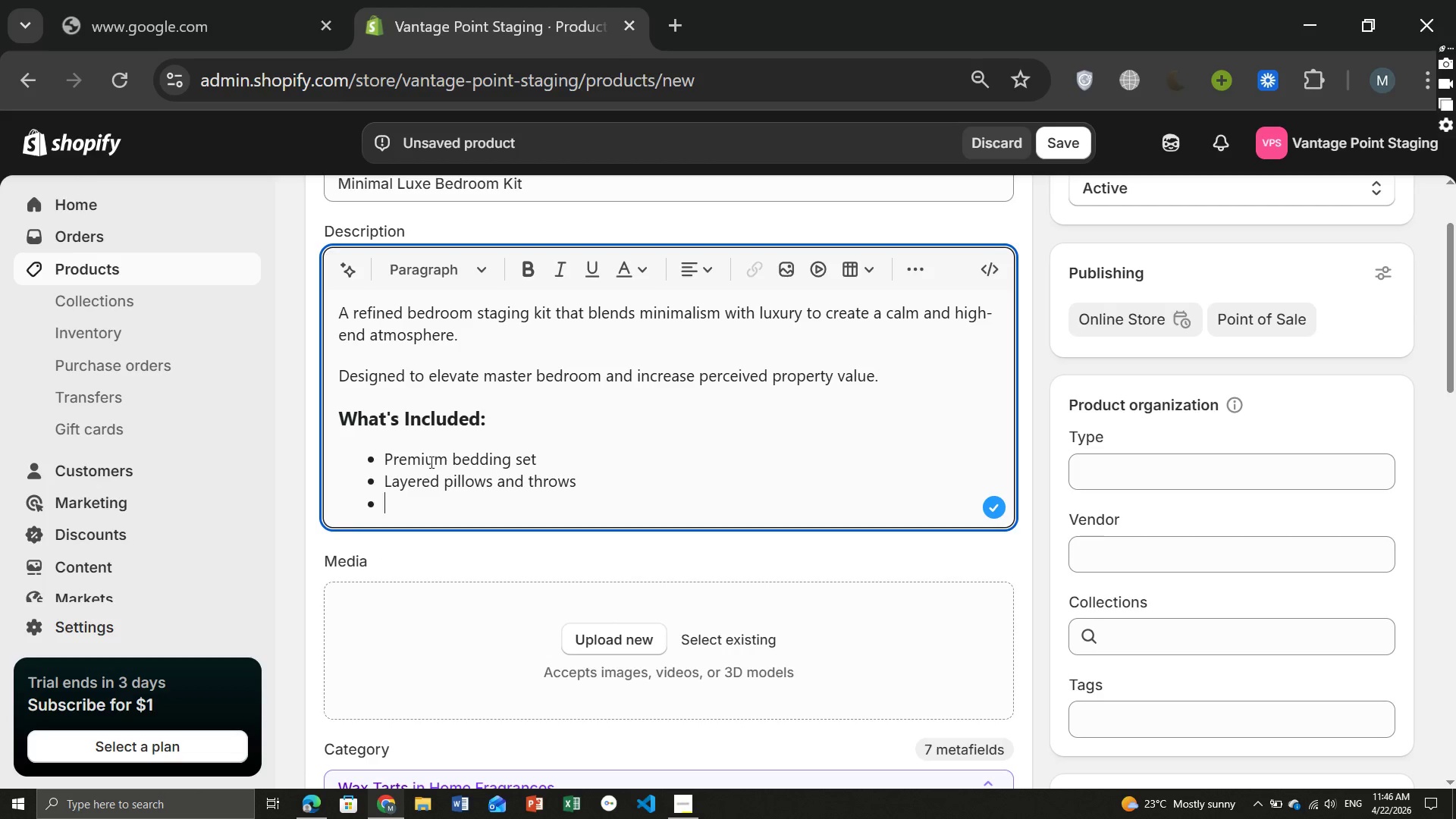 
type(Bedside decore )
key(Backspace)
type(aceen)
key(Backspace)
key(Backspace)
key(Backspace)
key(Backspace)
key(Backspace)
type( accents)
 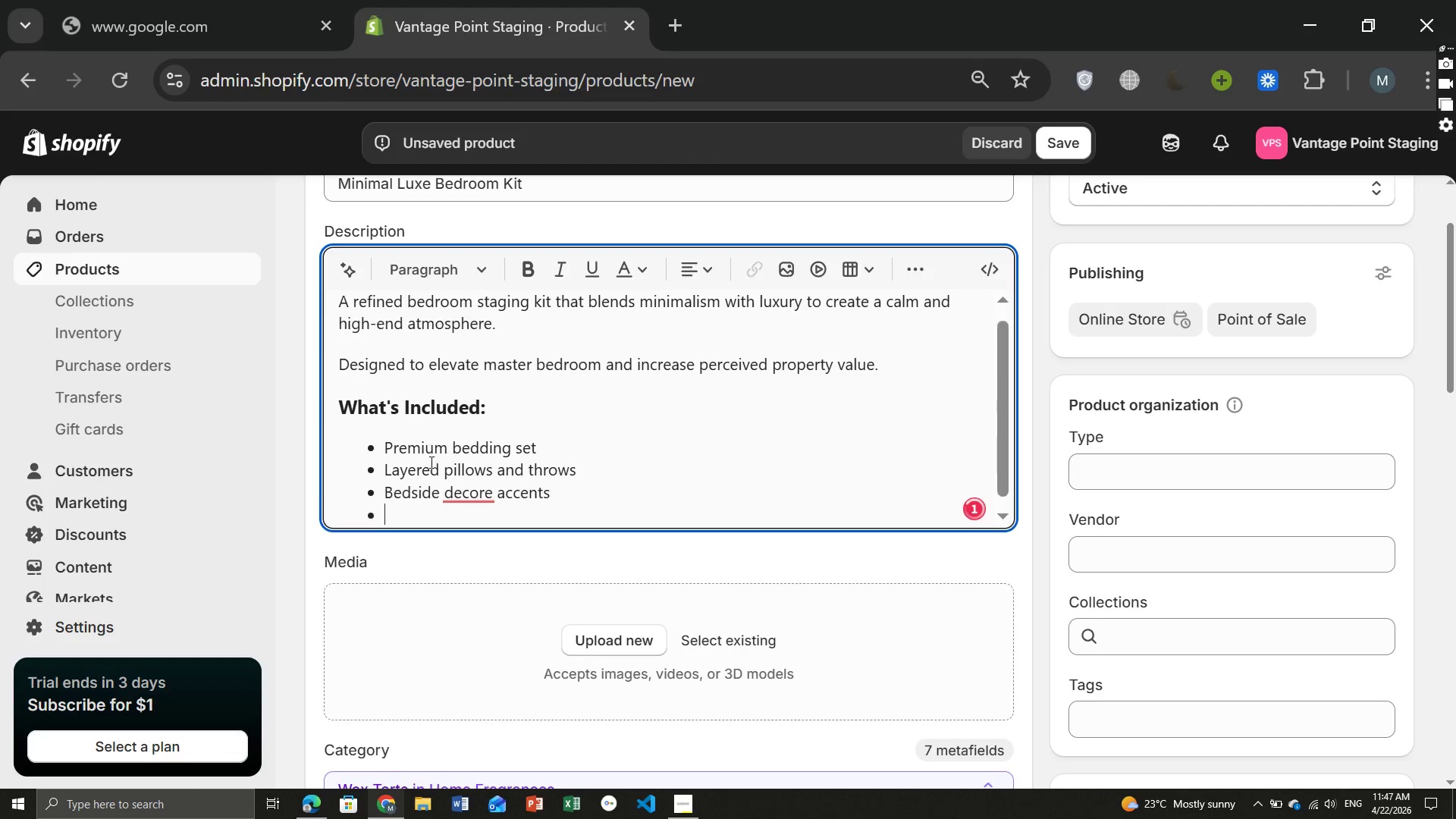 
key(Enter)
 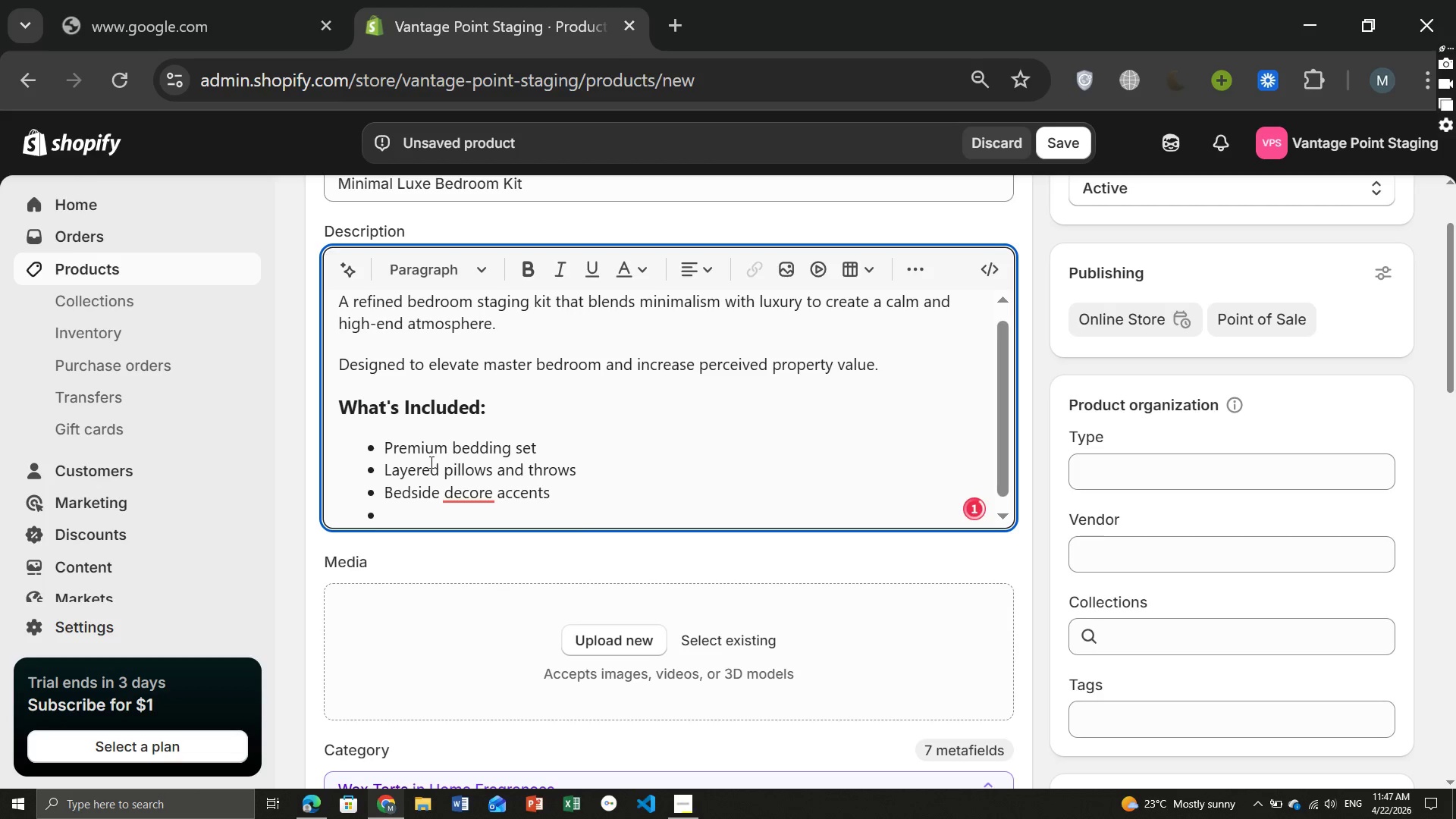 
type(Soft lighting elemnts)
 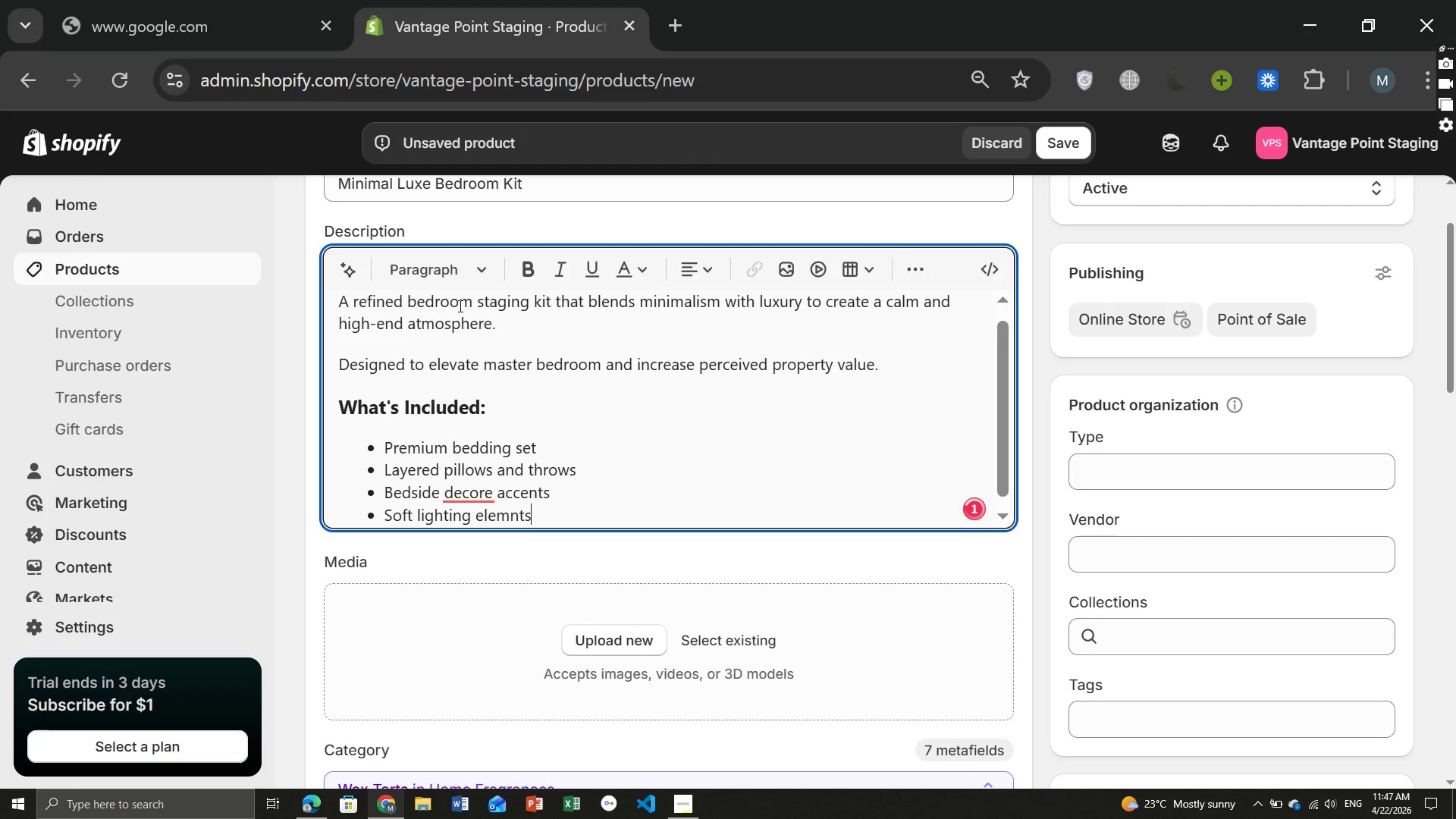 
key(Enter)
 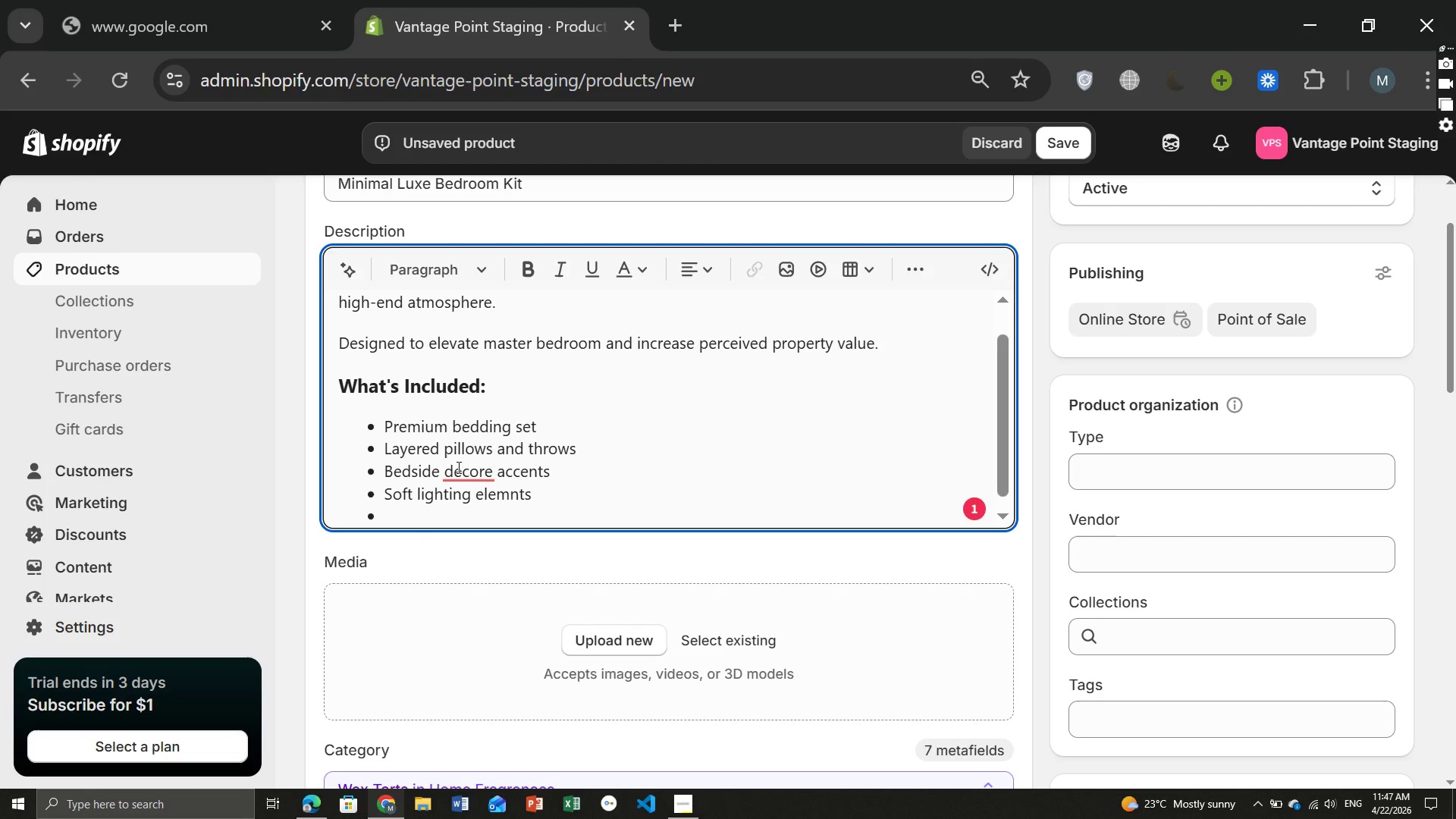 
left_click([463, 469])
 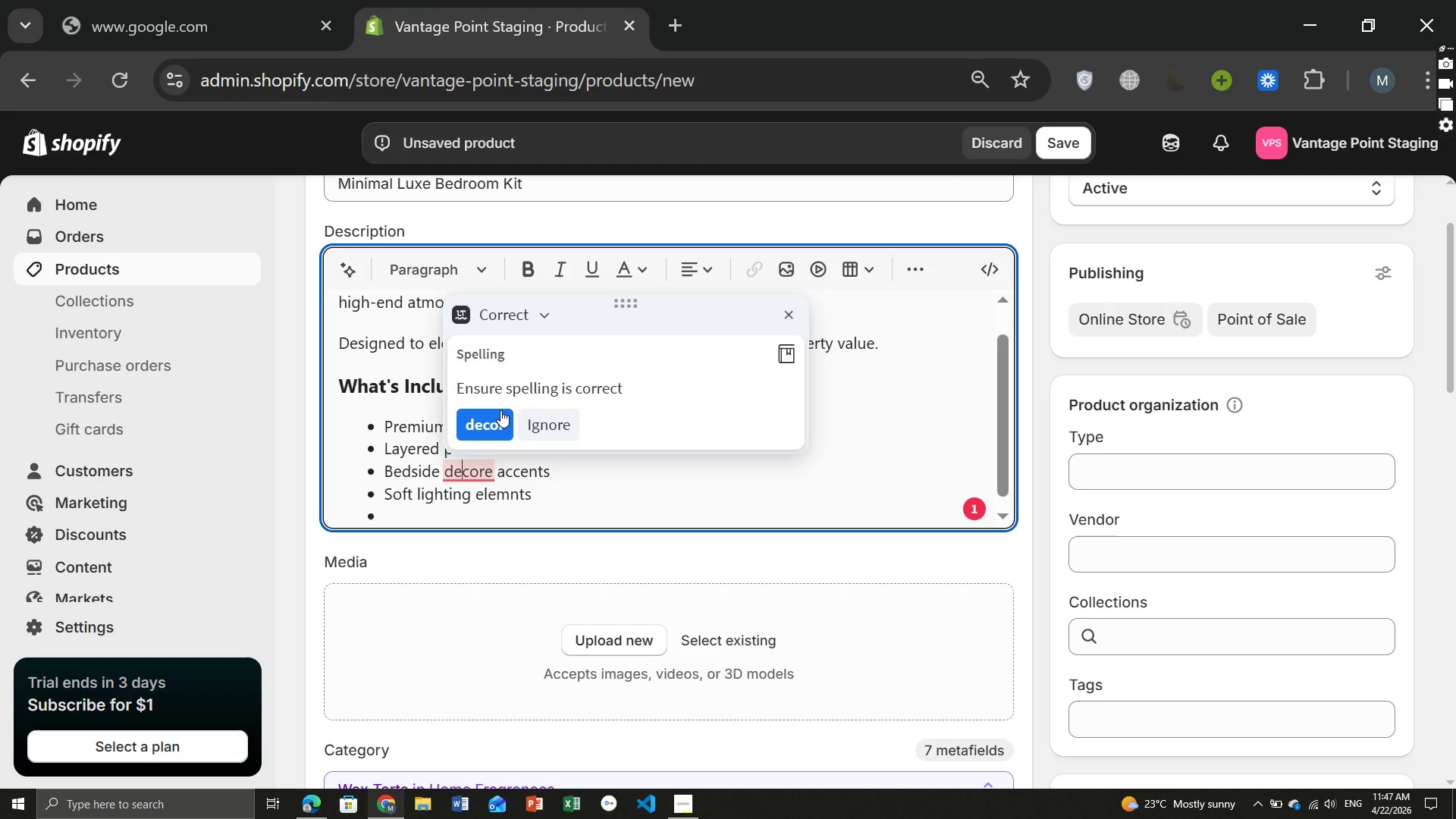 
left_click([500, 410])
 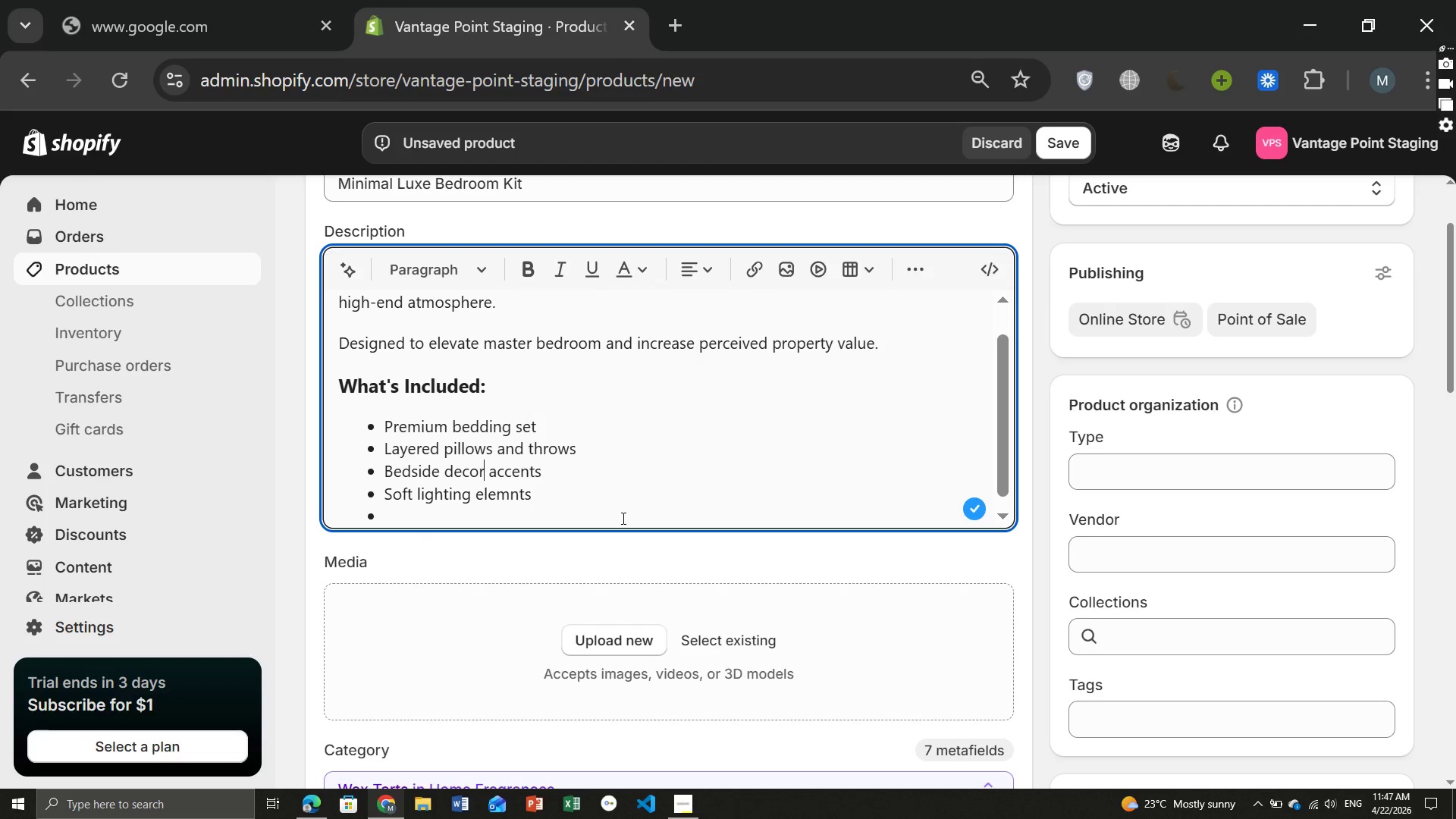 
left_click([622, 518])
 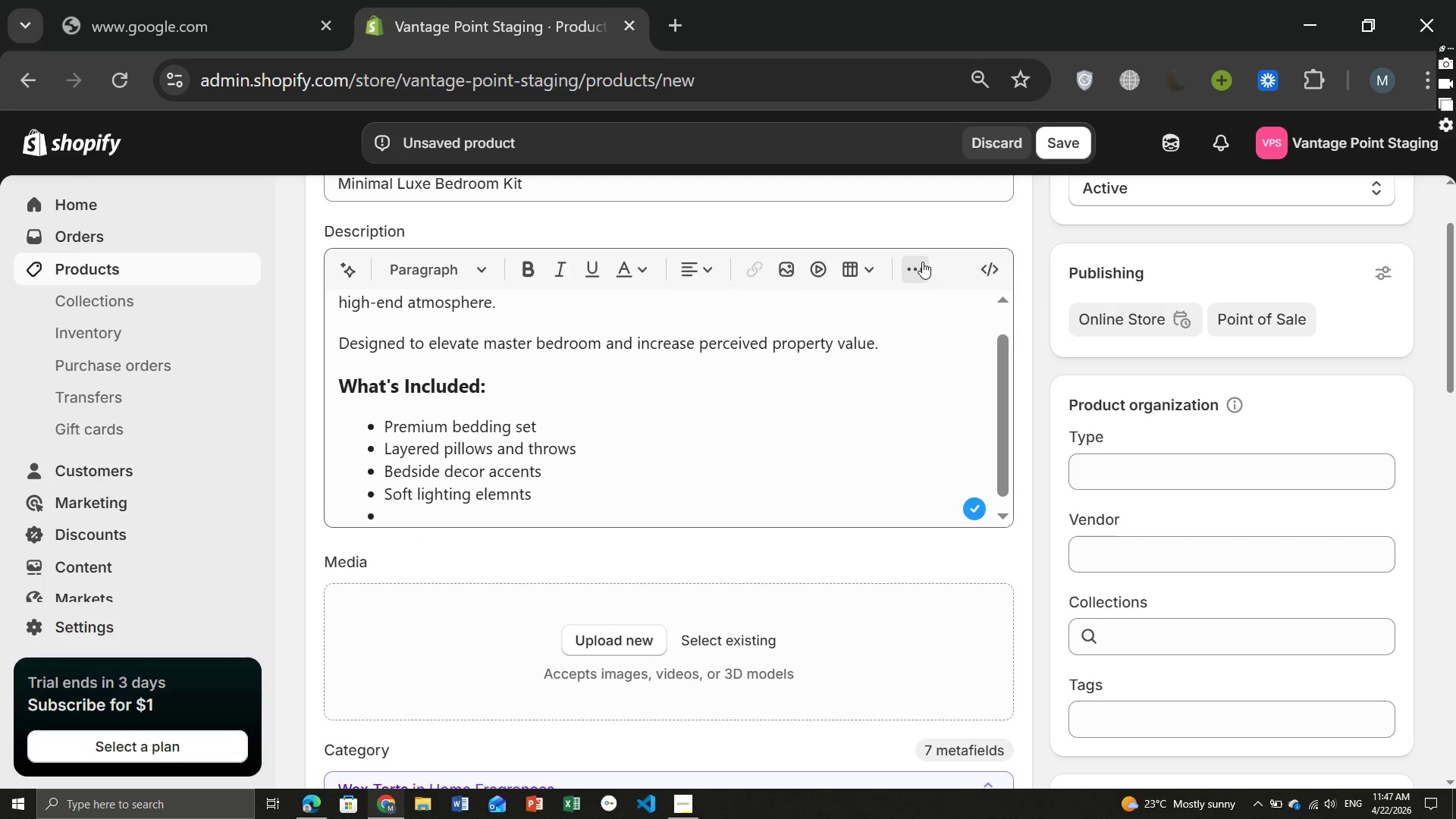 
left_click([922, 262])
 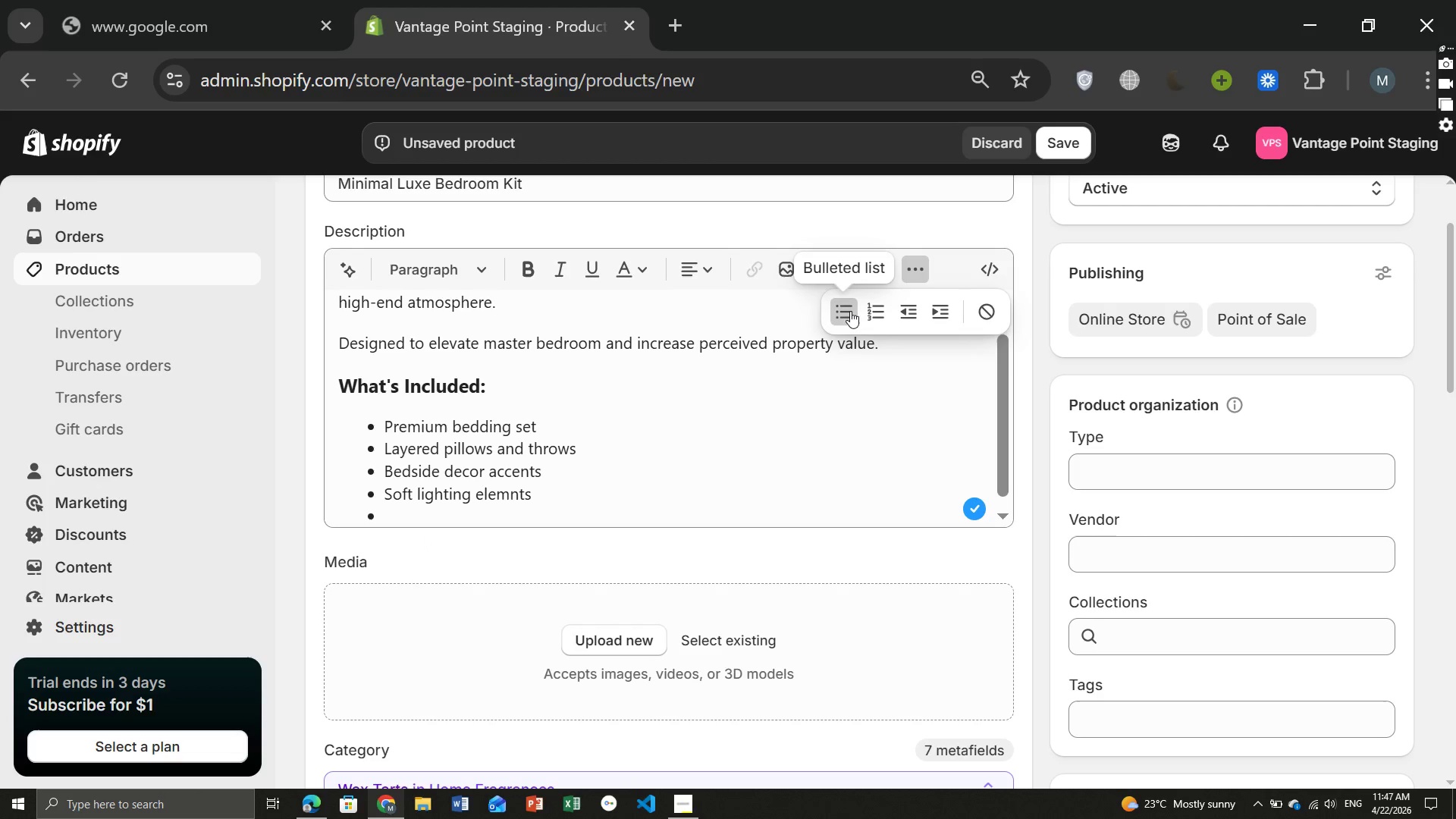 
left_click([850, 311])
 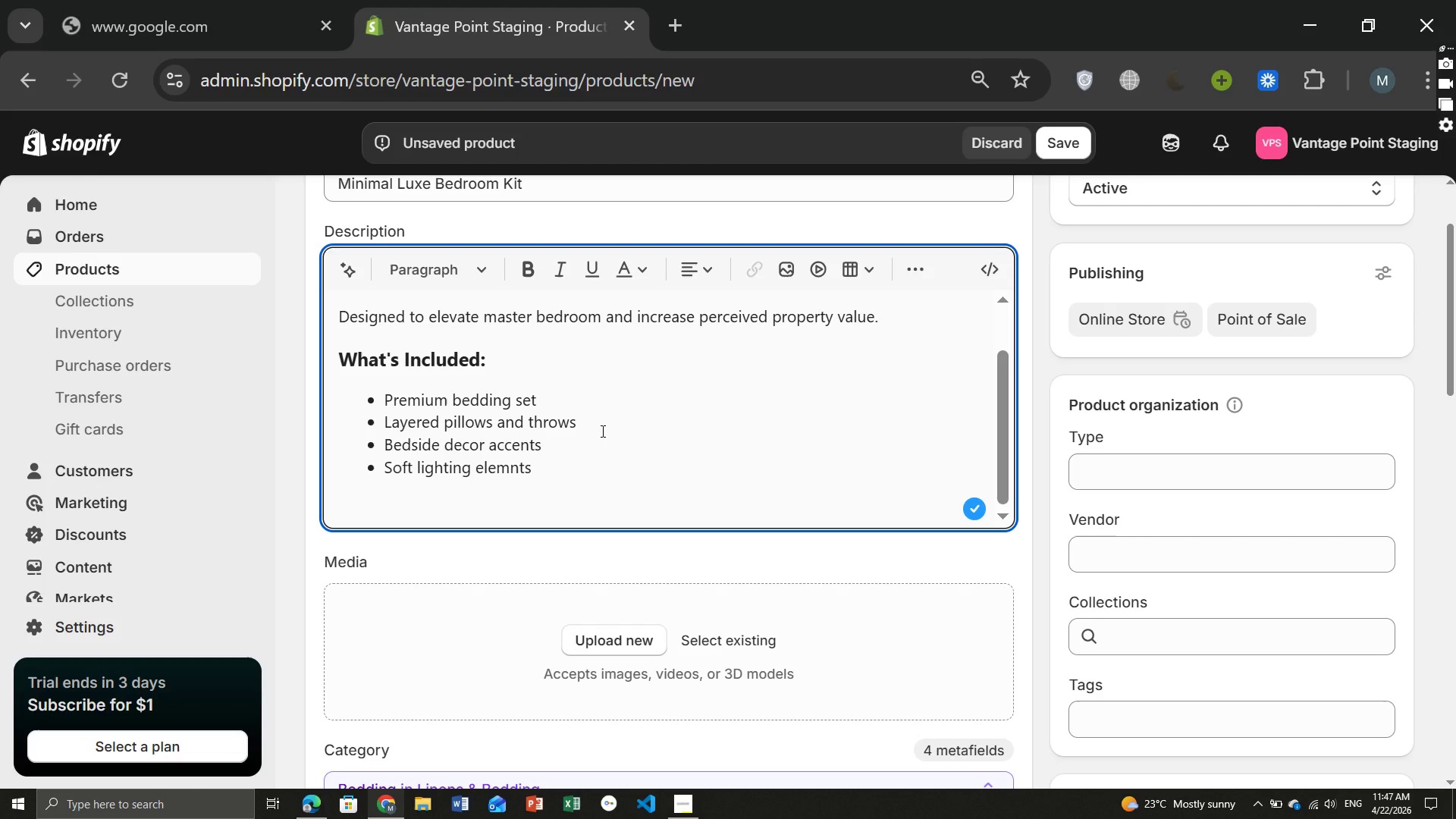 
wait(5.28)
 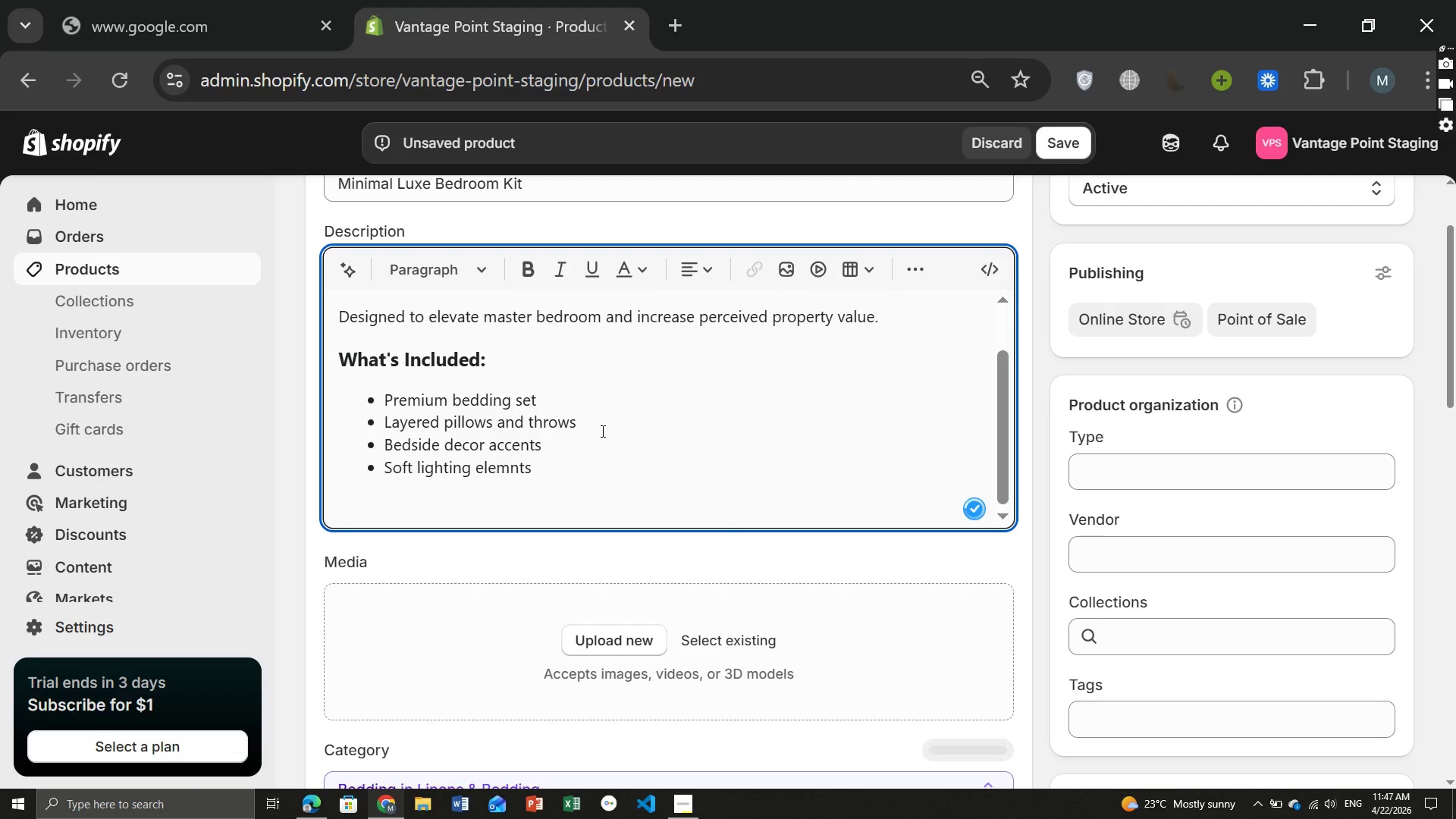 
type(Rental Dut)
key(Backspace)
type(ration)
 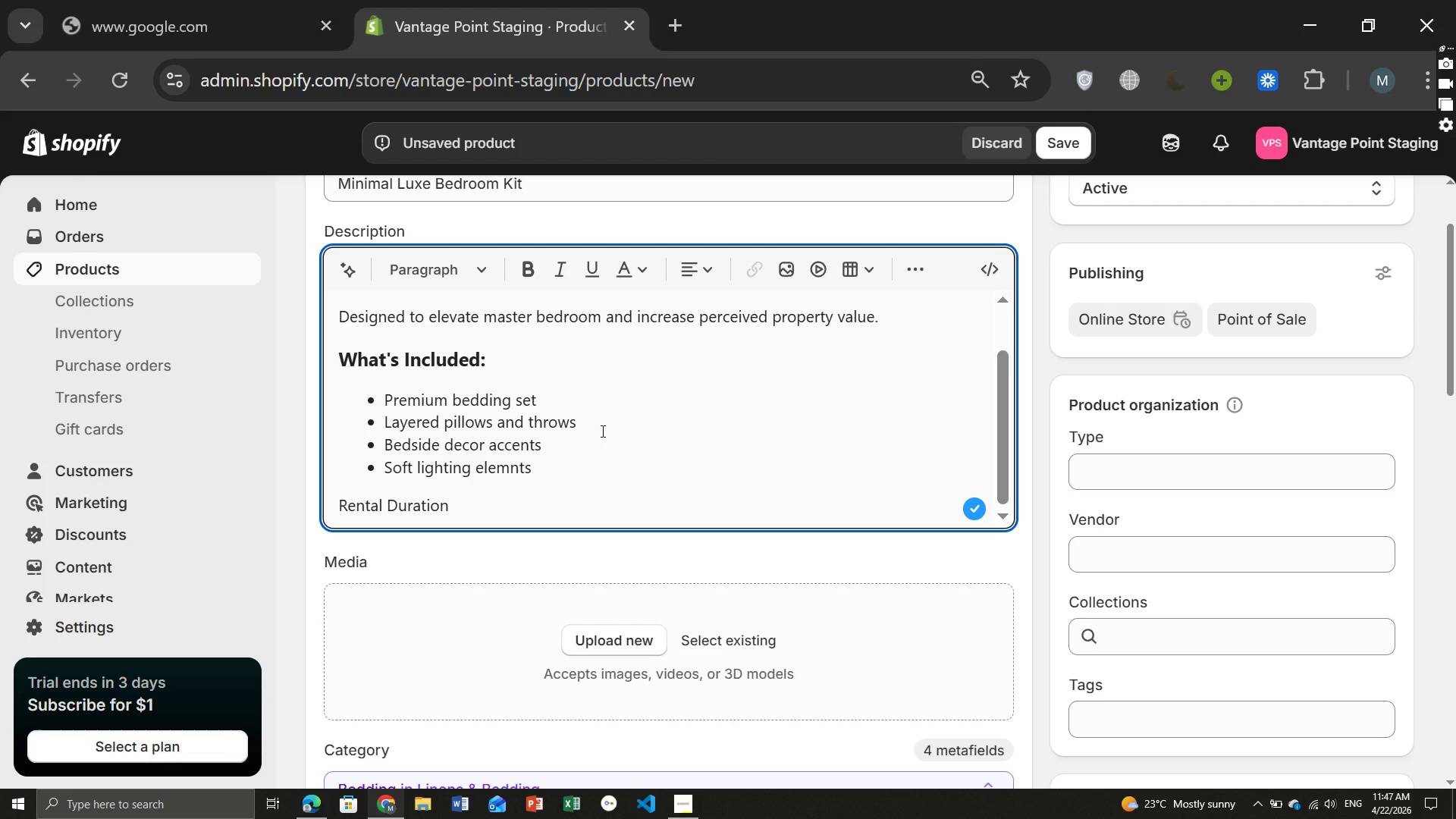 
type(: 7 days)
 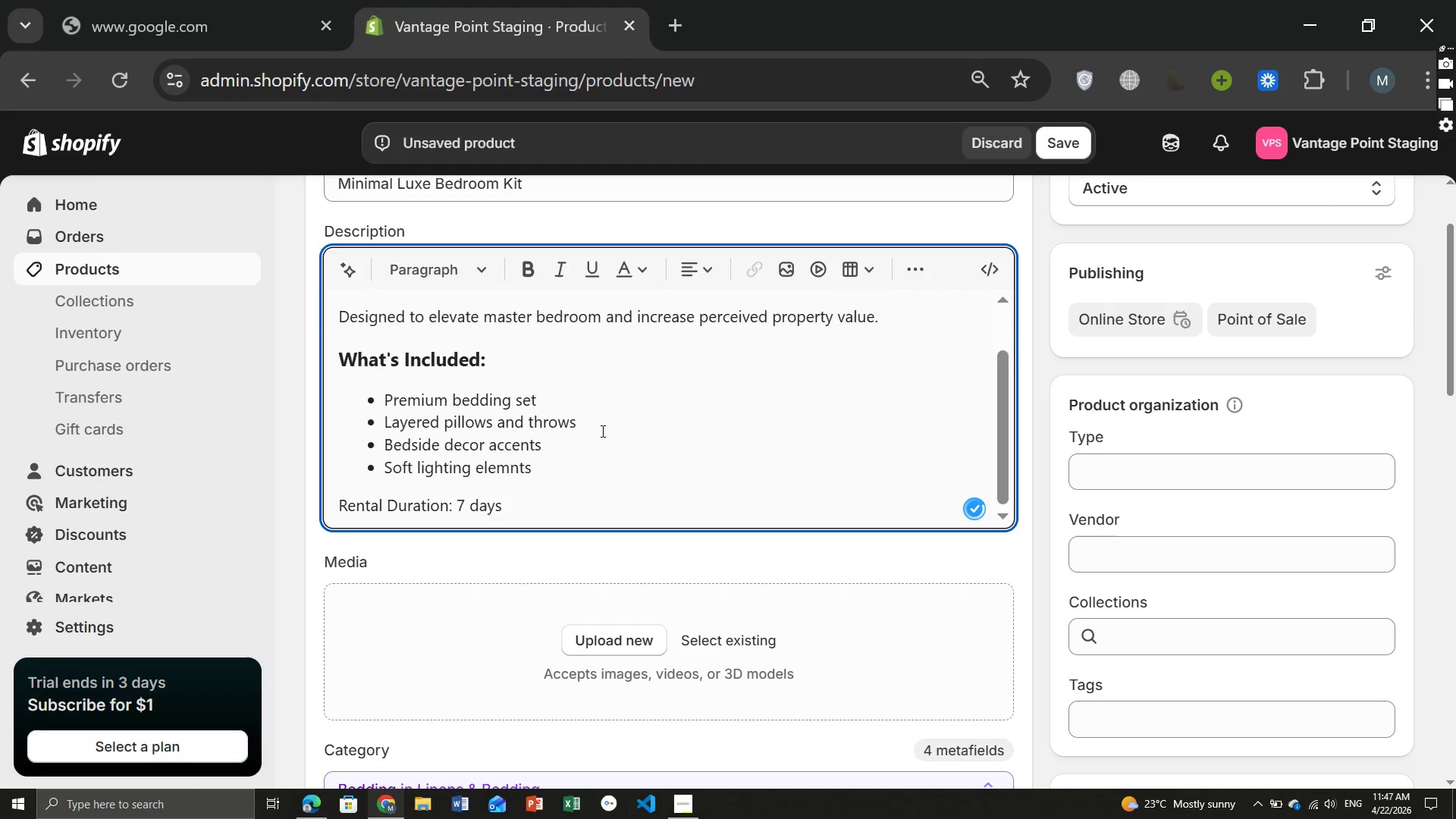 
key(Enter)
 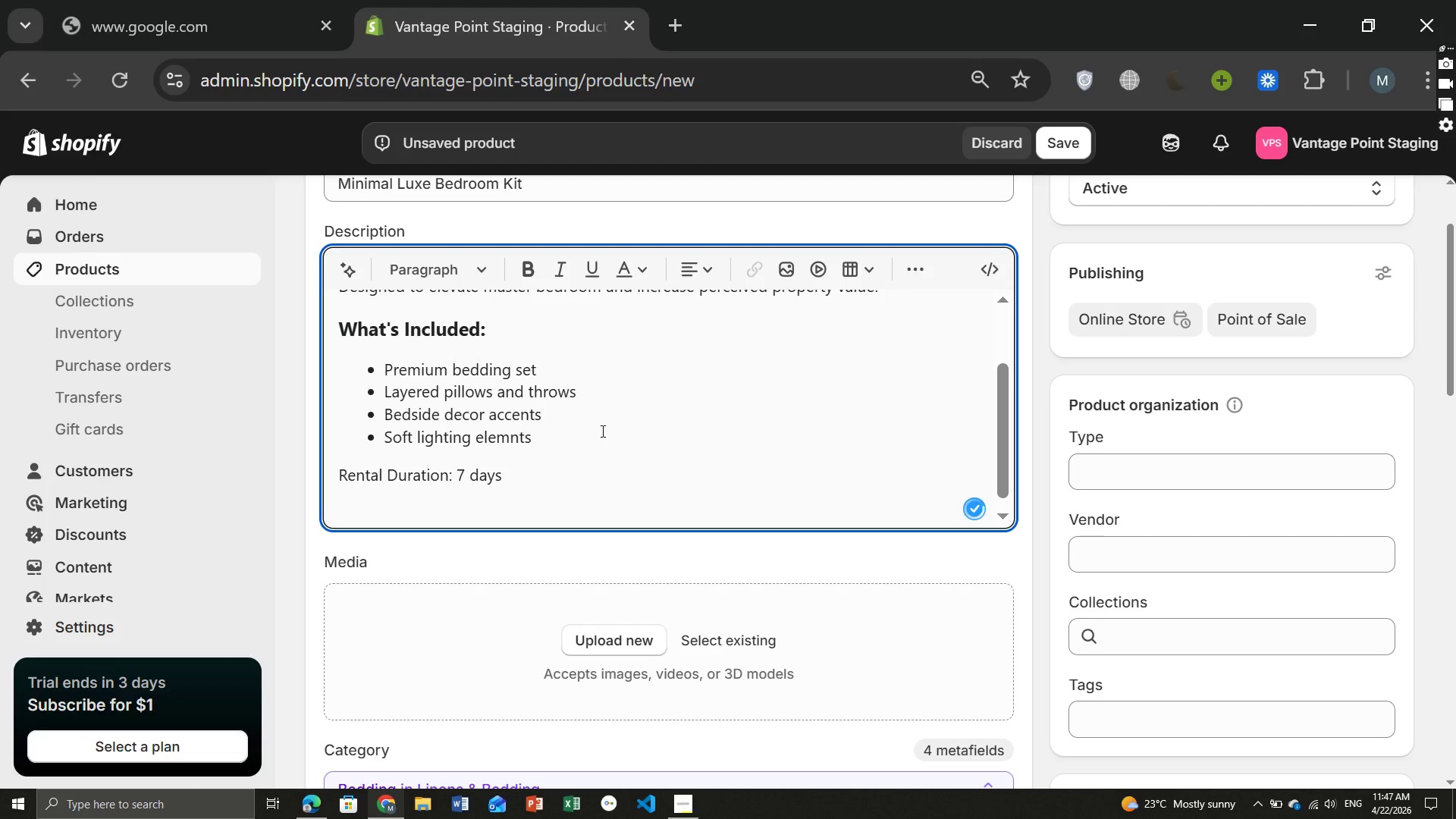 
type(Perfect for: Luxury listings, Airbnb staging, real estate phtography)
 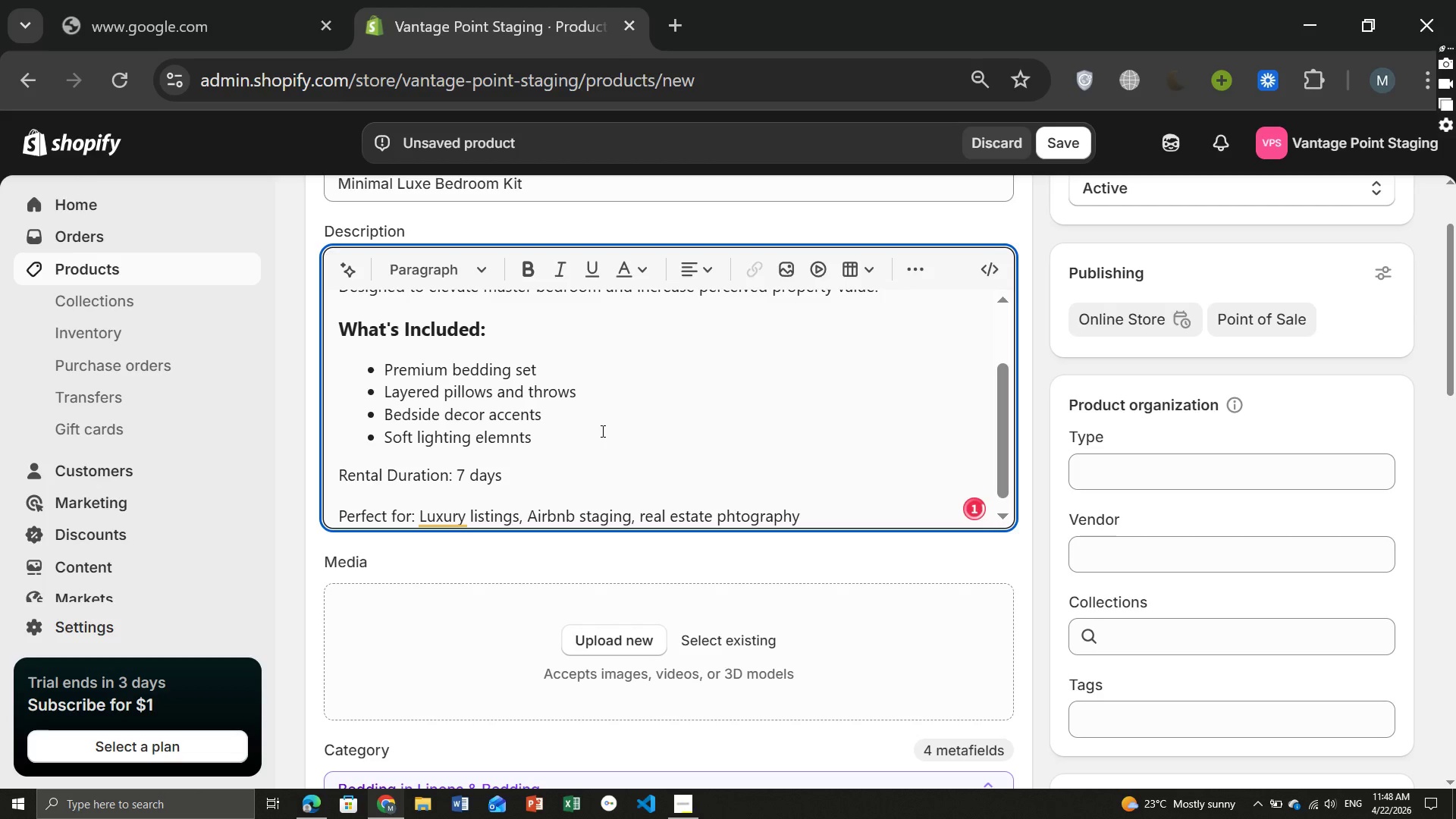 
left_click([438, 519])
 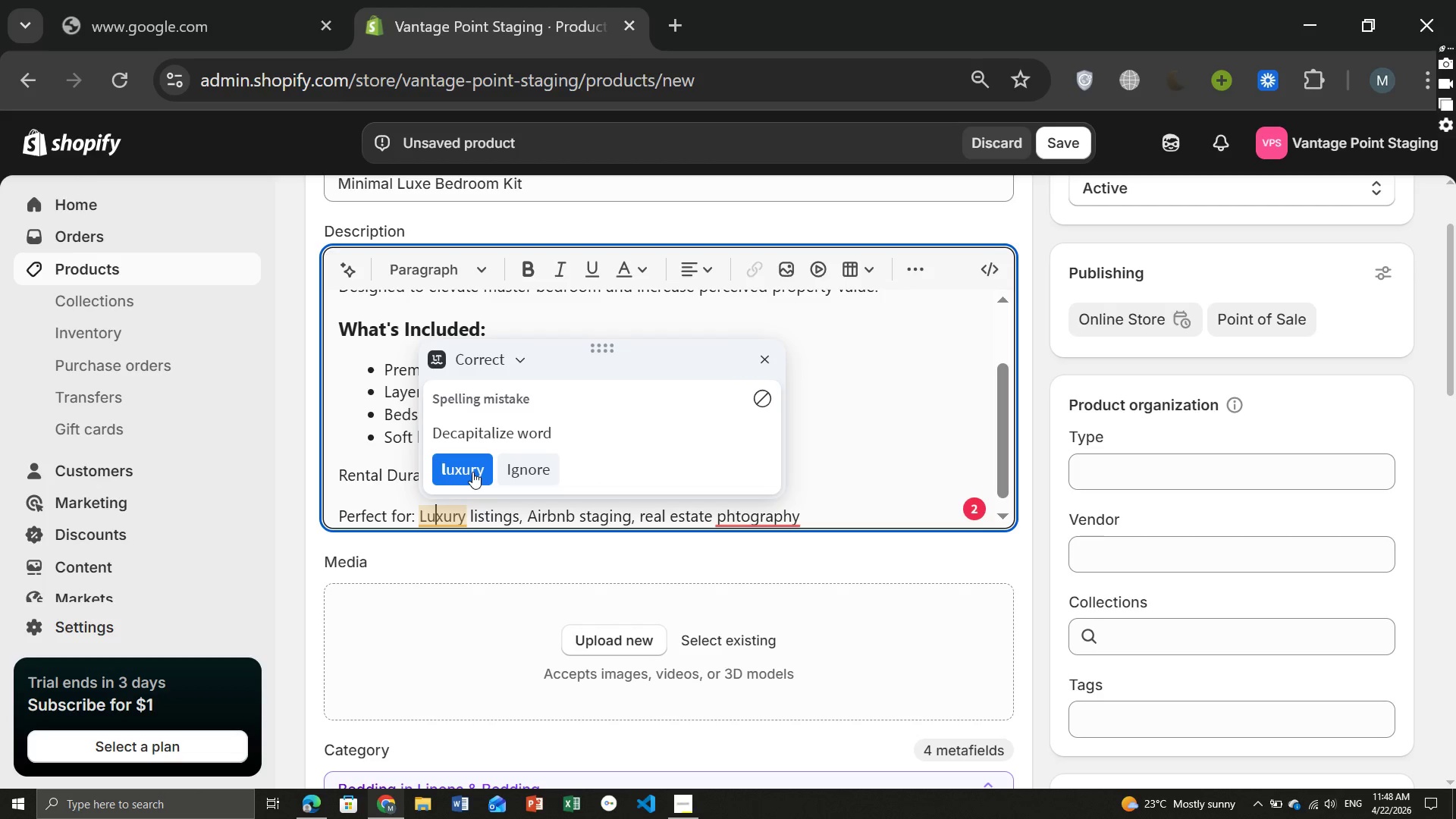 
left_click([472, 472])
 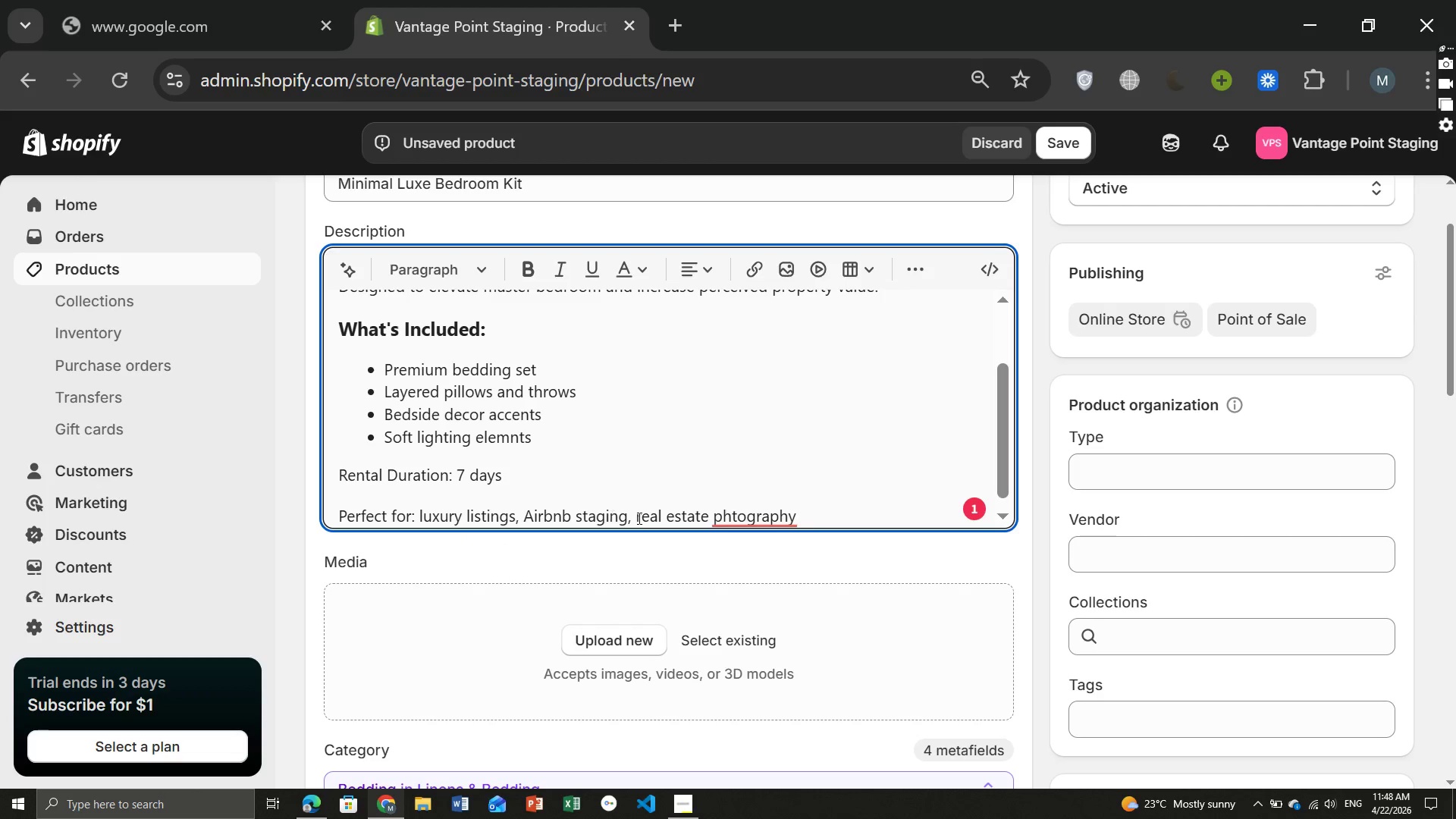 
left_click([755, 523])
 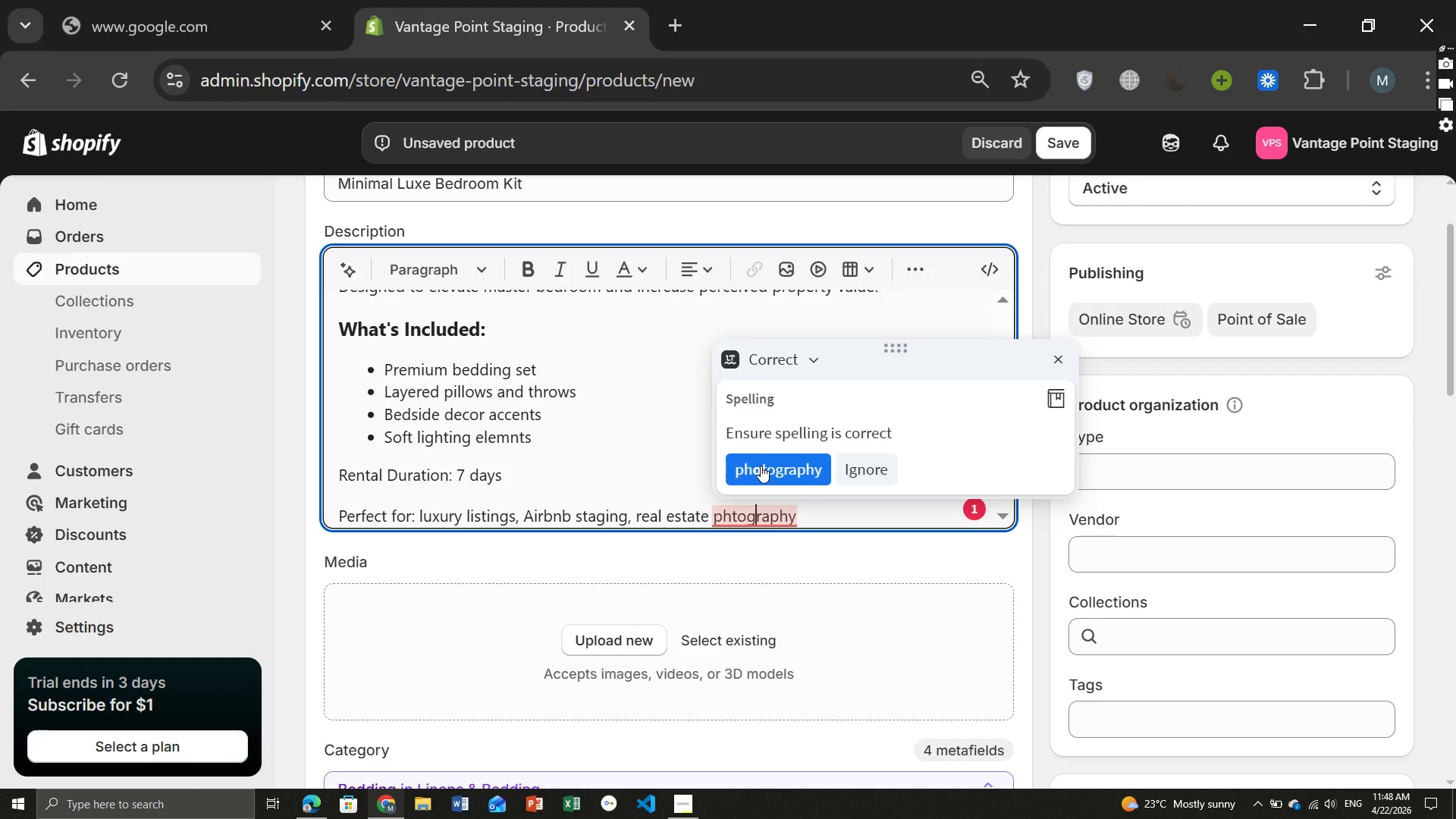 
left_click([761, 466])
 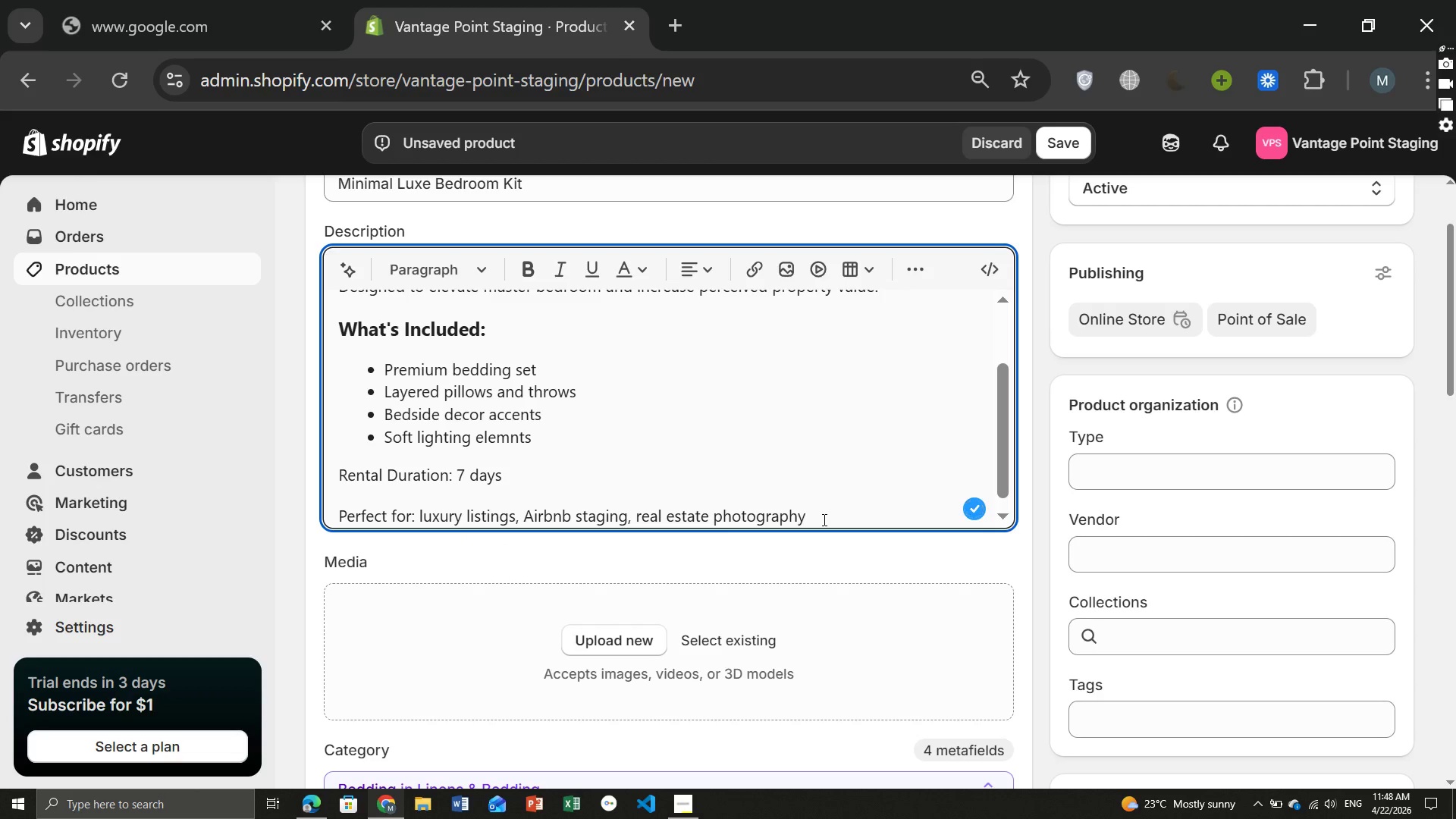 
left_click_drag(start_coordinate=[823, 519], to_coordinate=[309, 466])
 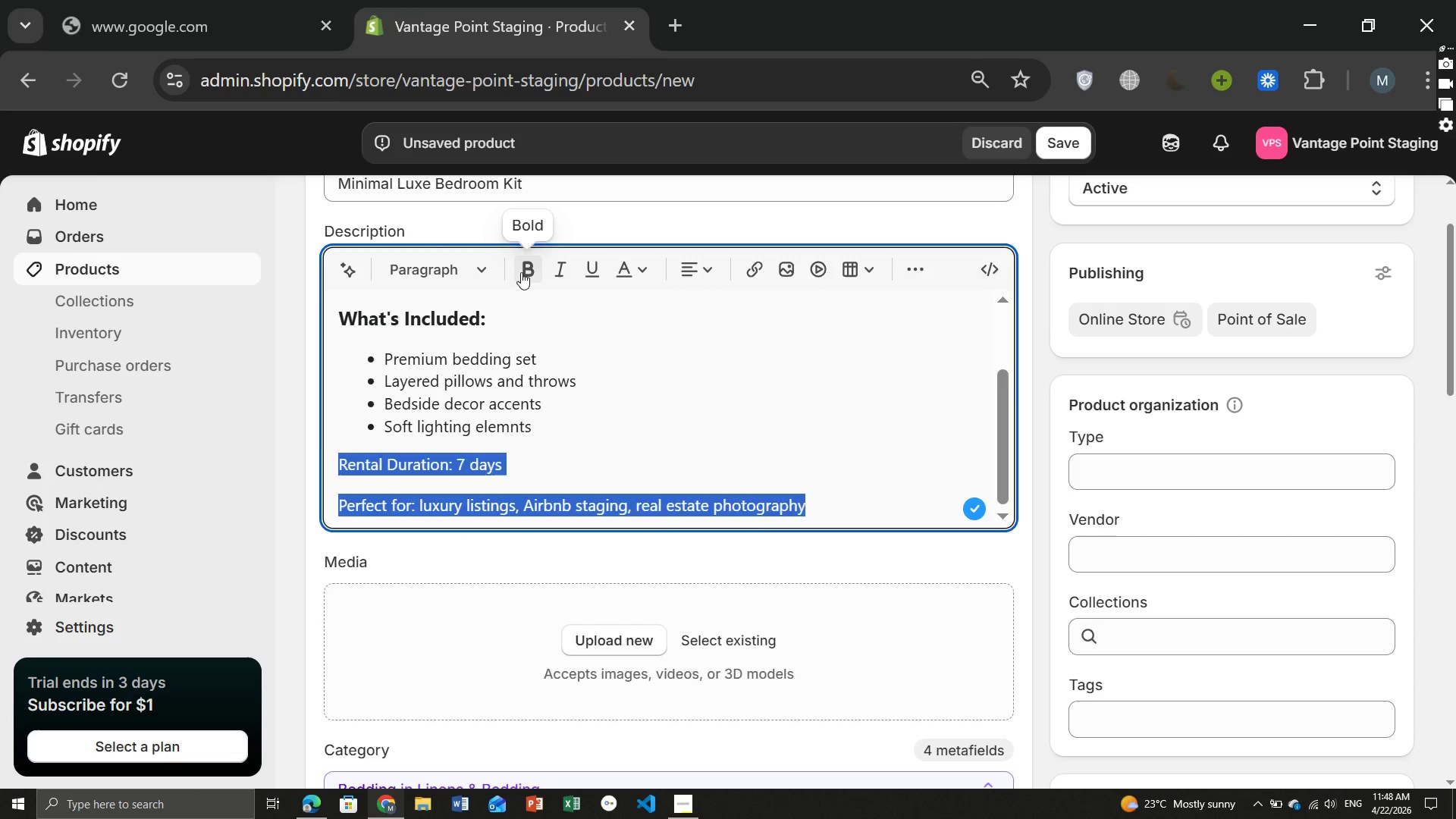 
left_click([521, 272])
 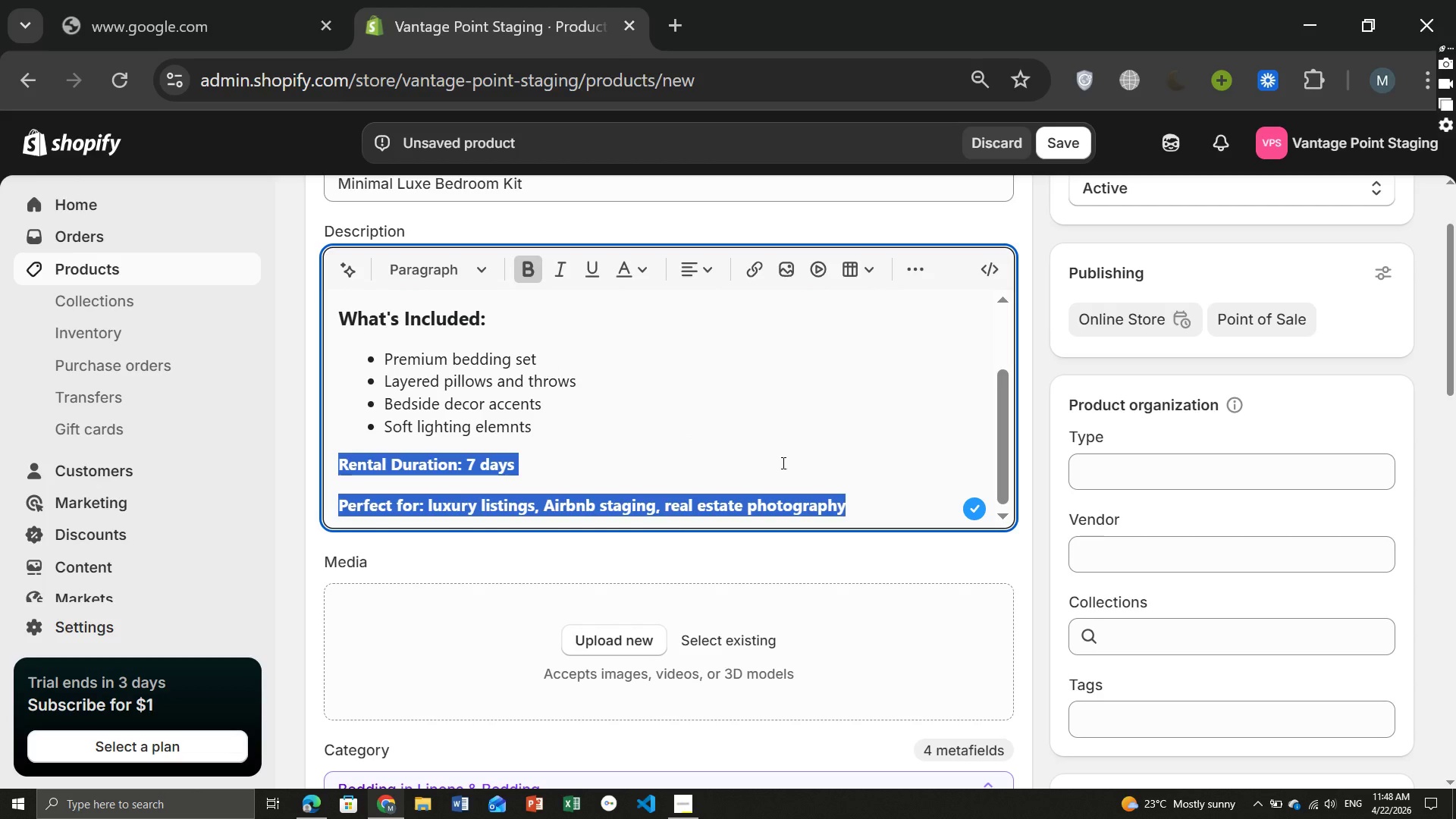 
left_click([782, 463])
 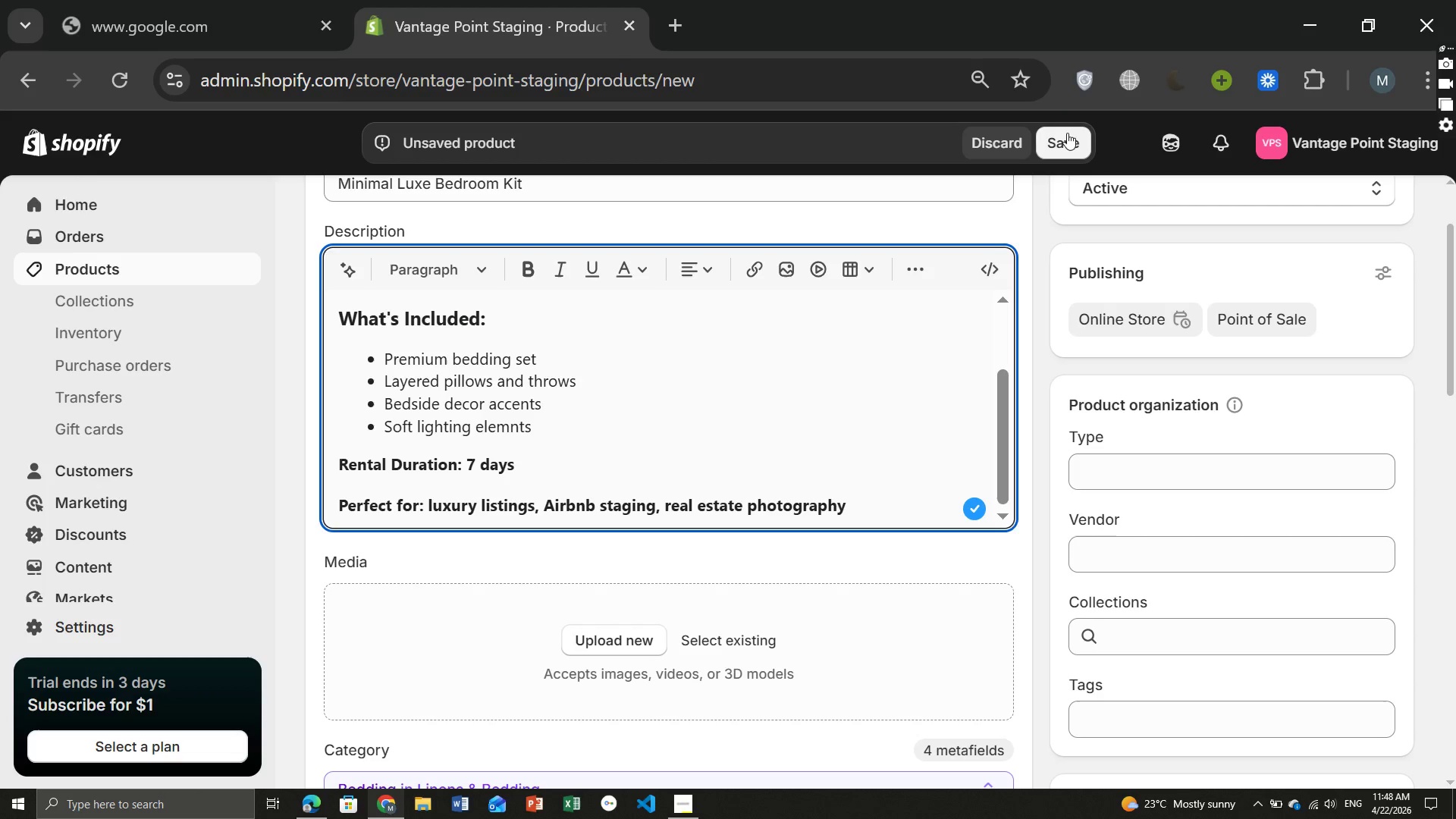 
left_click([1067, 133])
 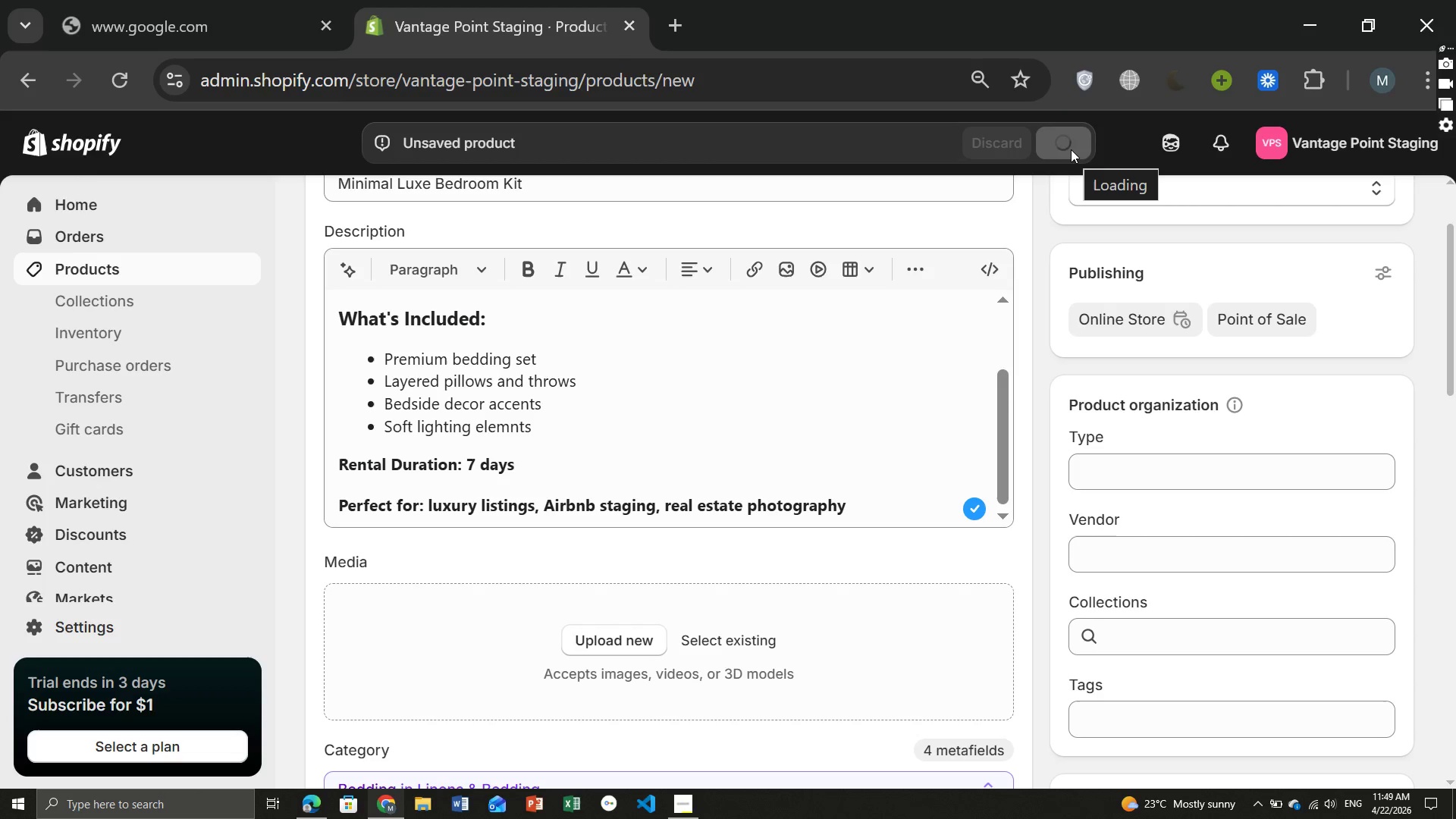 
mouse_move([833, 432])
 